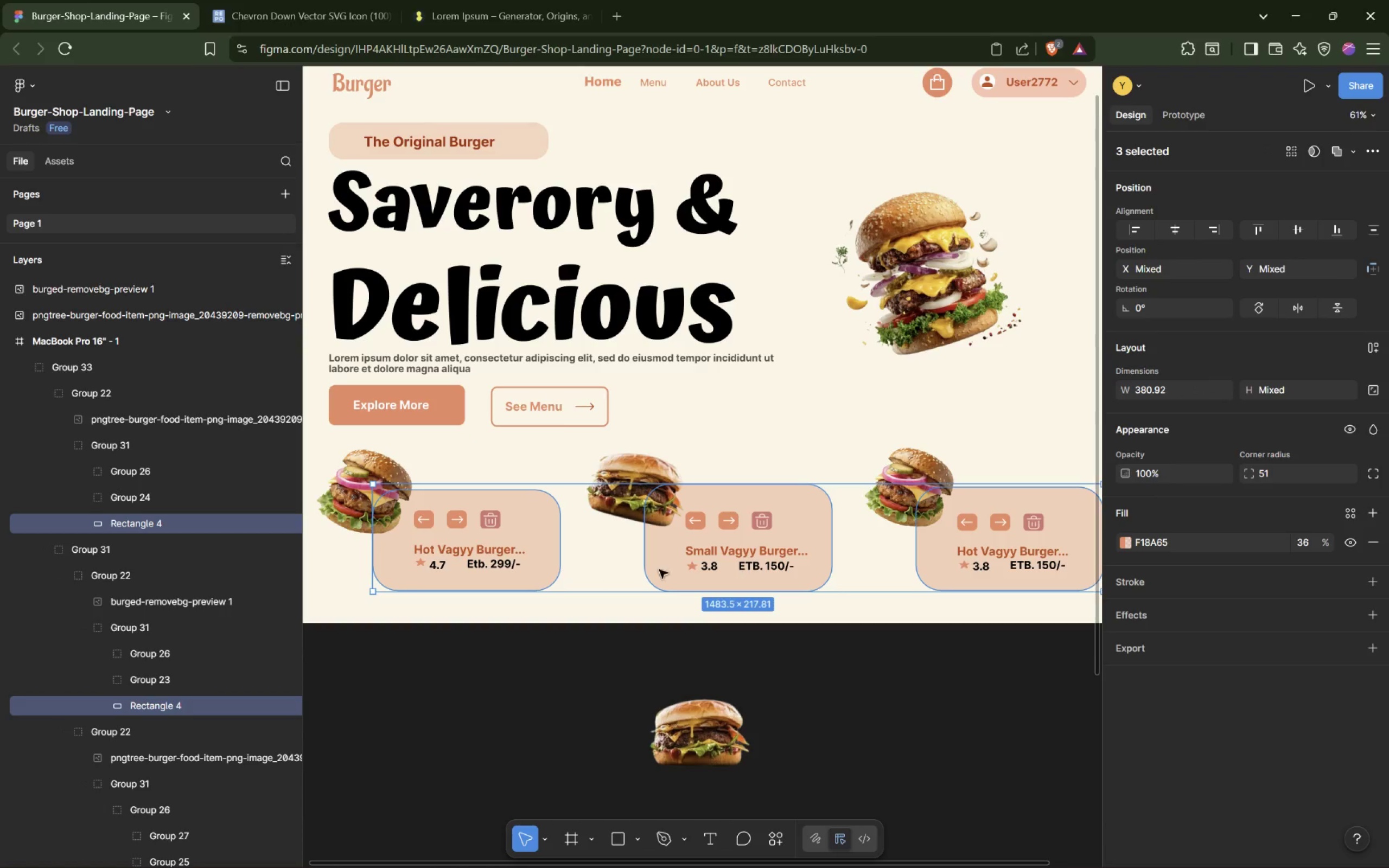 
scroll: coordinate [172, 551], scroll_direction: up, amount: 3.0
 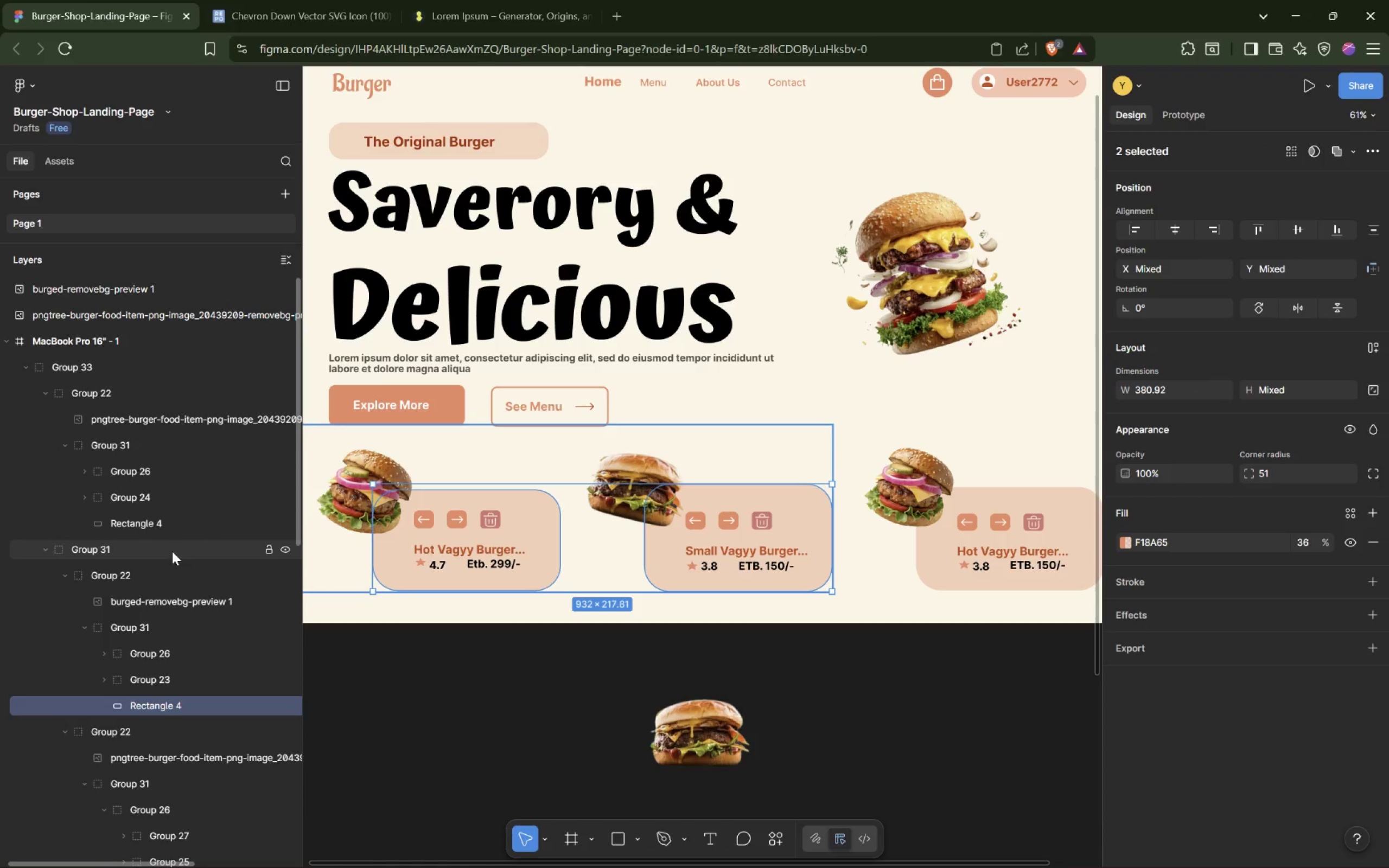 
left_click([155, 522])
 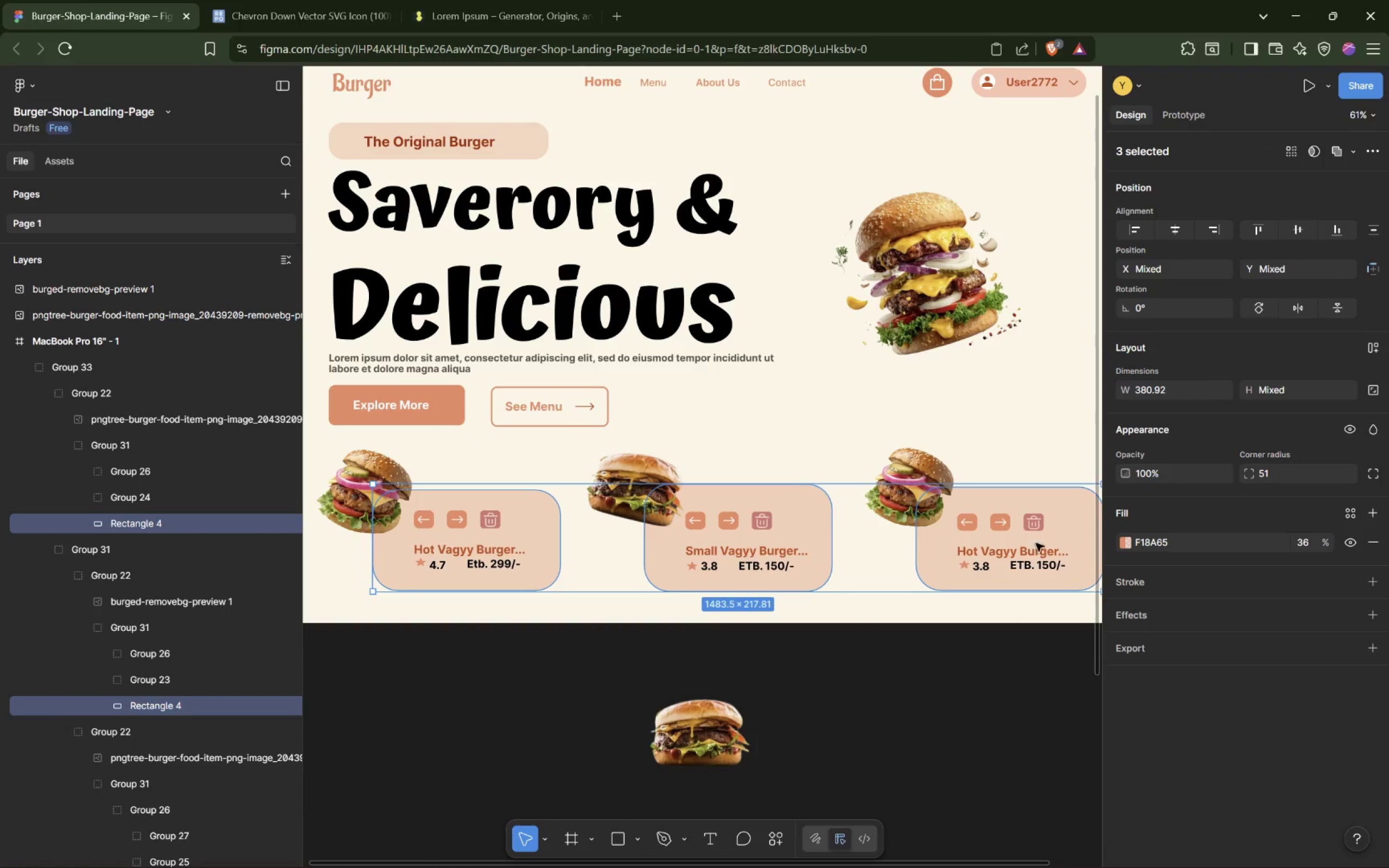 
left_click([1291, 472])
 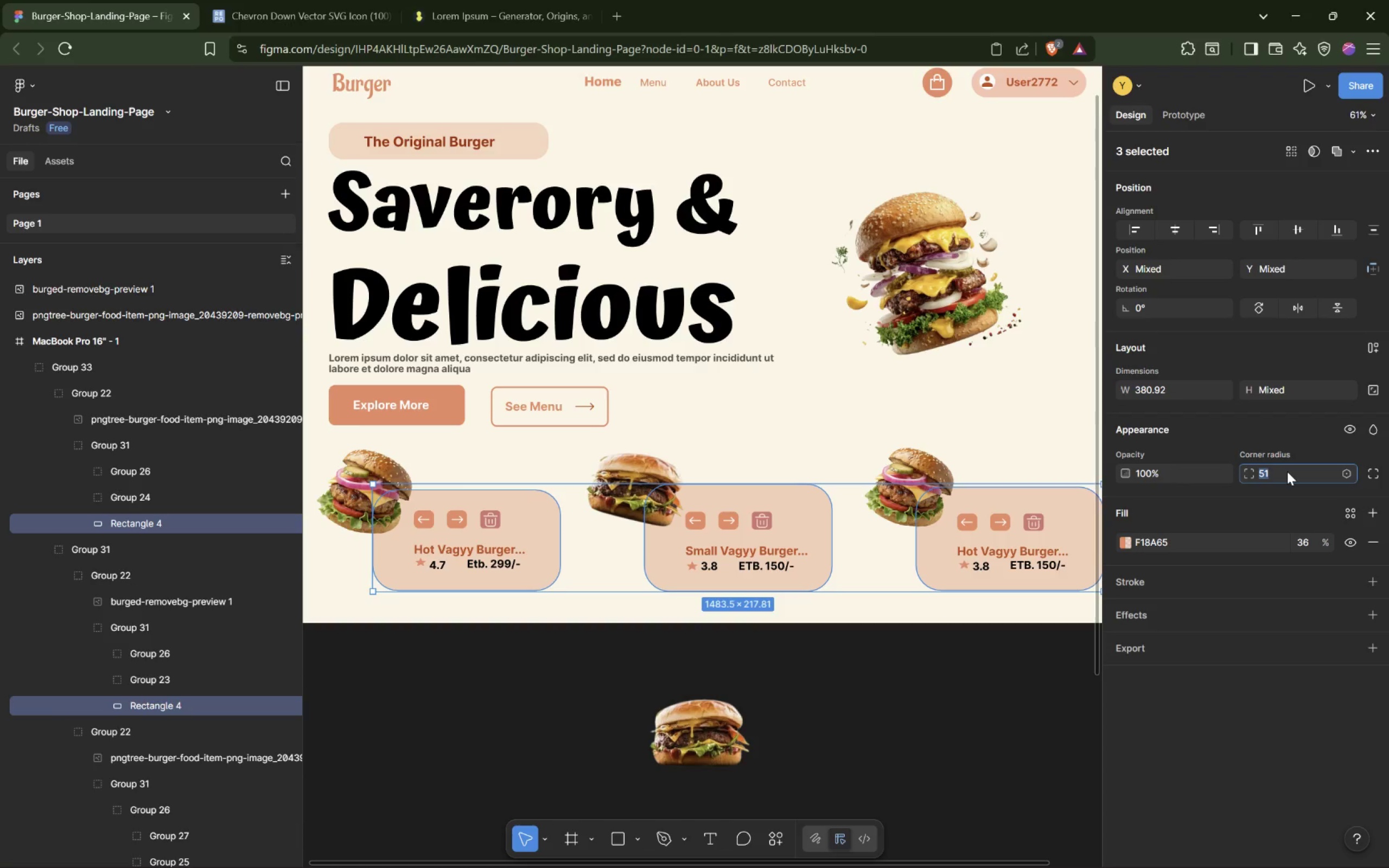 
key(ArrowUp)
 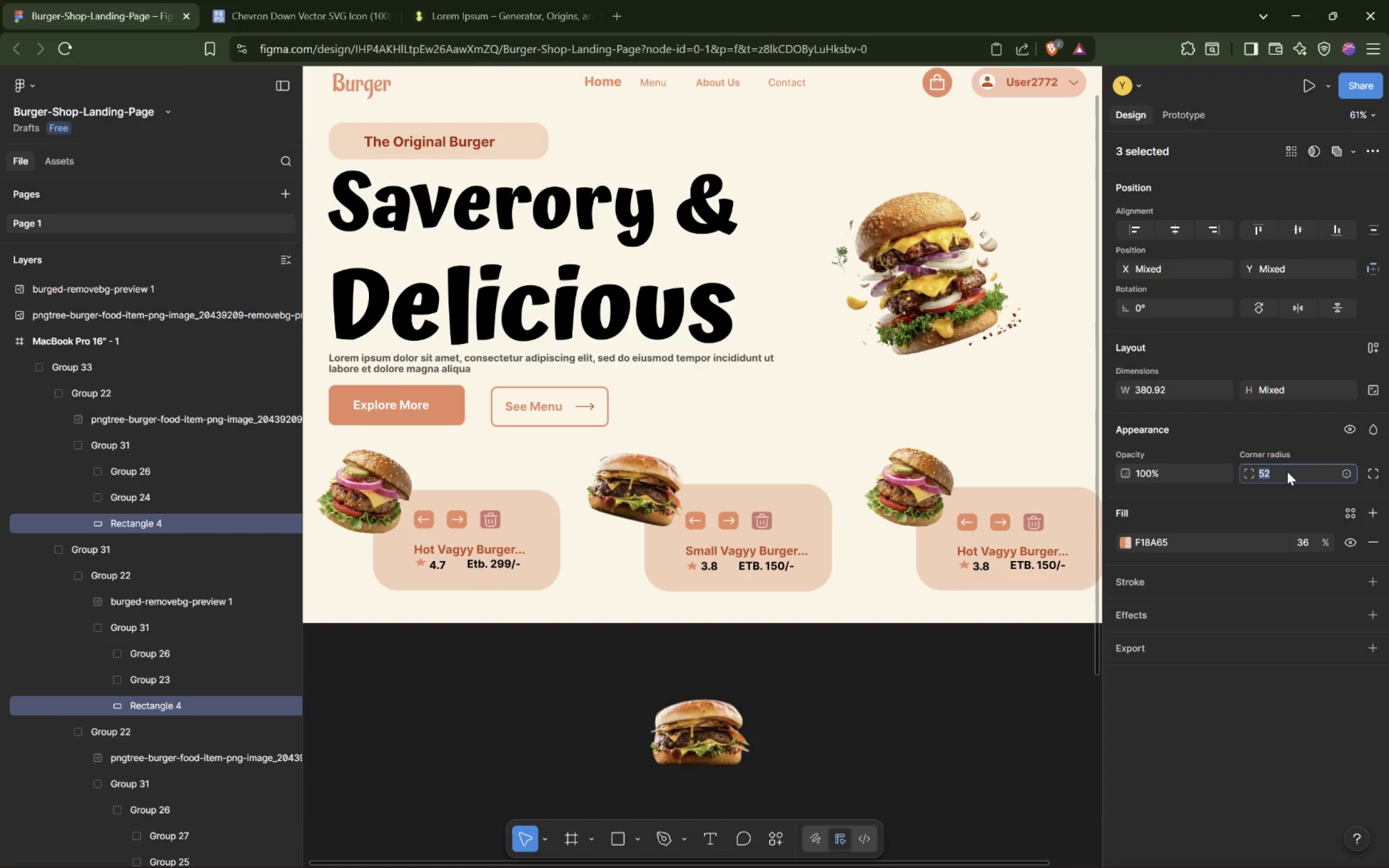 
key(ArrowUp)
 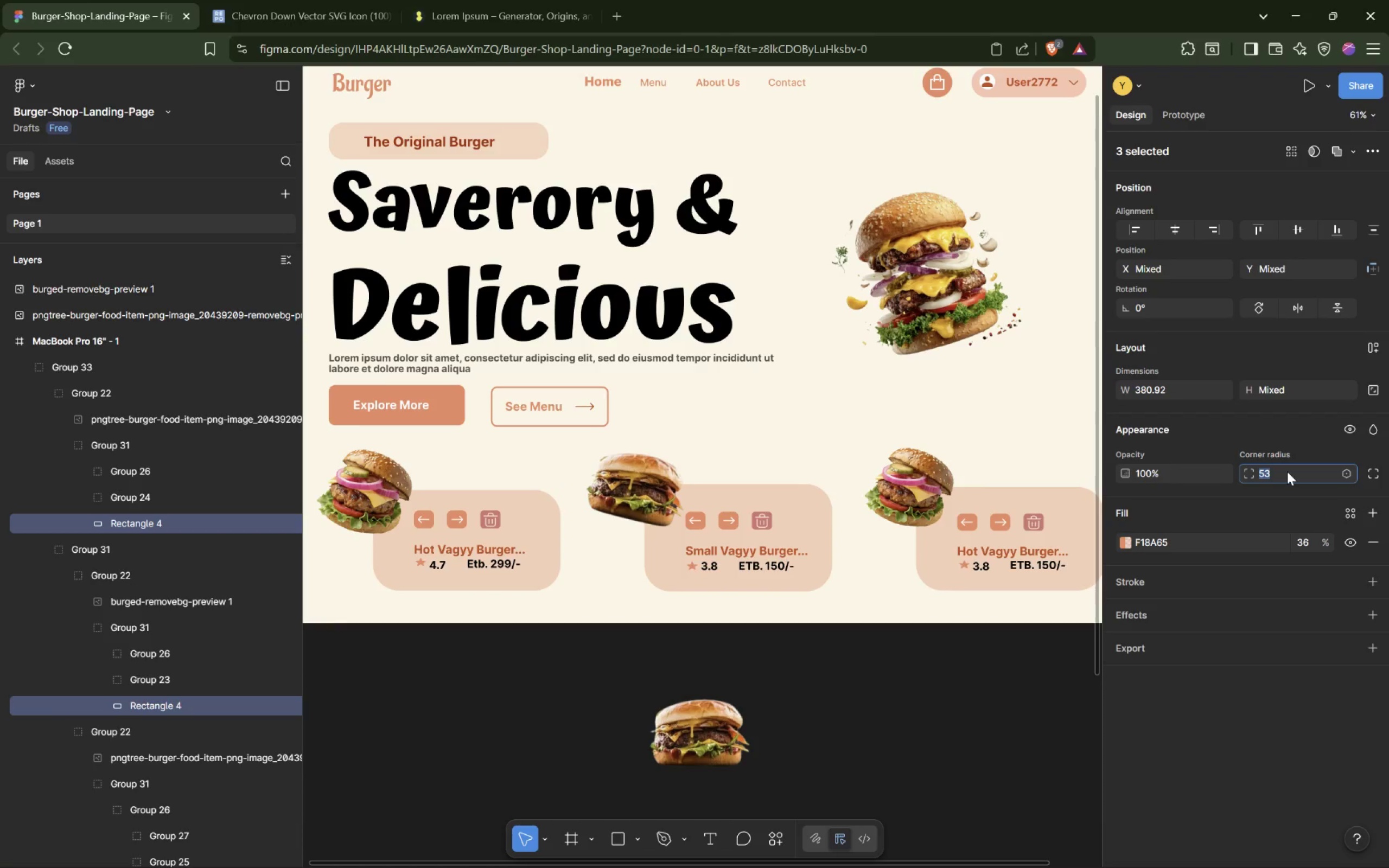 
key(ArrowUp)
 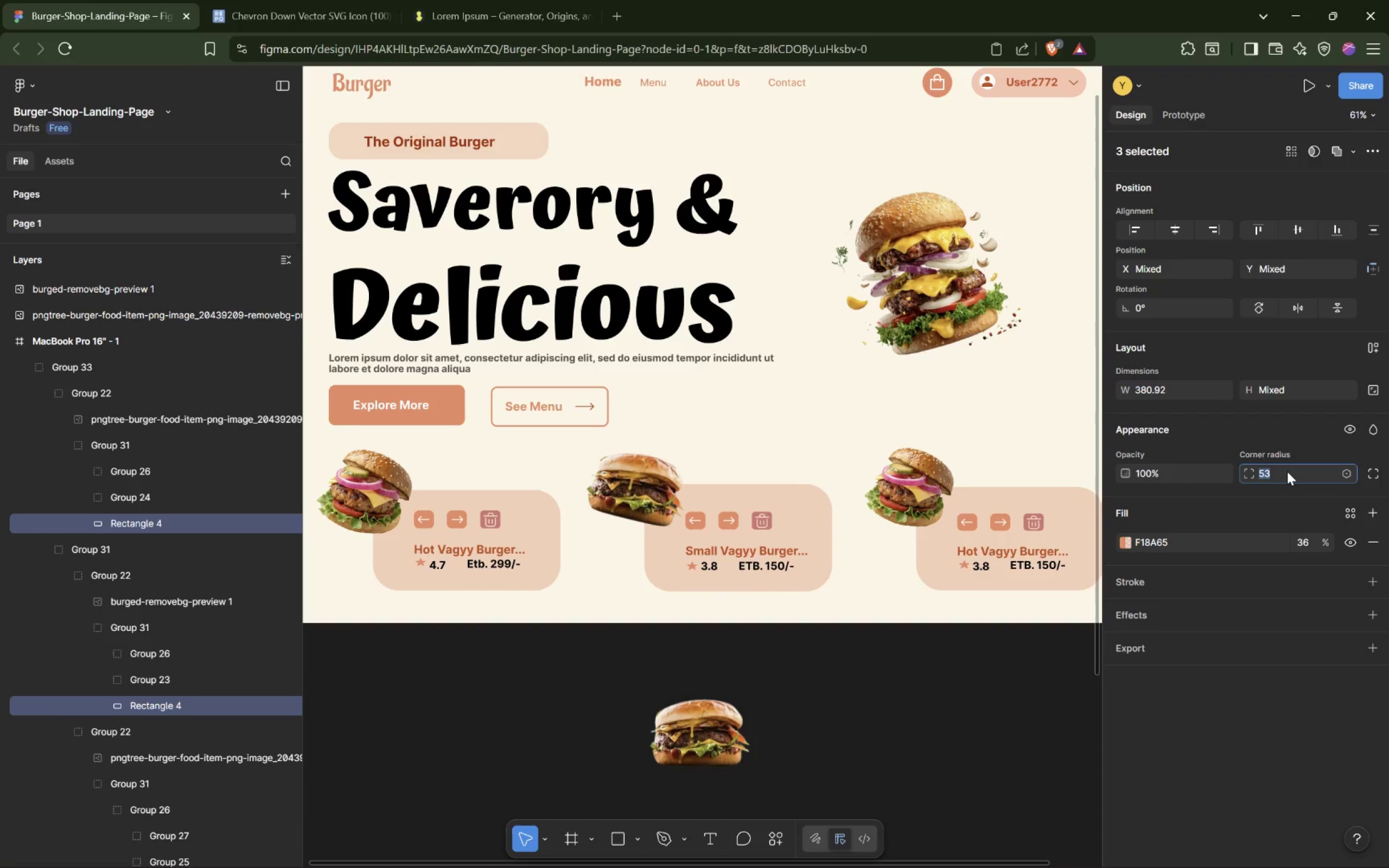 
hold_key(key=ArrowUp, duration=0.32)
 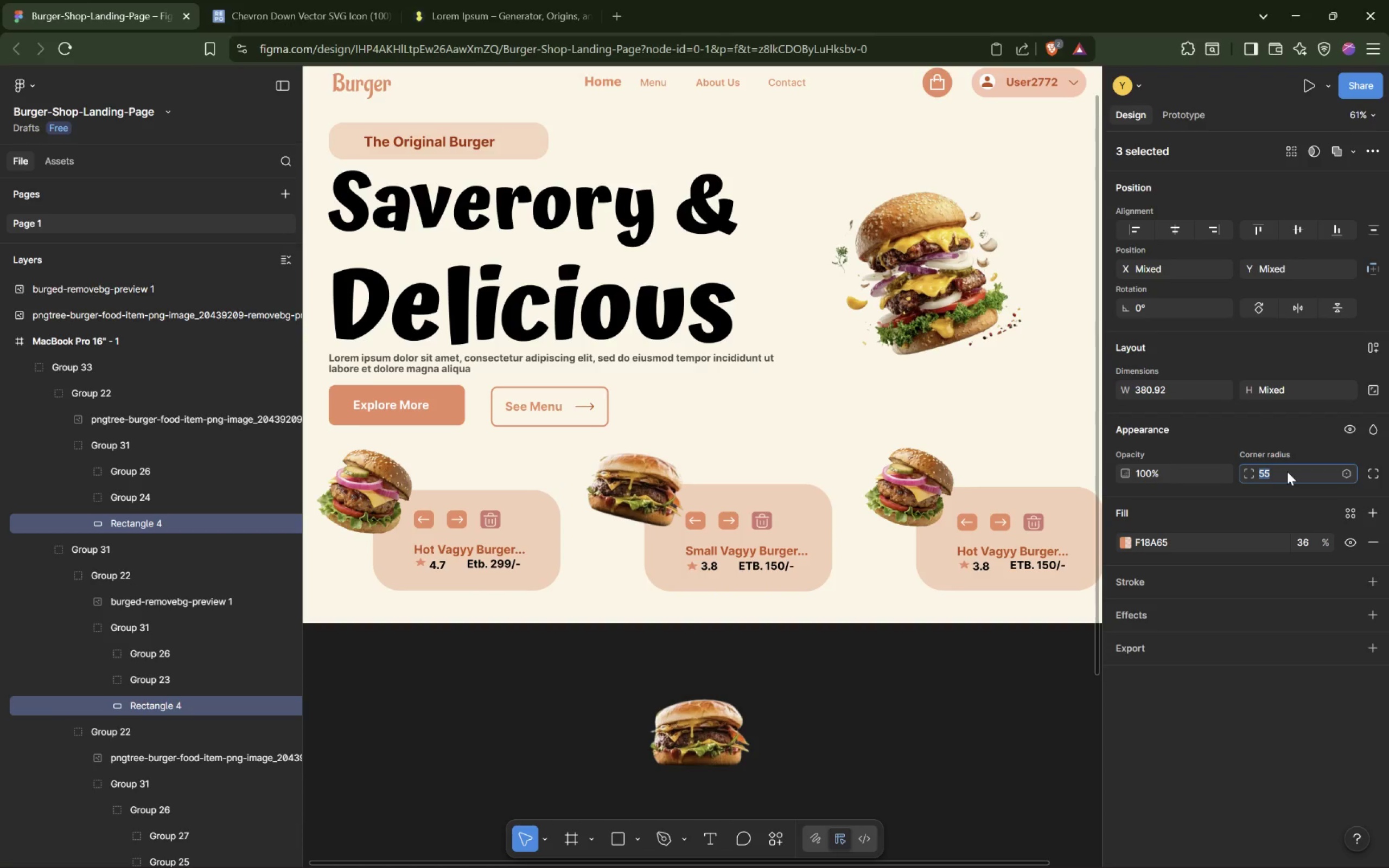 
hold_key(key=ArrowDown, duration=1.52)
 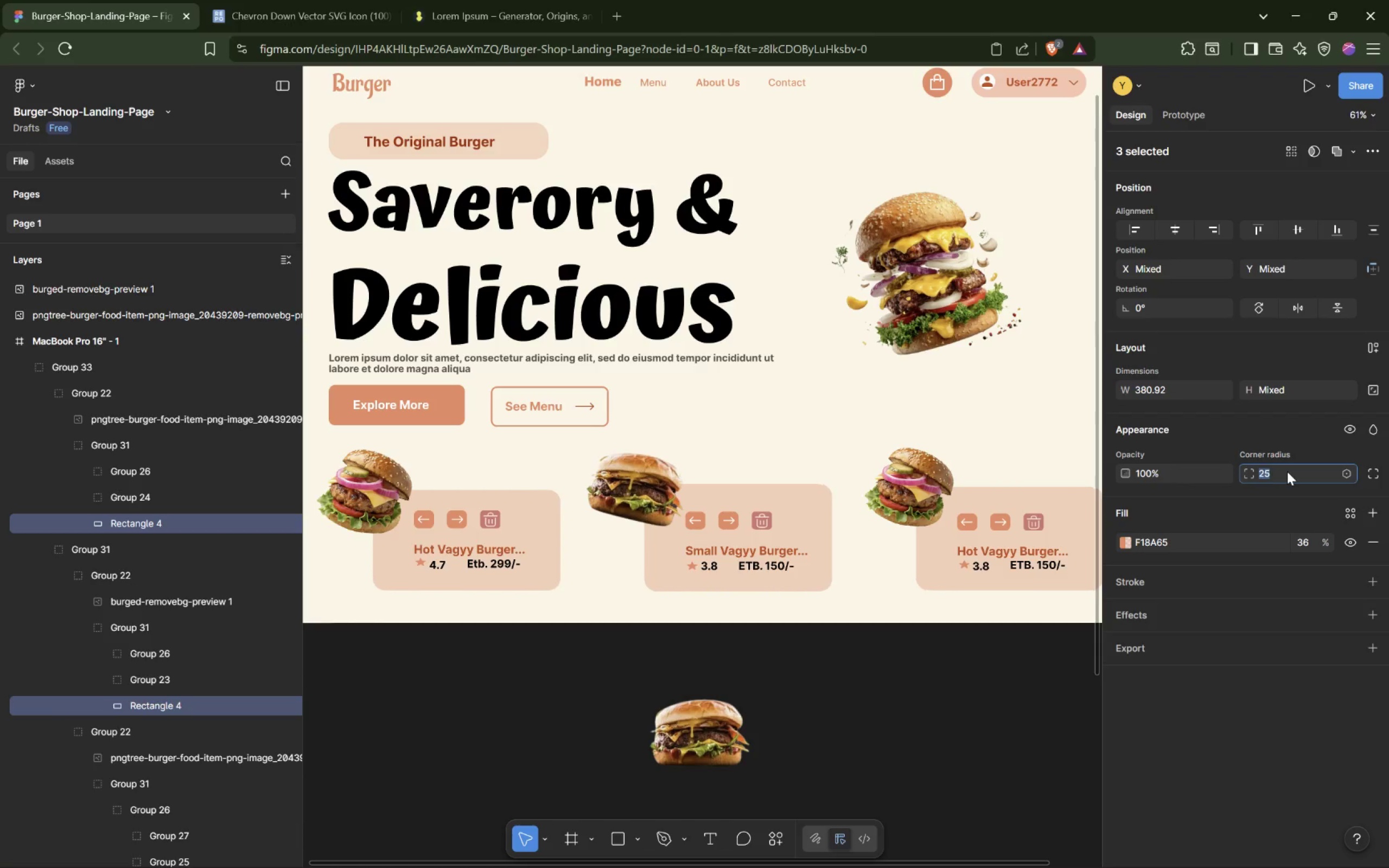 
key(ArrowDown)
 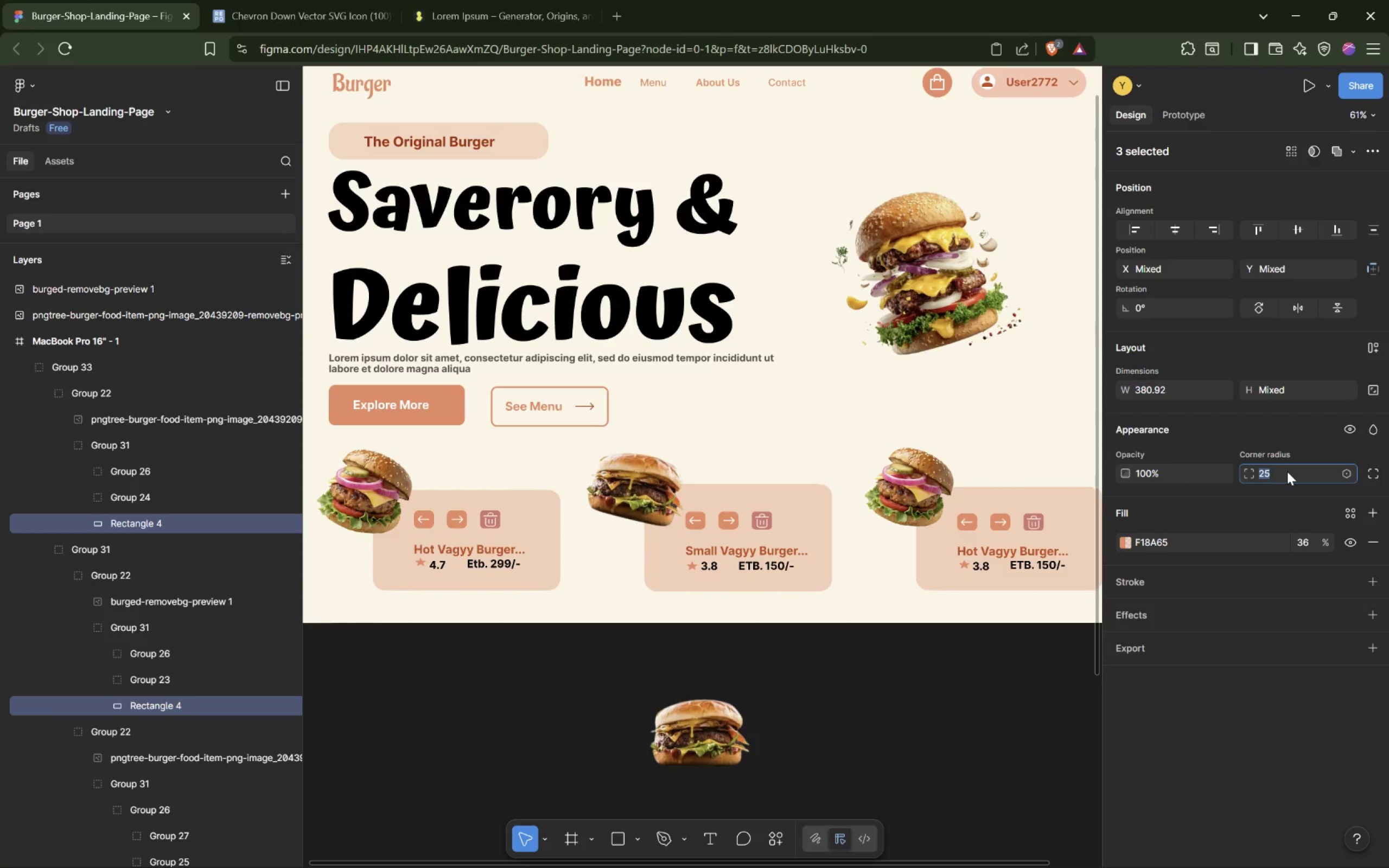 
key(ArrowDown)
 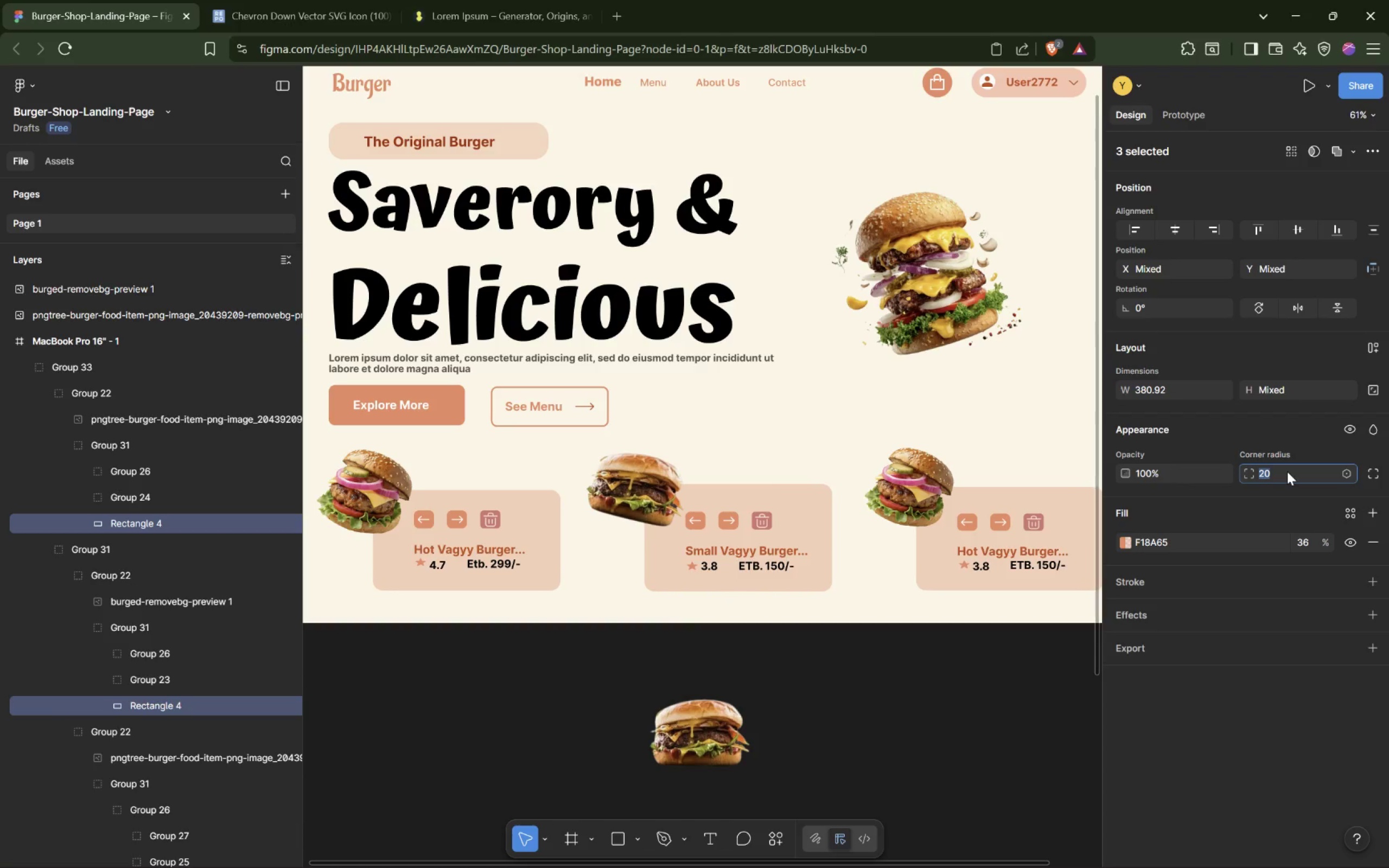 
key(ArrowDown)
 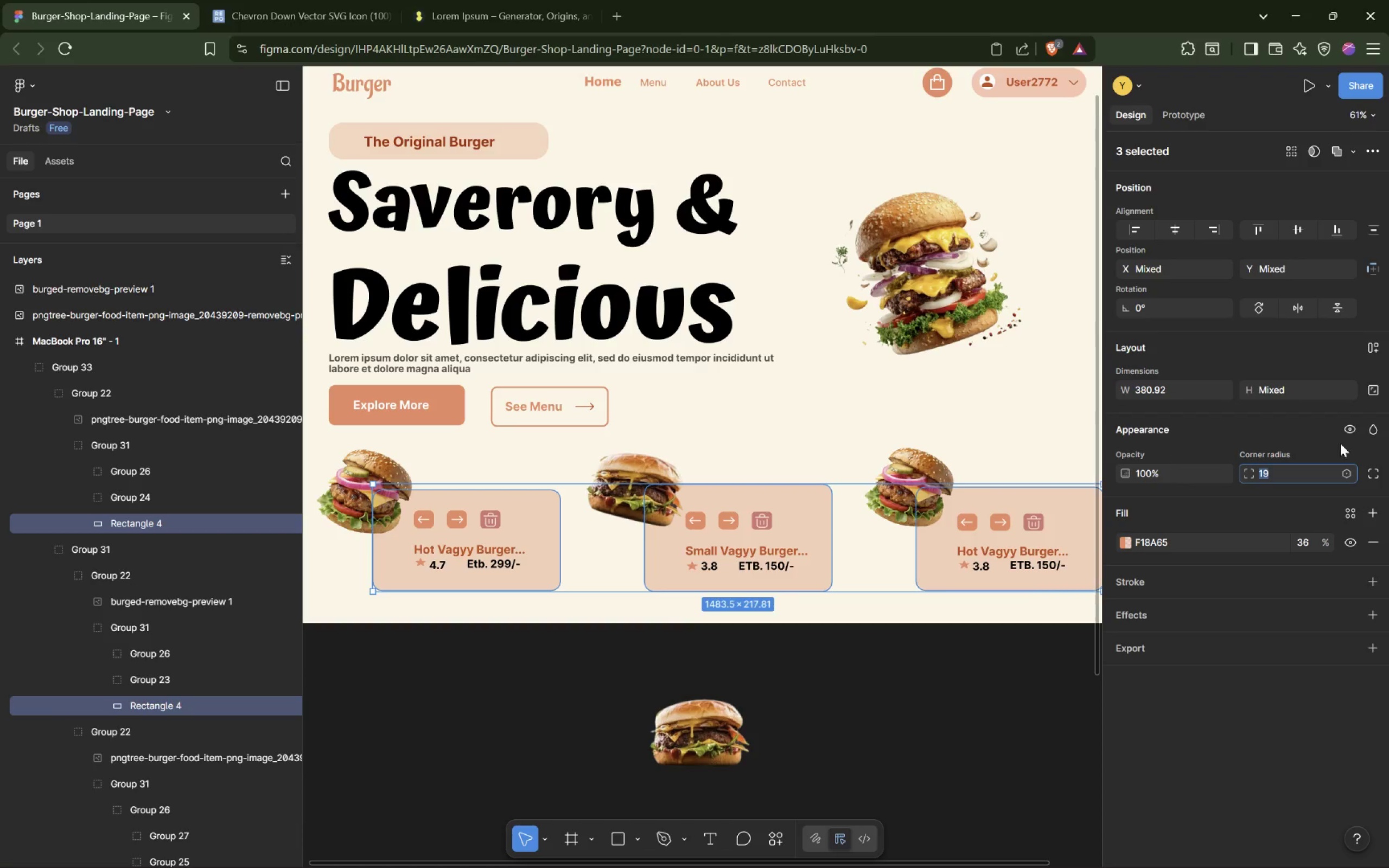 
left_click([1370, 475])
 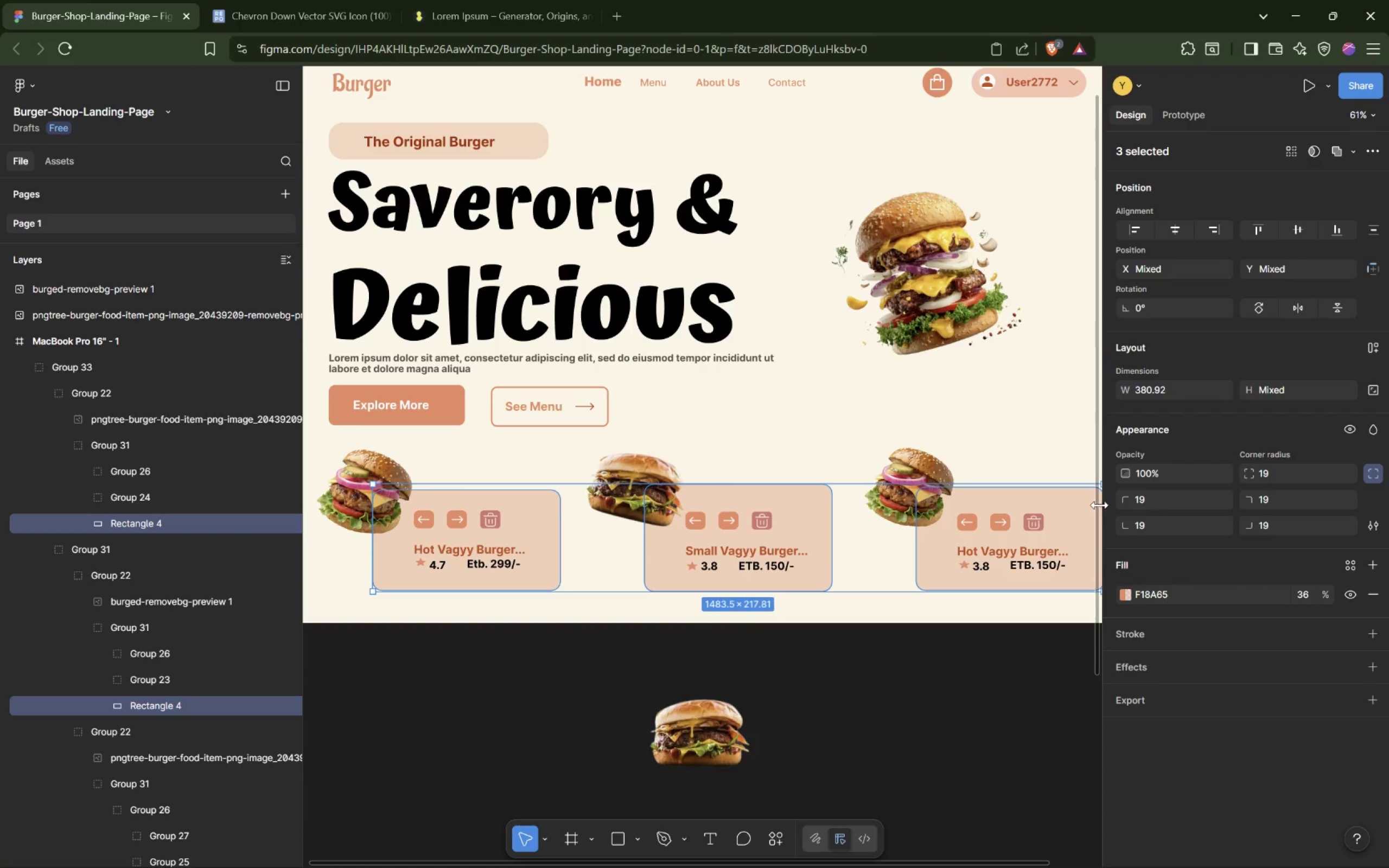 
left_click([1156, 500])
 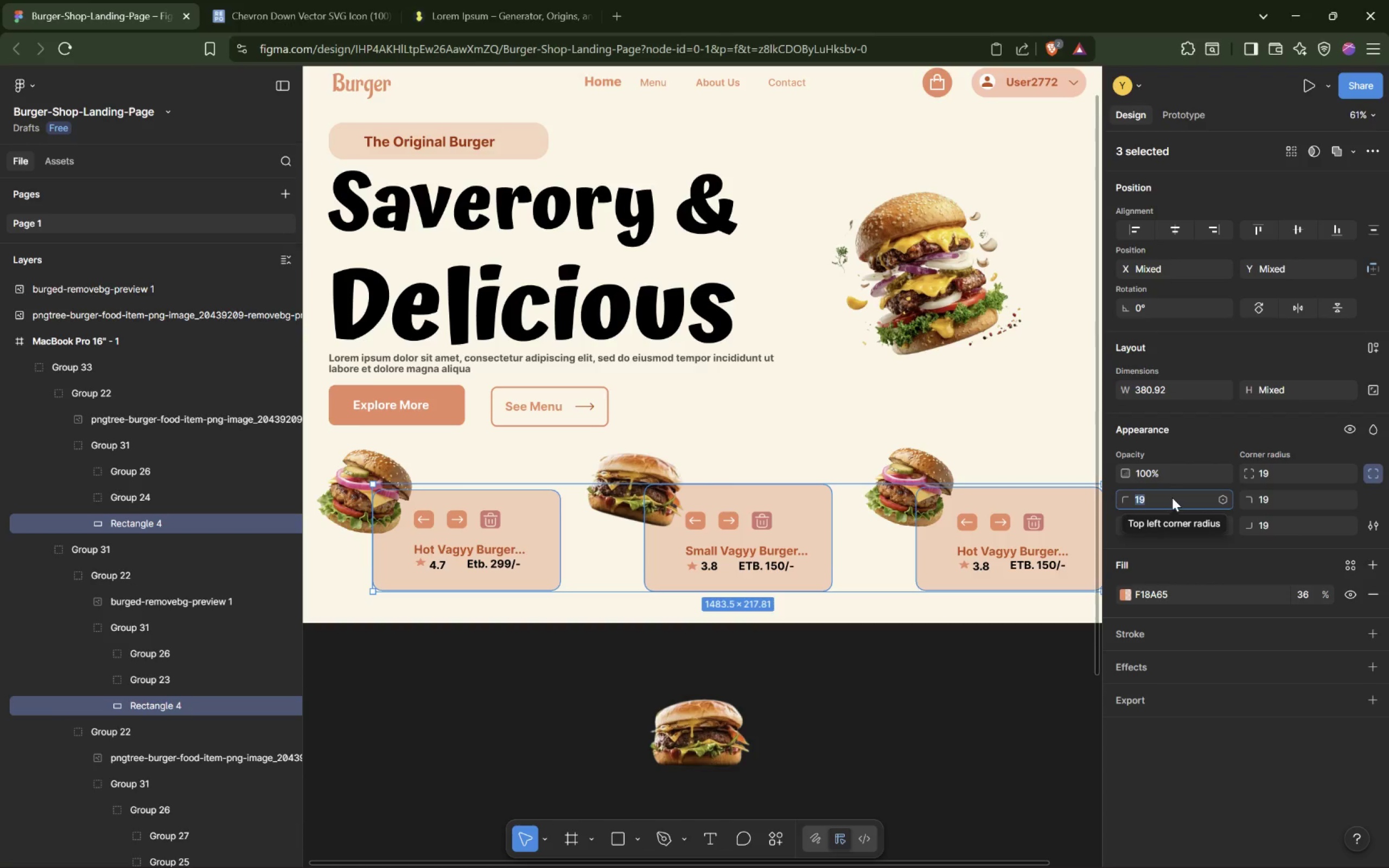 
hold_key(key=ArrowUp, duration=1.53)
 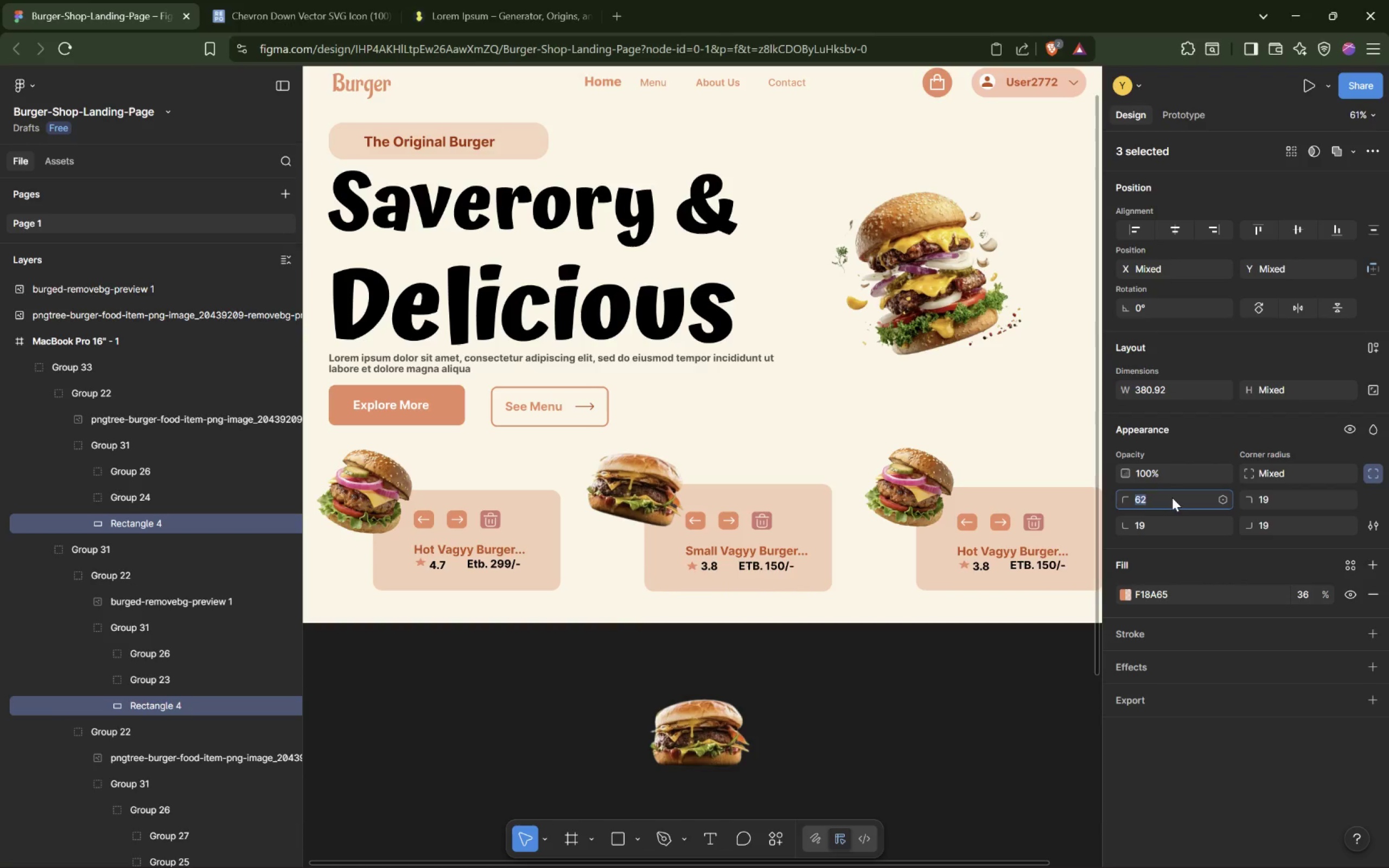 
hold_key(key=ArrowUp, duration=1.52)
 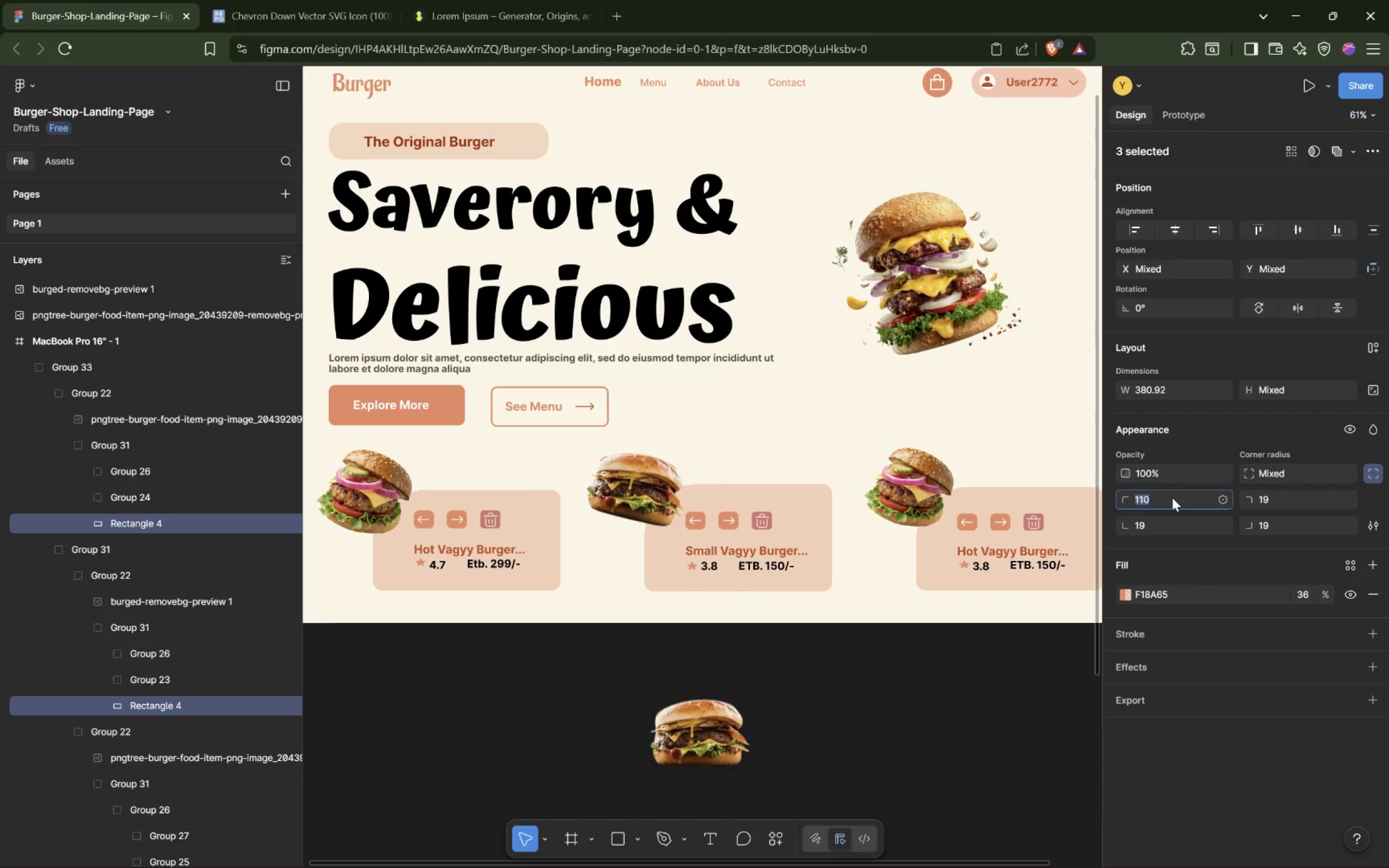 
hold_key(key=ArrowUp, duration=1.51)
 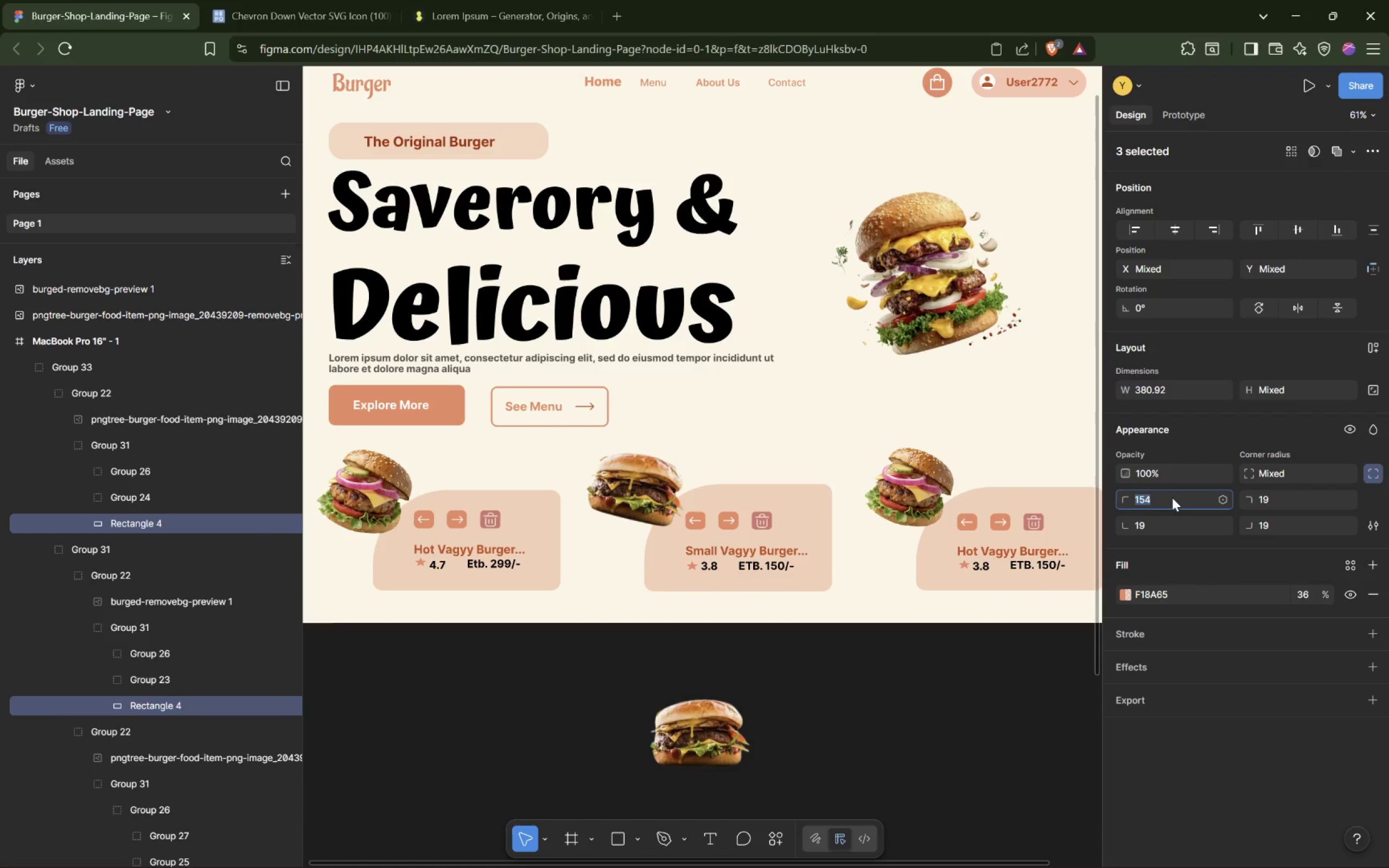 
hold_key(key=ArrowUp, duration=1.52)
 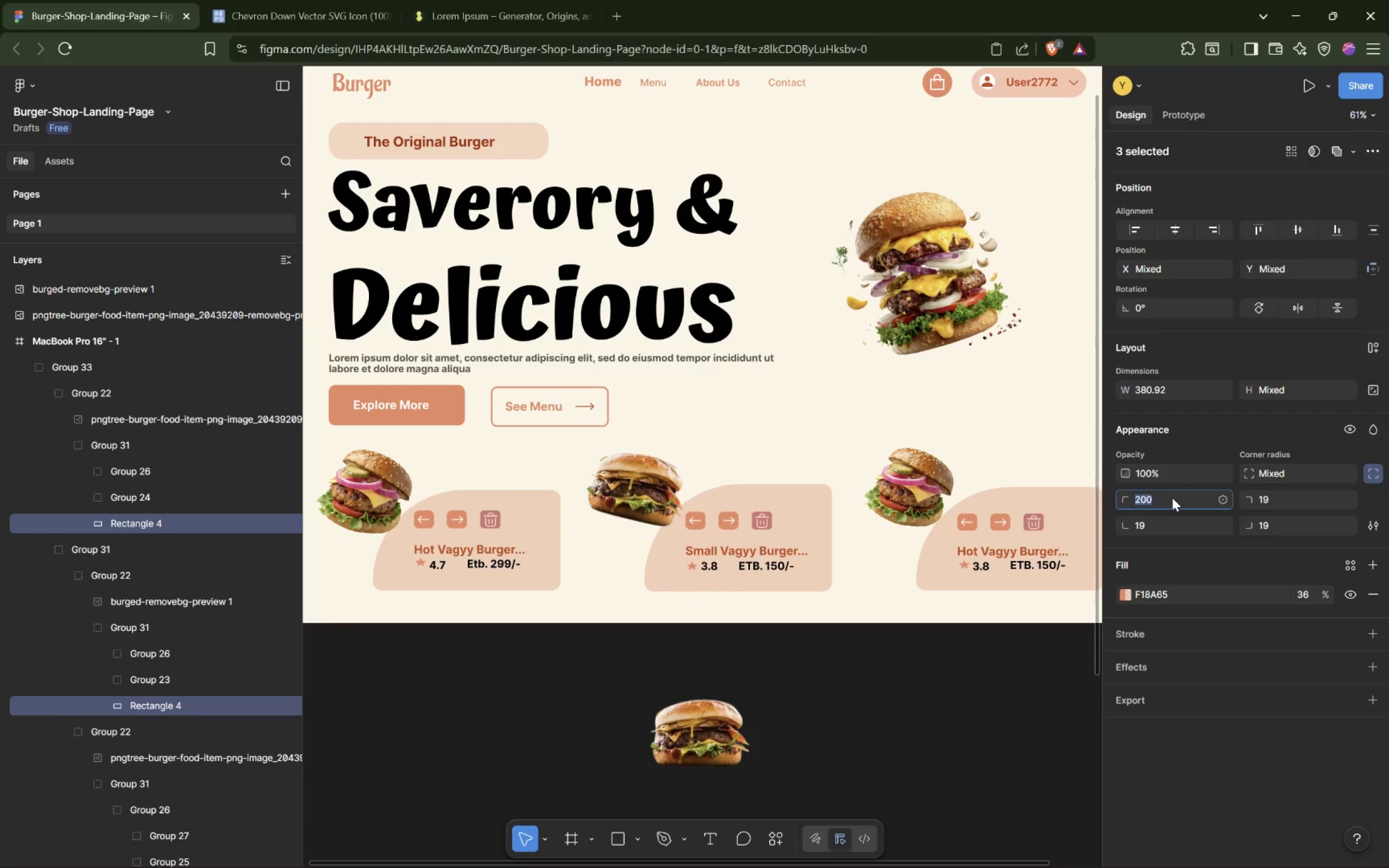 
hold_key(key=ArrowUp, duration=1.52)
 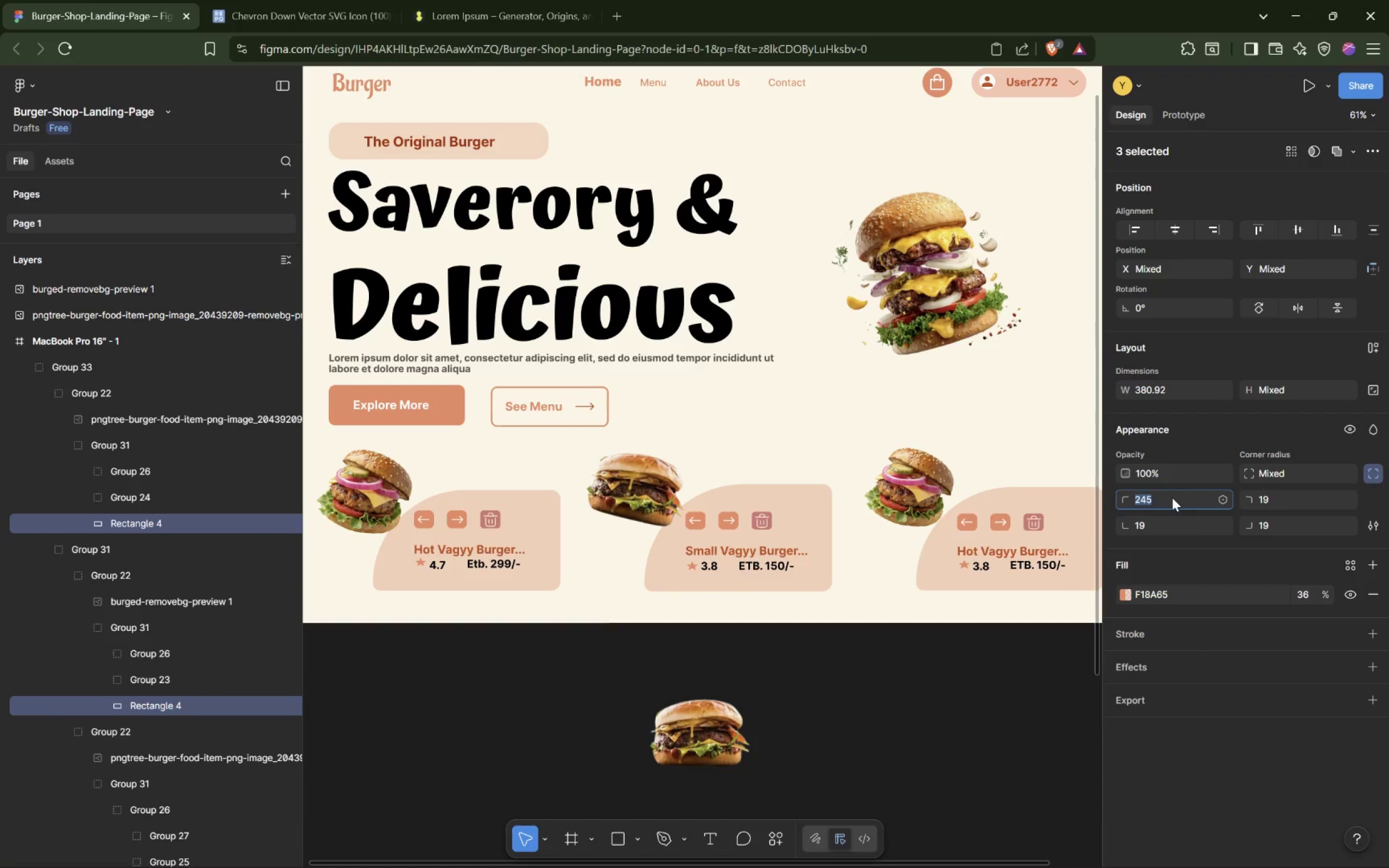 
hold_key(key=ArrowUp, duration=0.32)
 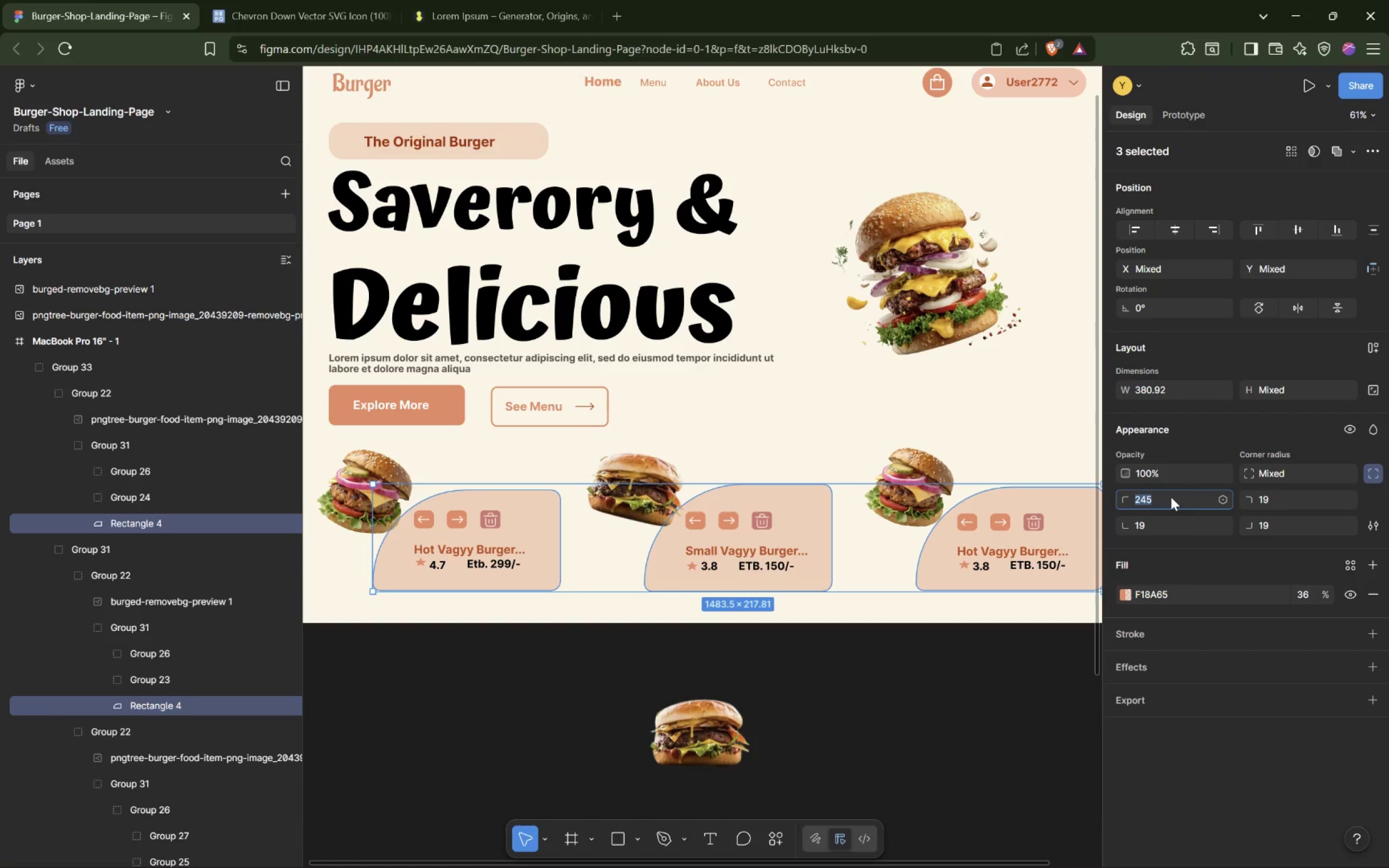 
wait(5.27)
 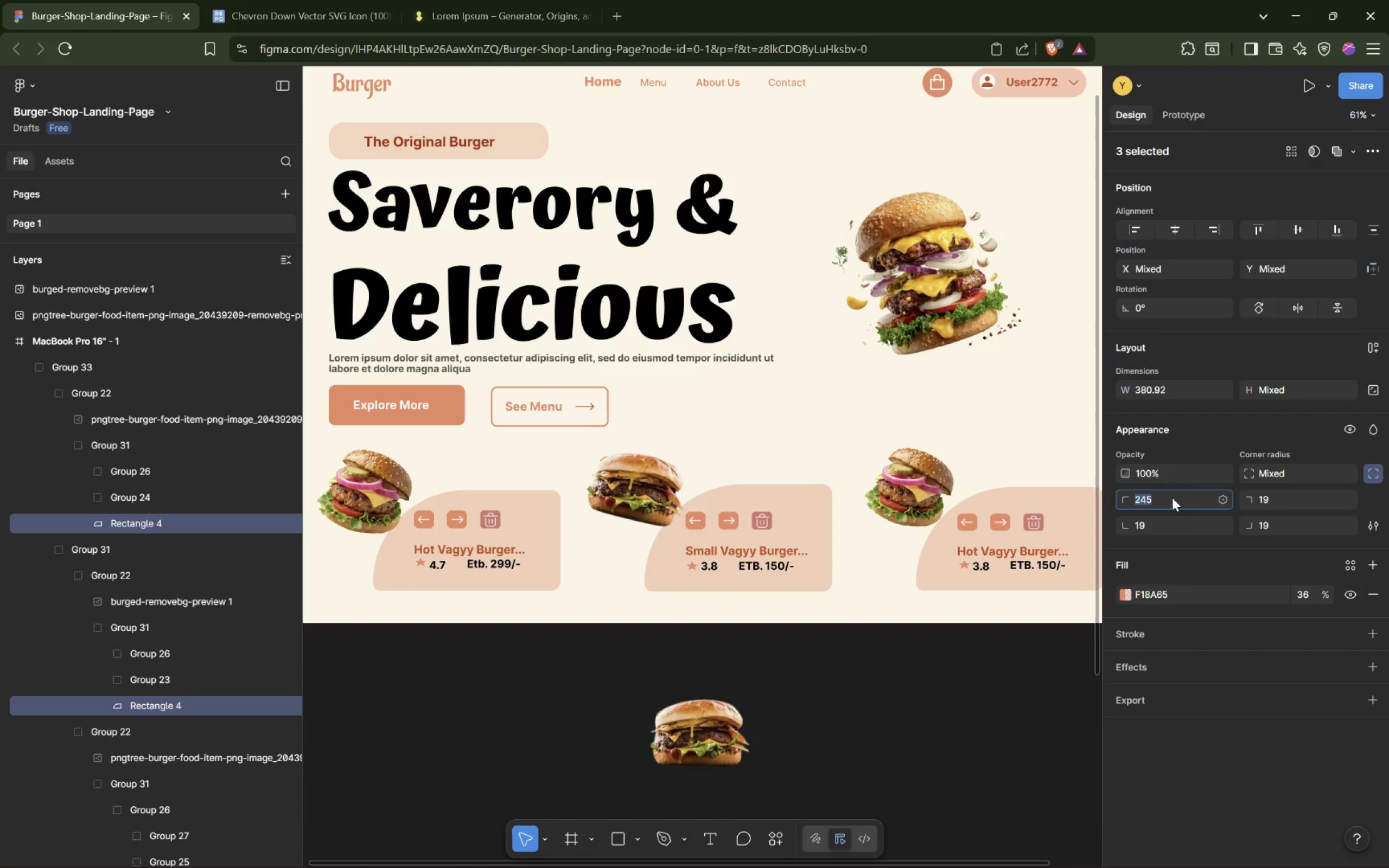 
hold_key(key=ArrowDown, duration=1.52)
 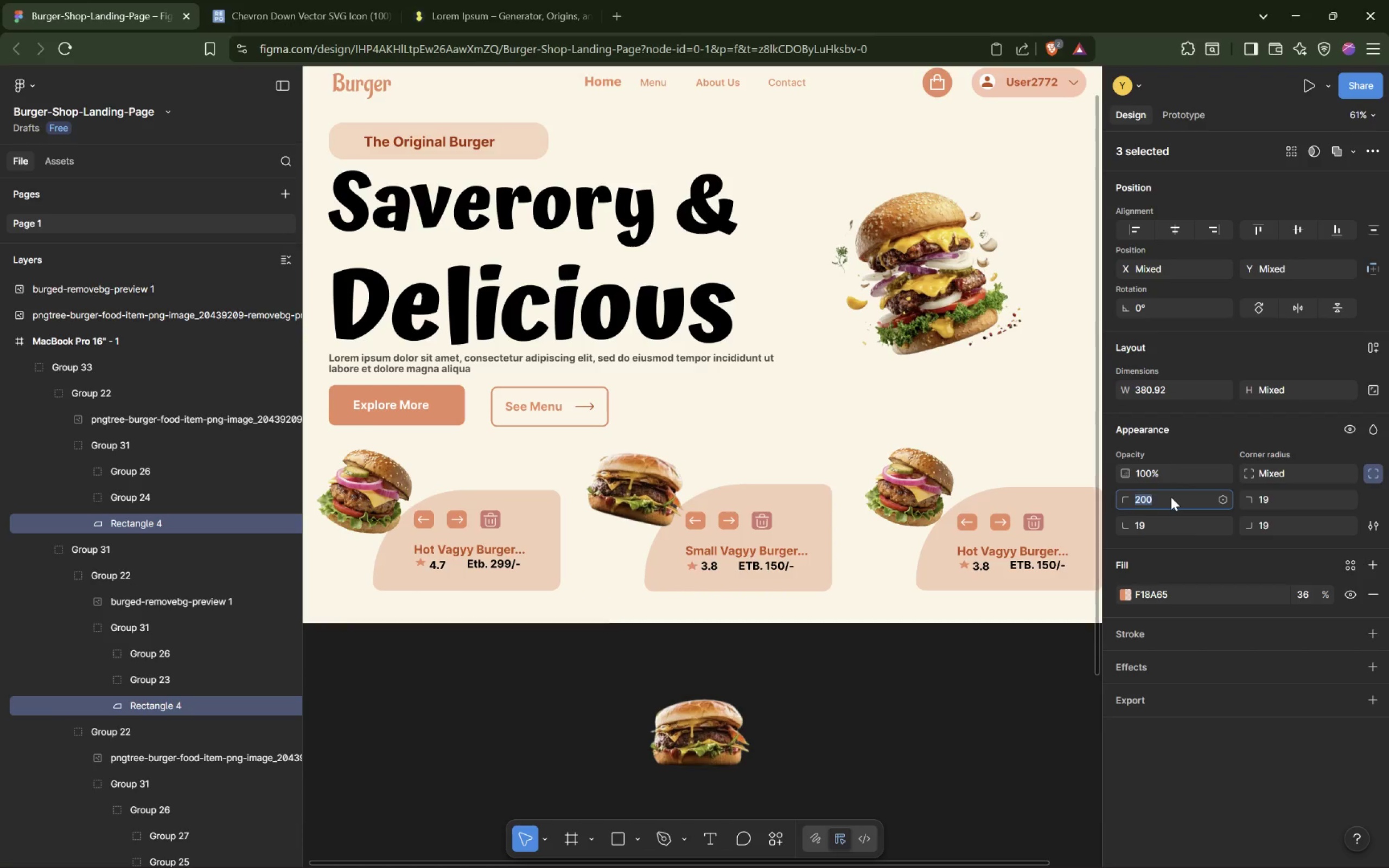 
hold_key(key=ArrowDown, duration=1.52)
 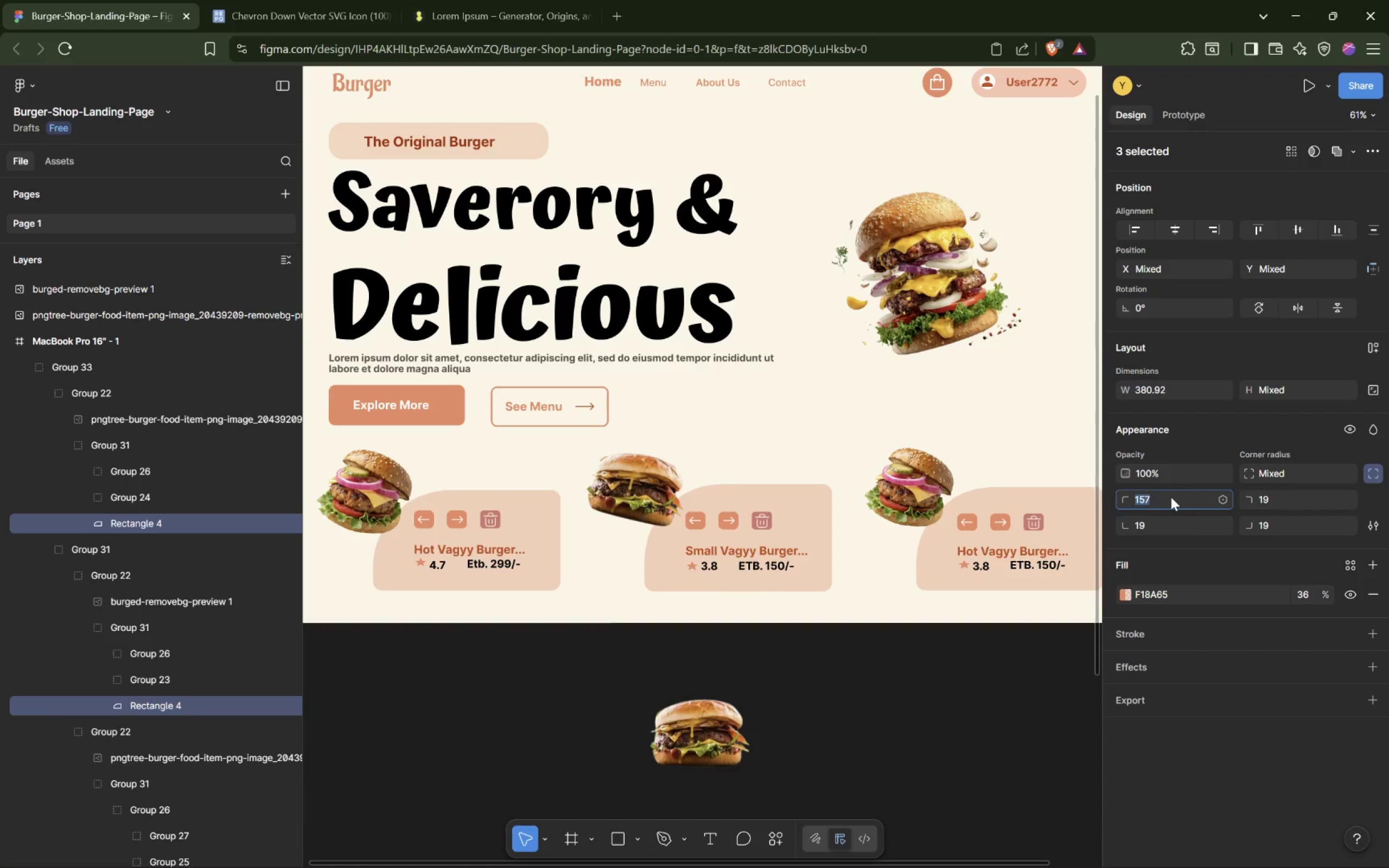 
hold_key(key=ArrowDown, duration=1.52)
 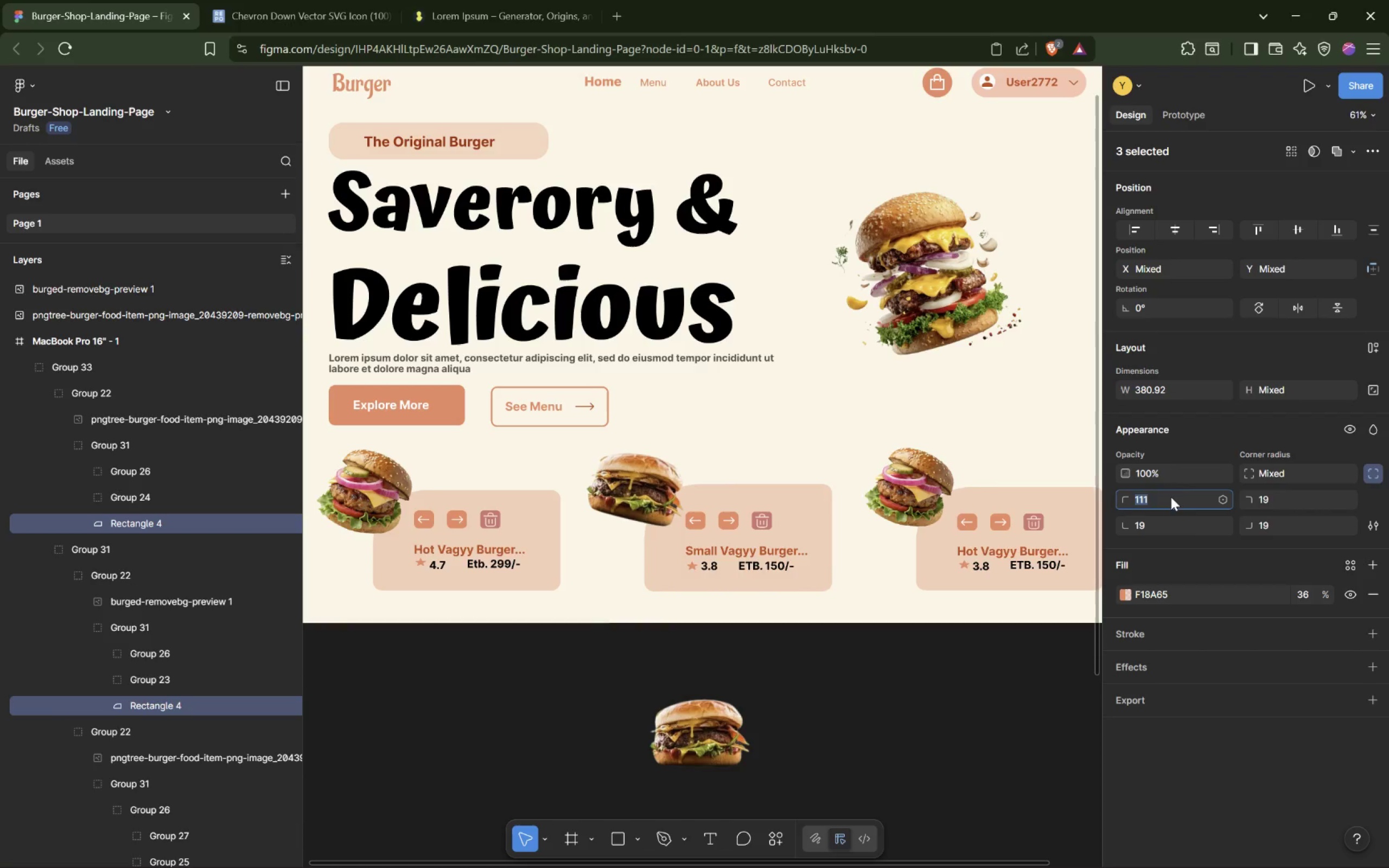 
hold_key(key=ArrowDown, duration=0.96)
 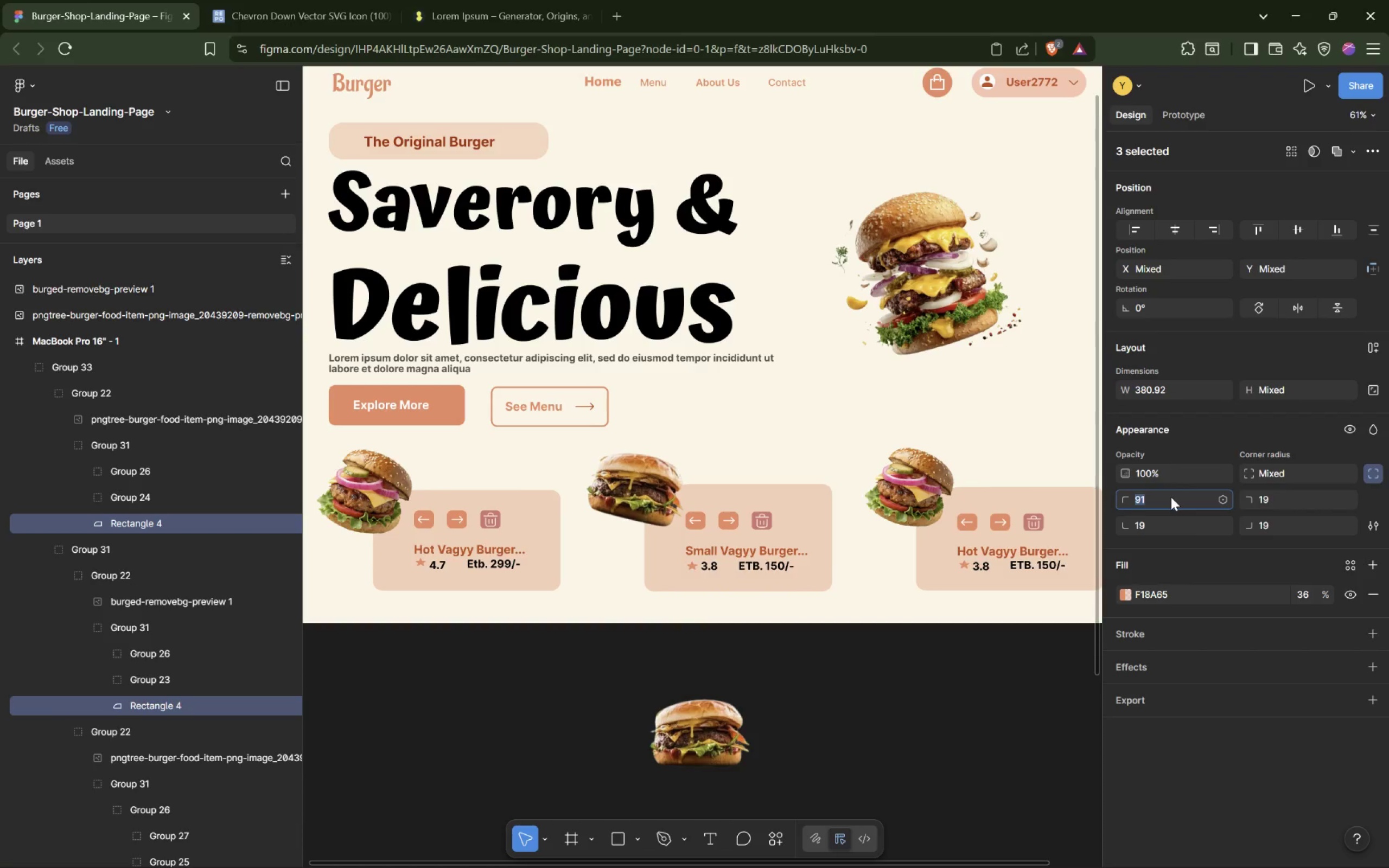 
key(ArrowDown)
 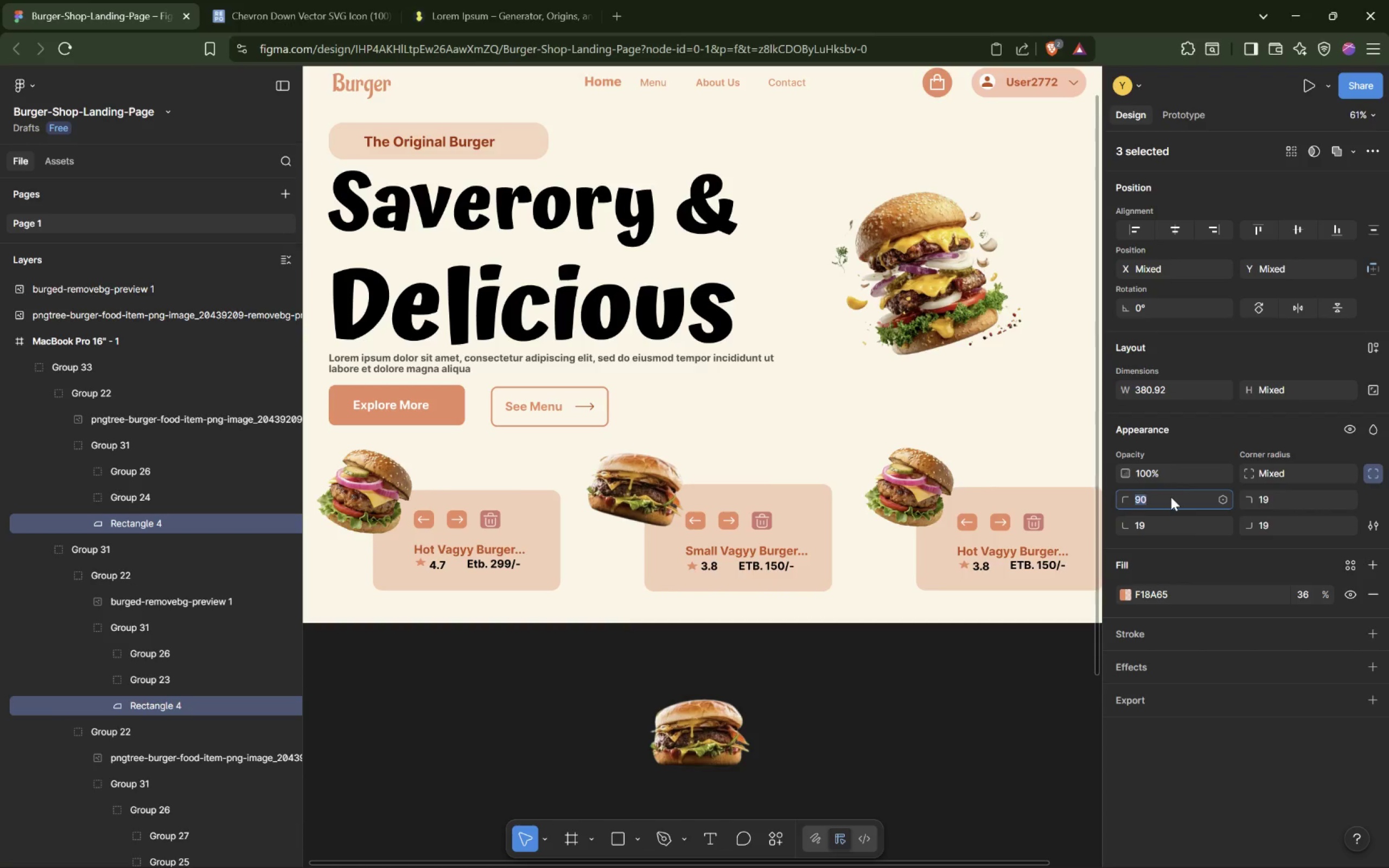 
key(ArrowDown)
 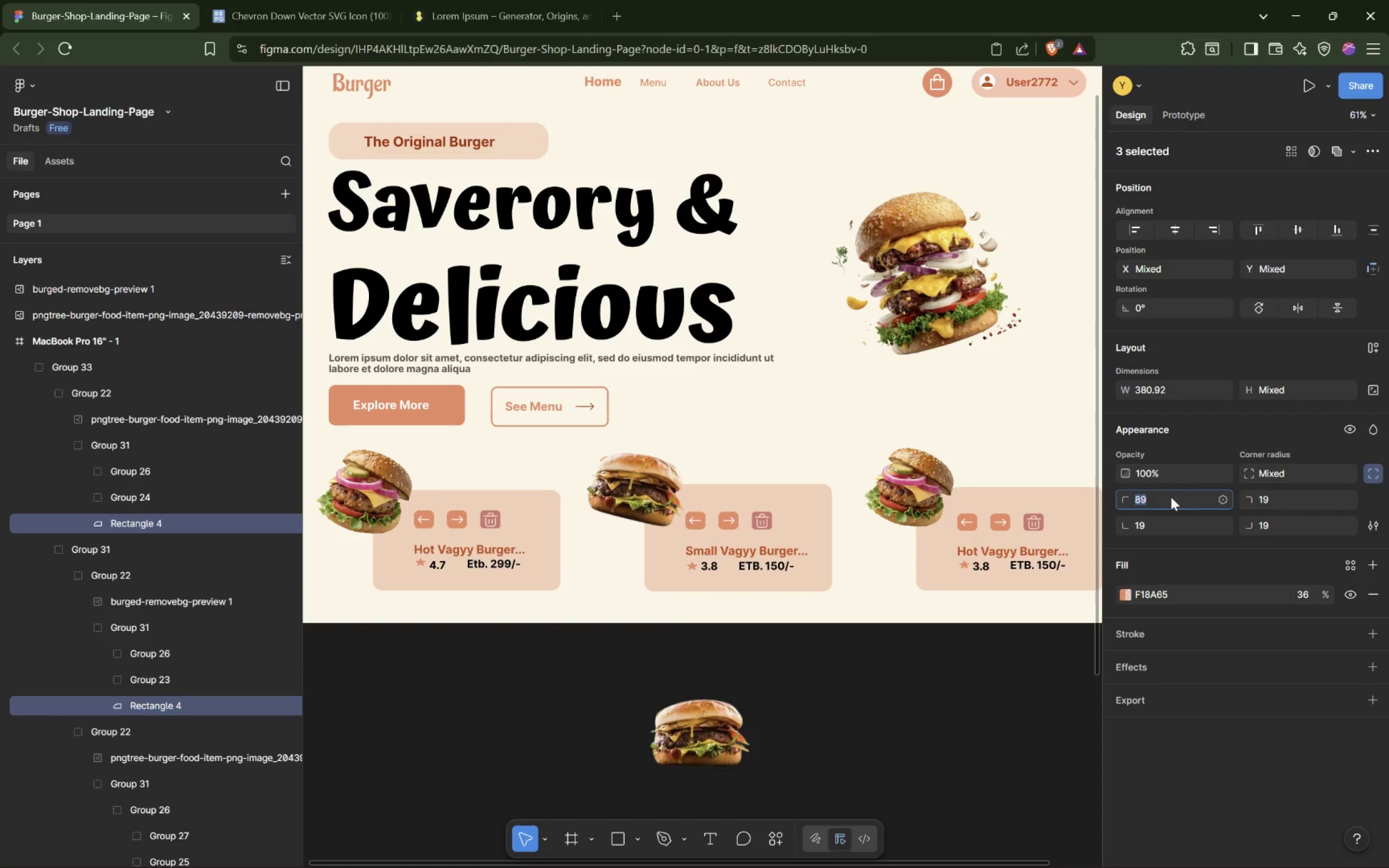 
key(ArrowDown)
 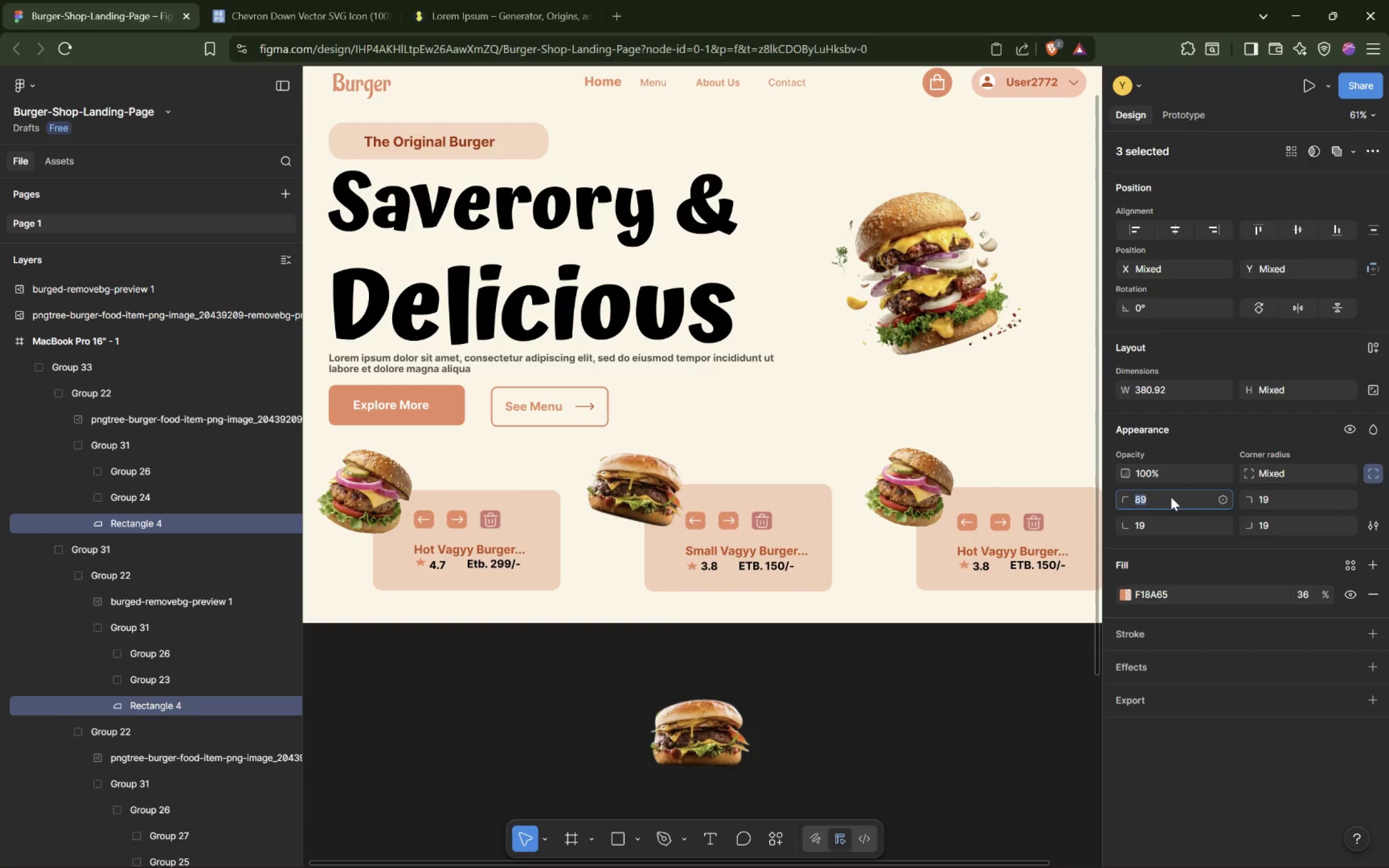 
key(ArrowDown)
 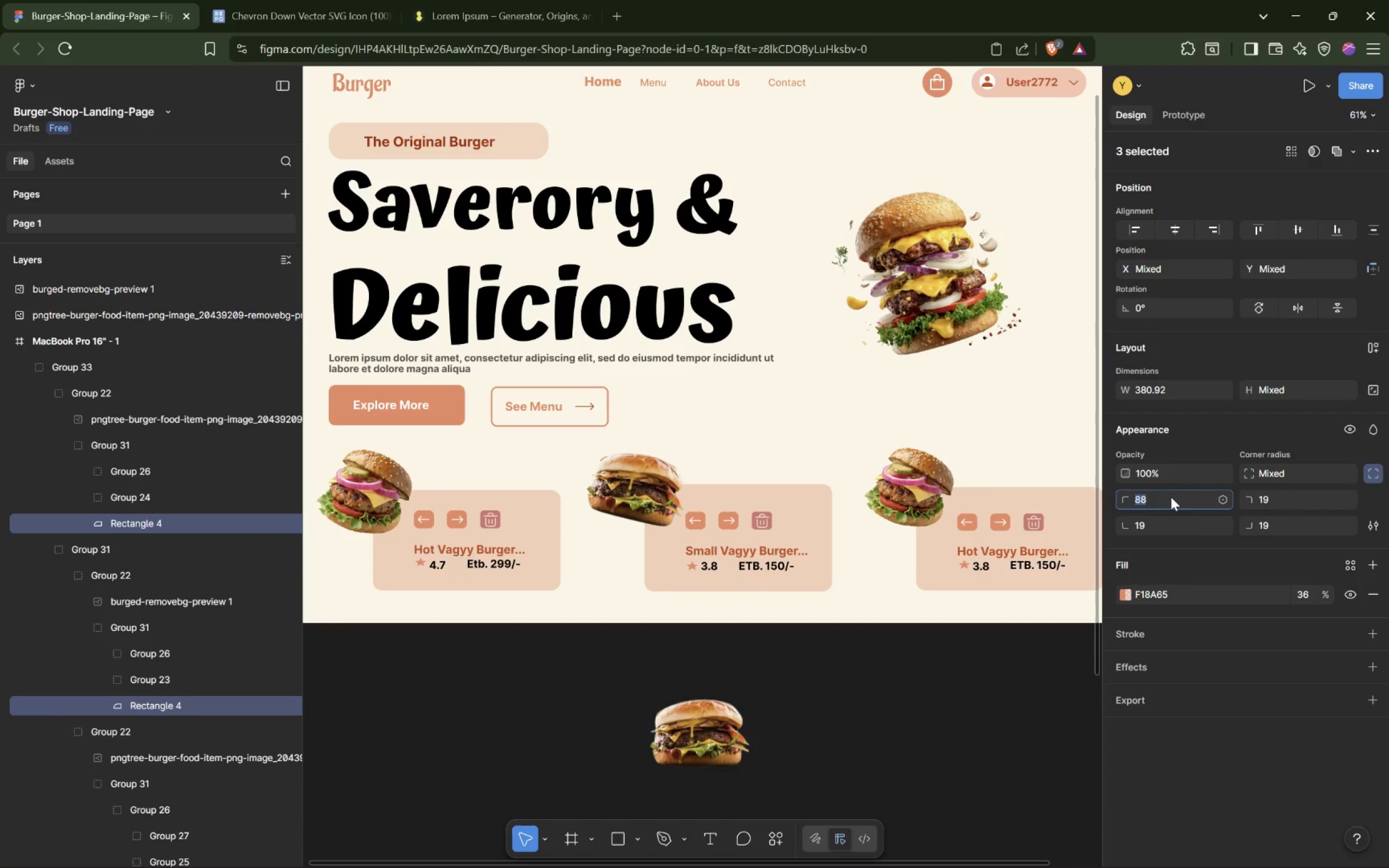 
hold_key(key=ArrowDown, duration=0.47)
 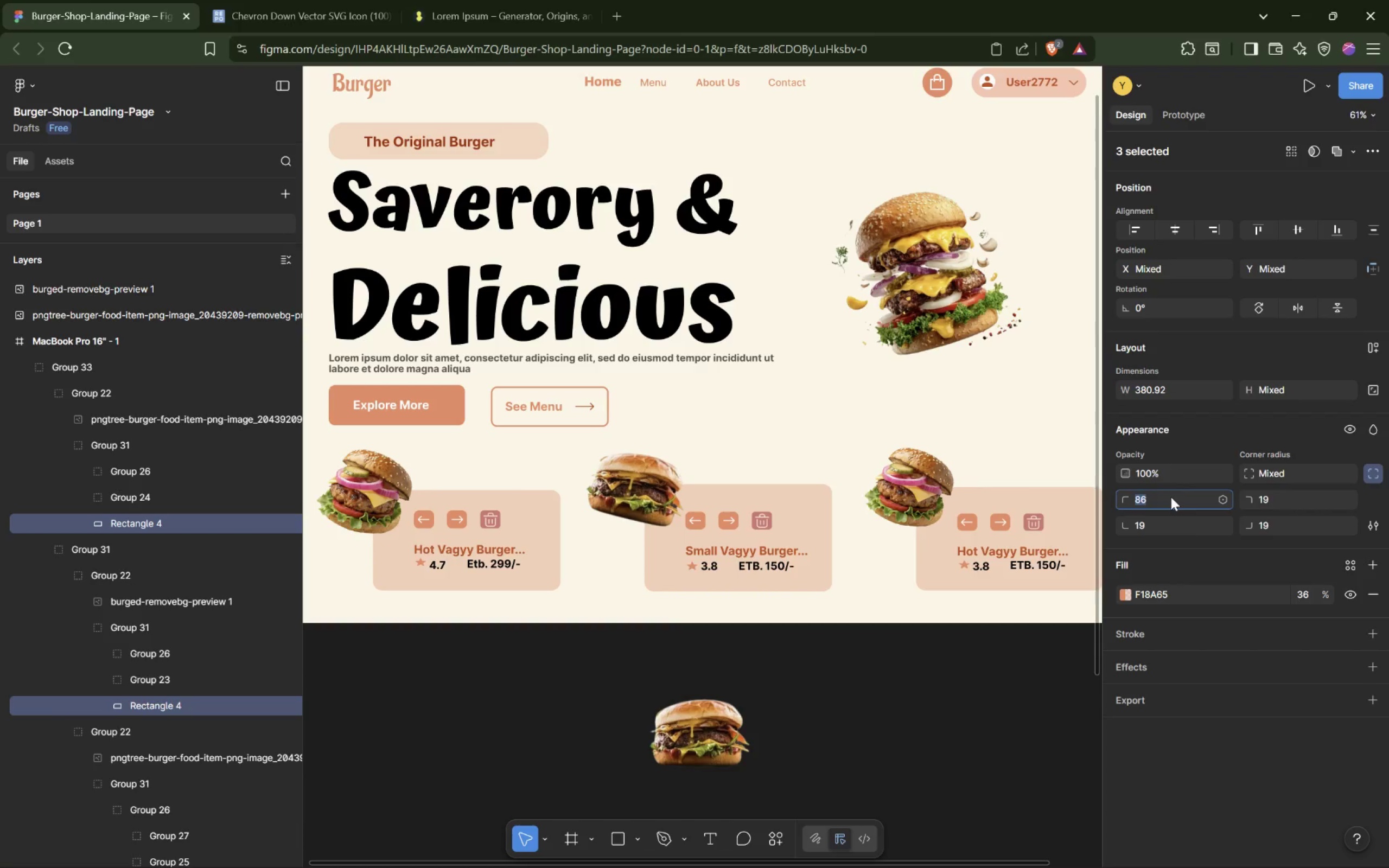 
type(19)
 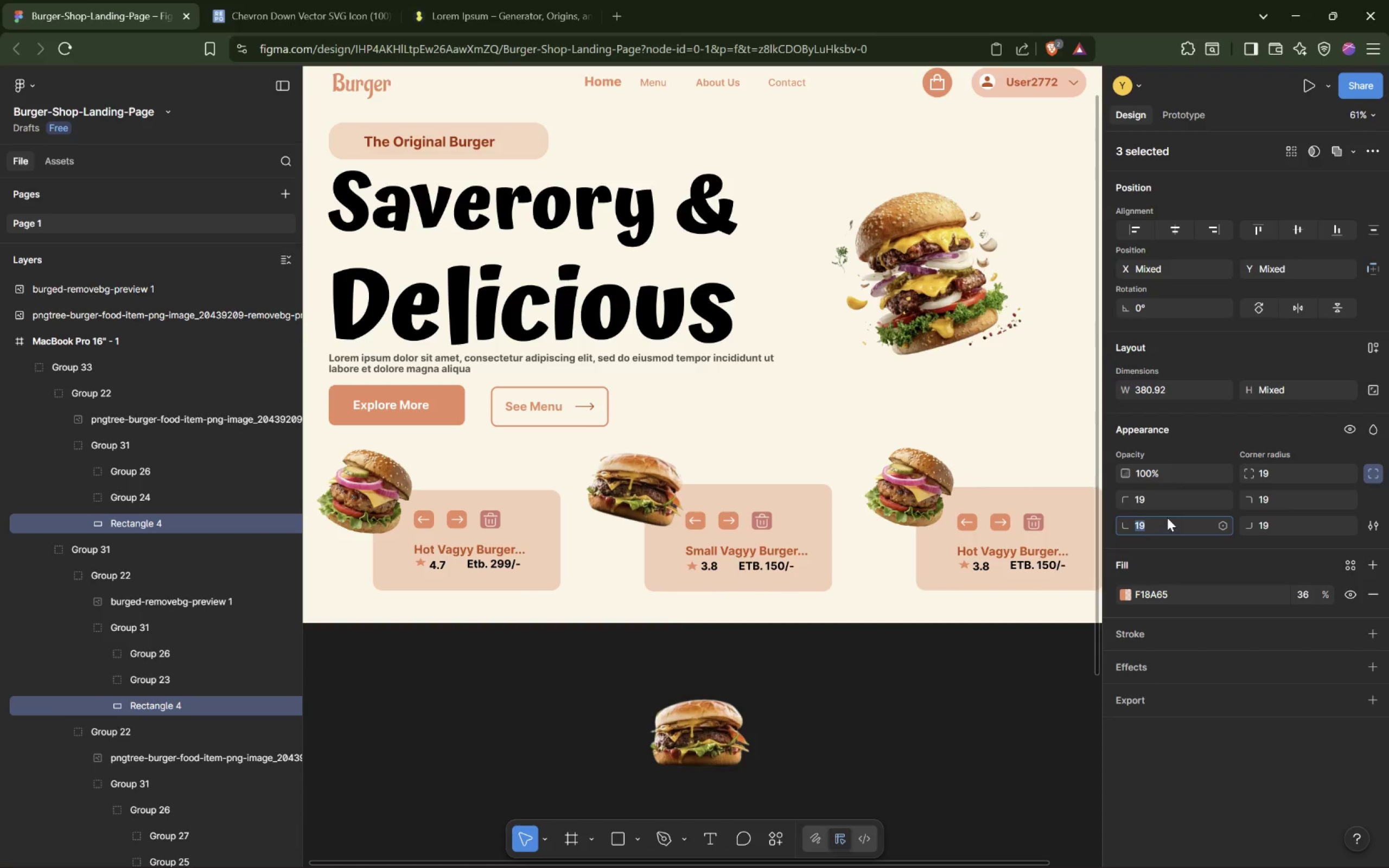 
left_click([1290, 501])
 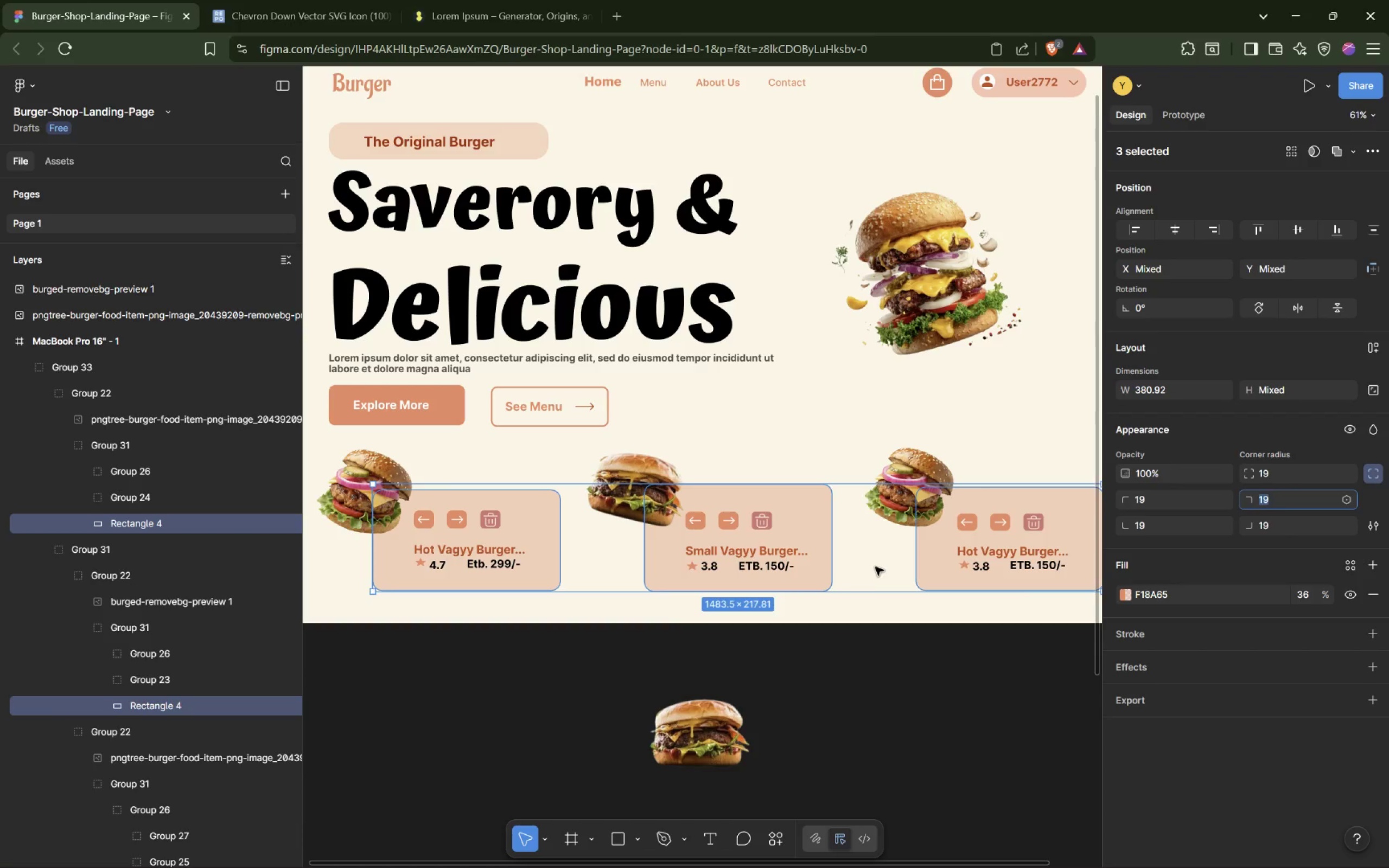 
hold_key(key=ShiftLeft, duration=1.03)
scroll: coordinate [875, 560], scroll_direction: down, amount: 5.0
 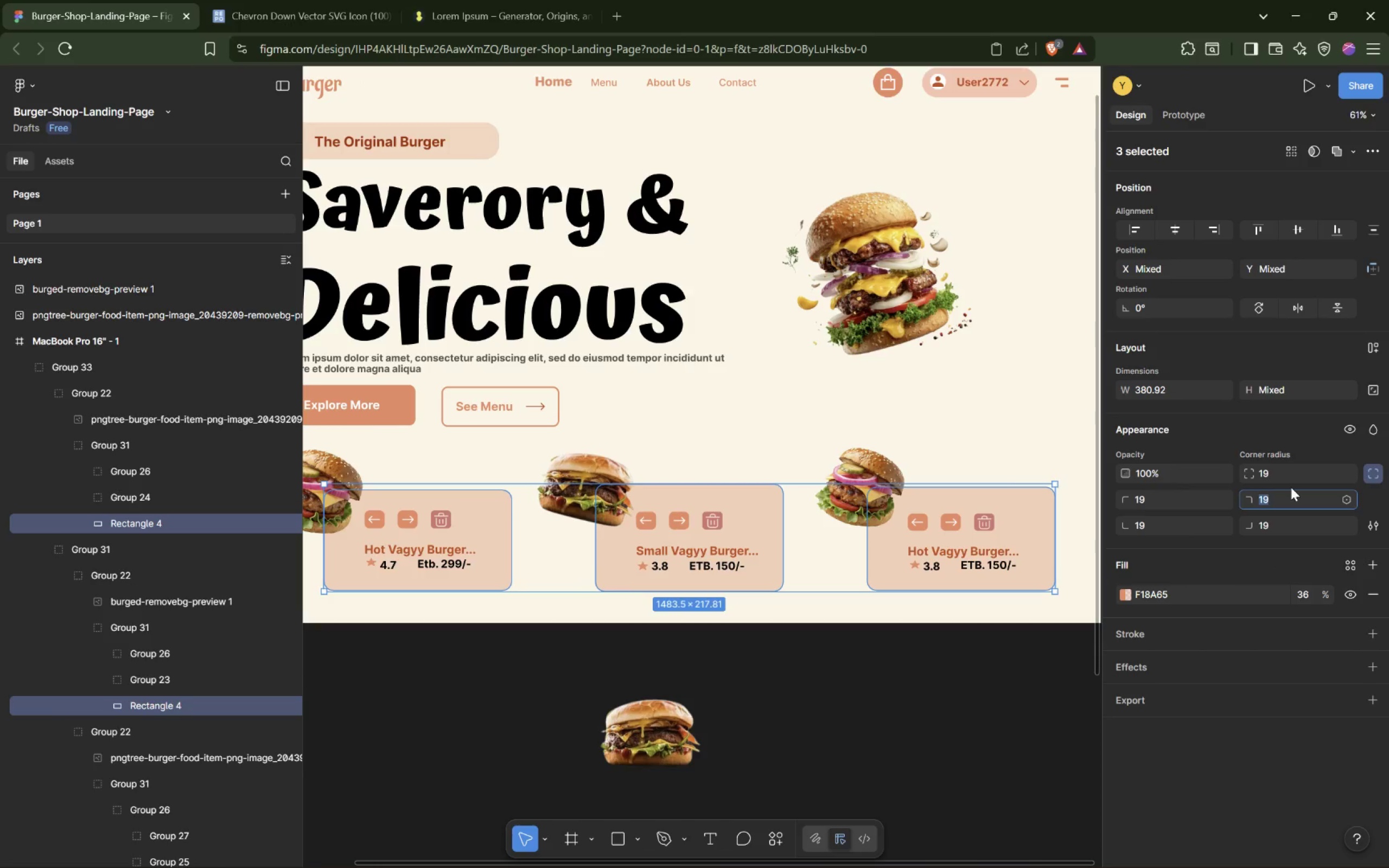 
type(100)
 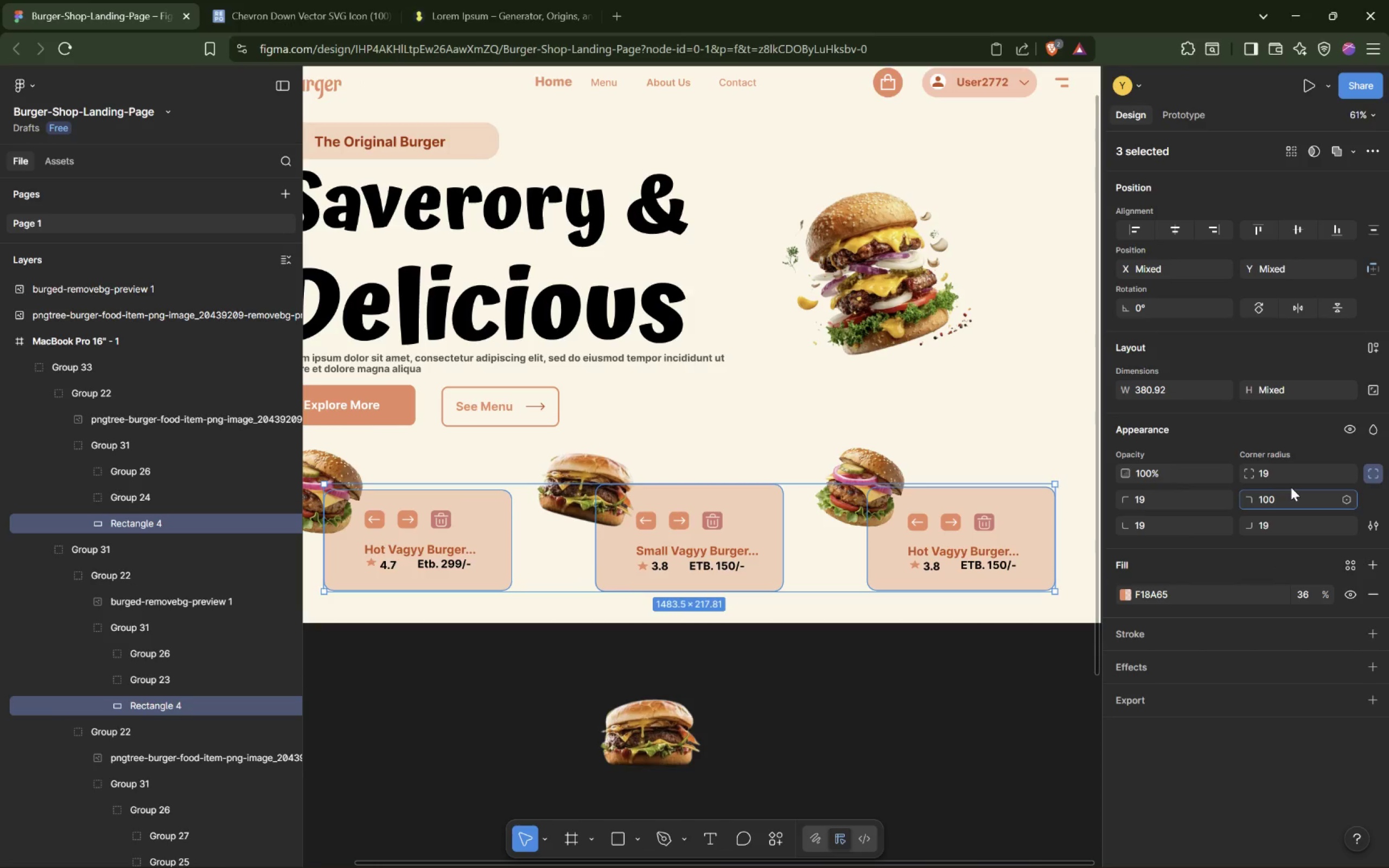 
key(Enter)
 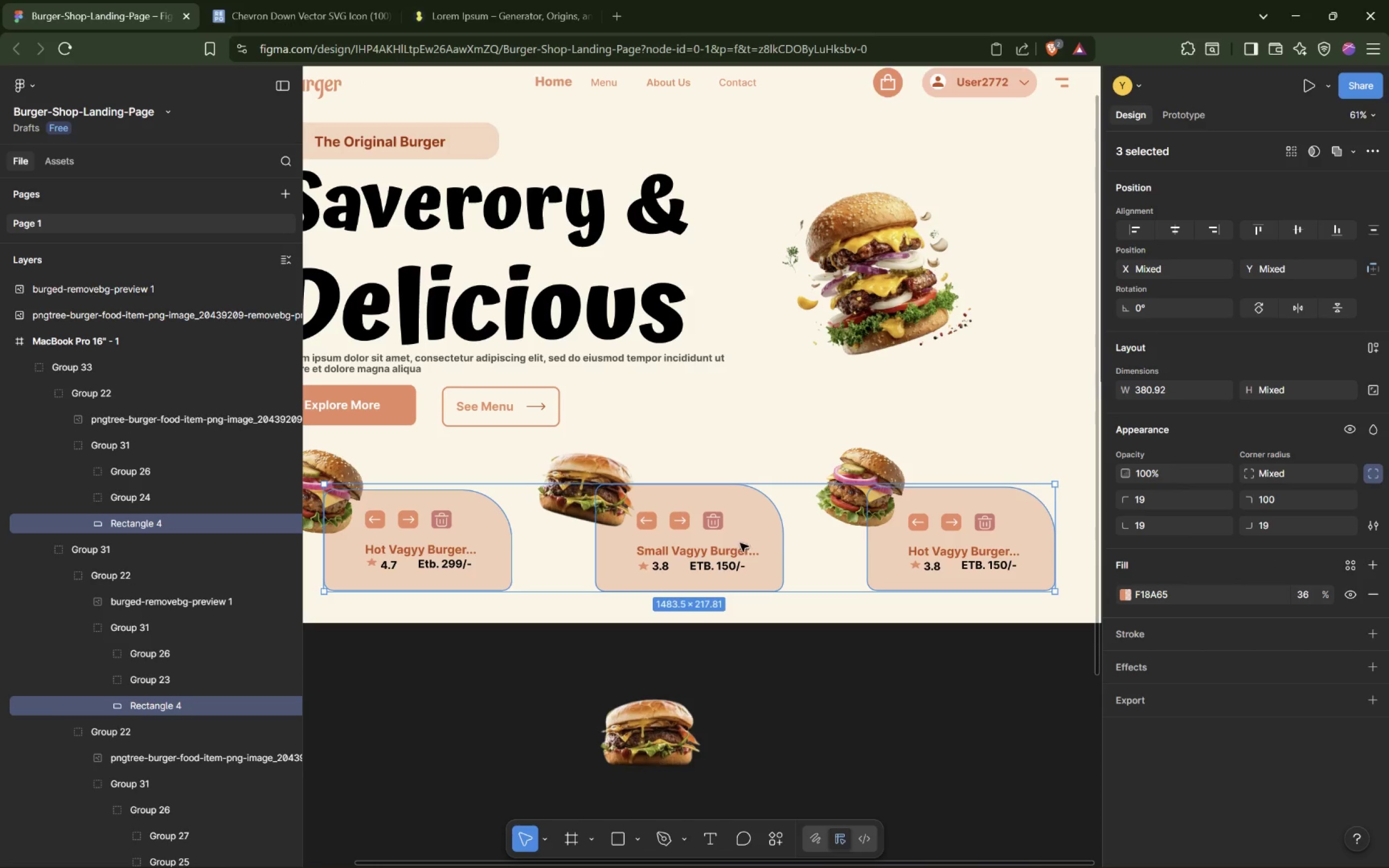 
double_click([1266, 500])
 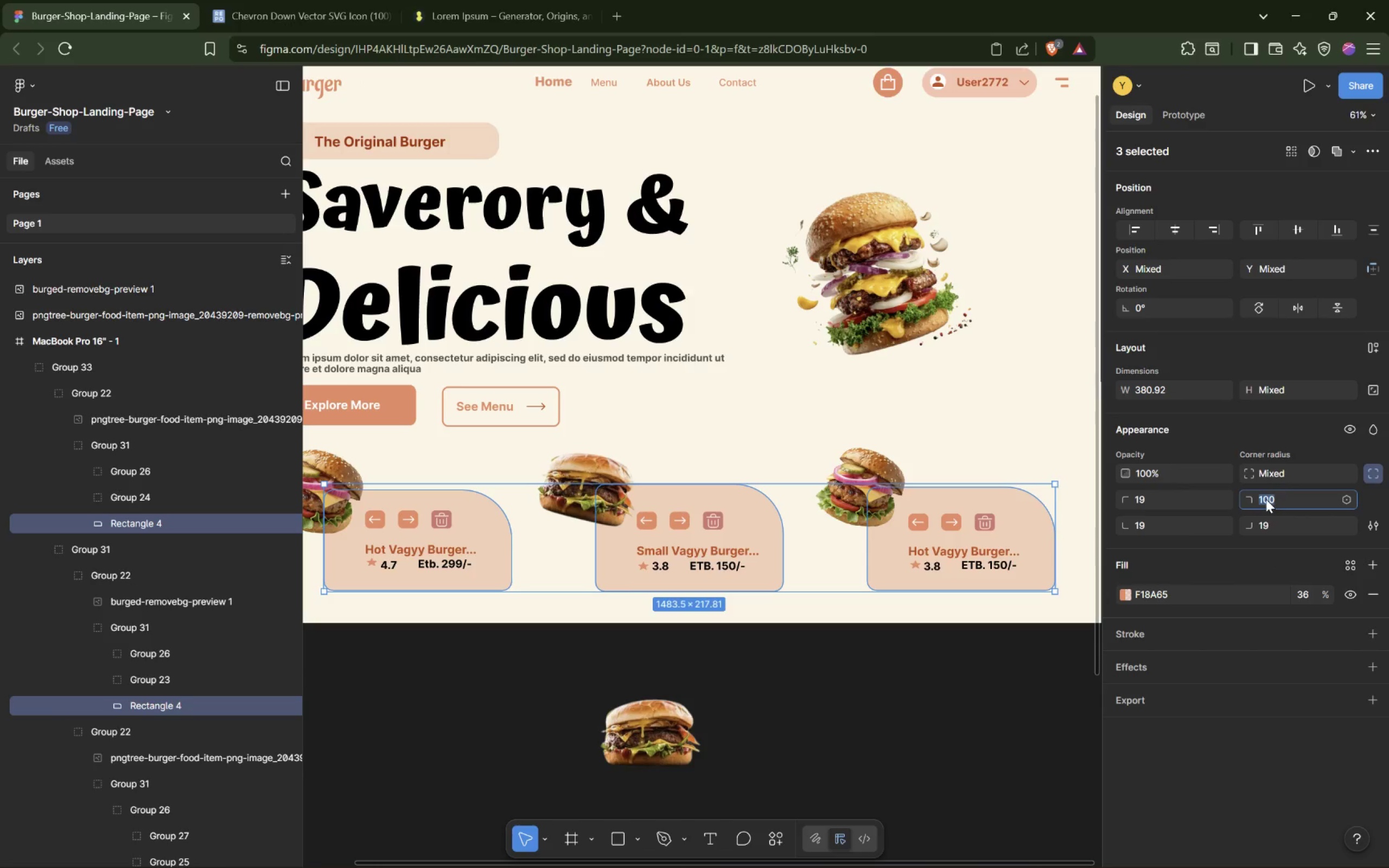 
type(30)
 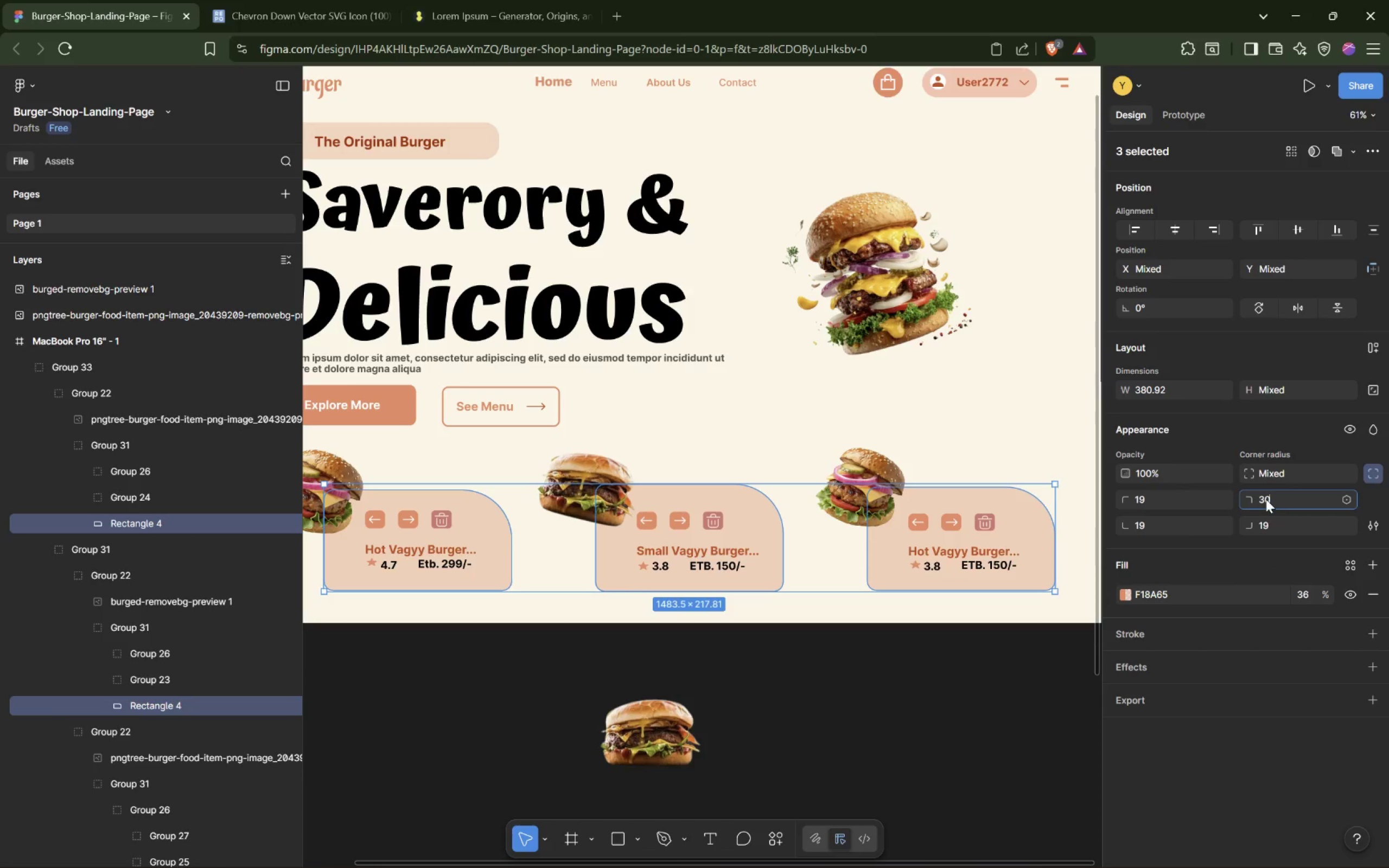 
key(Enter)
 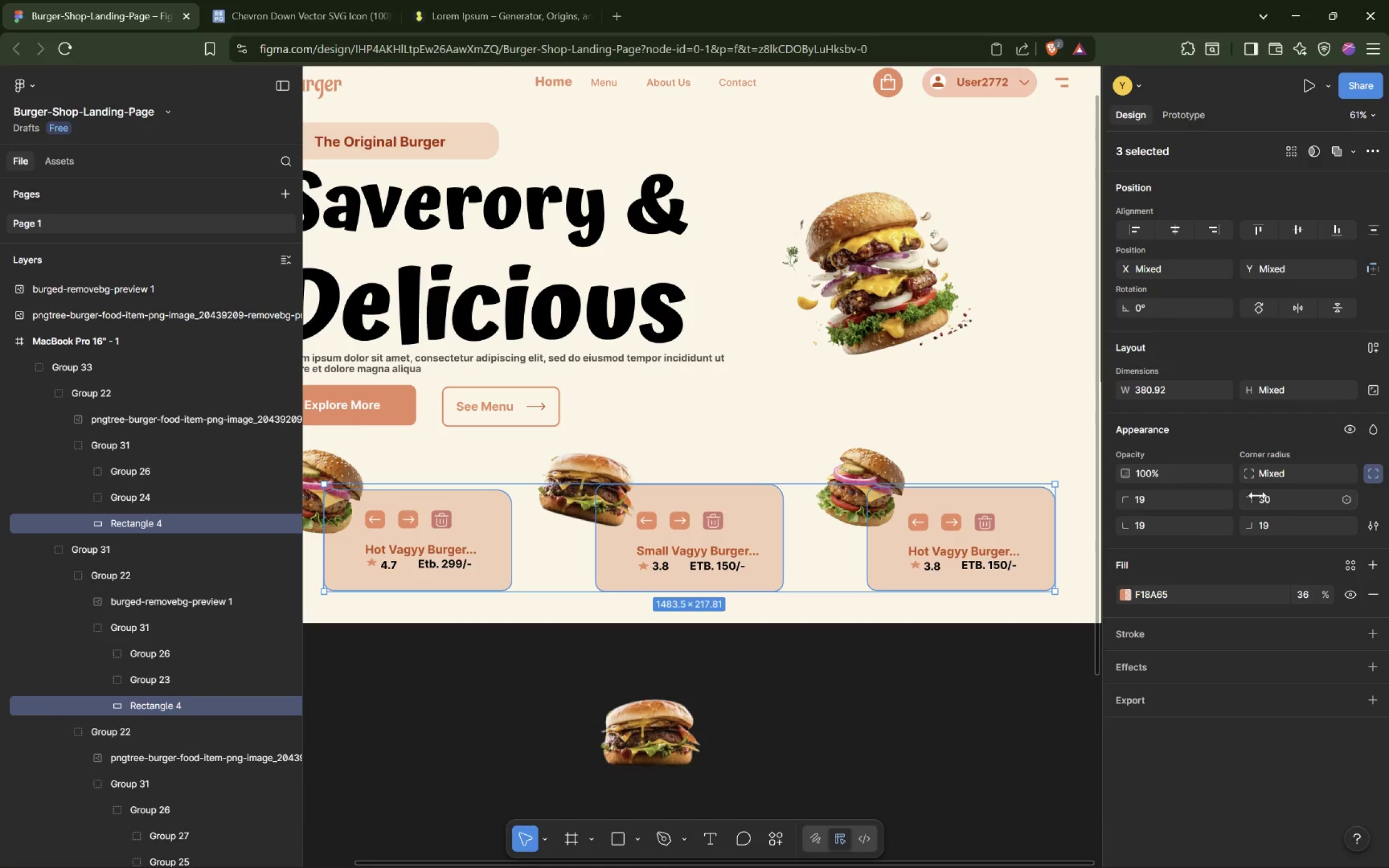 
double_click([1277, 527])
 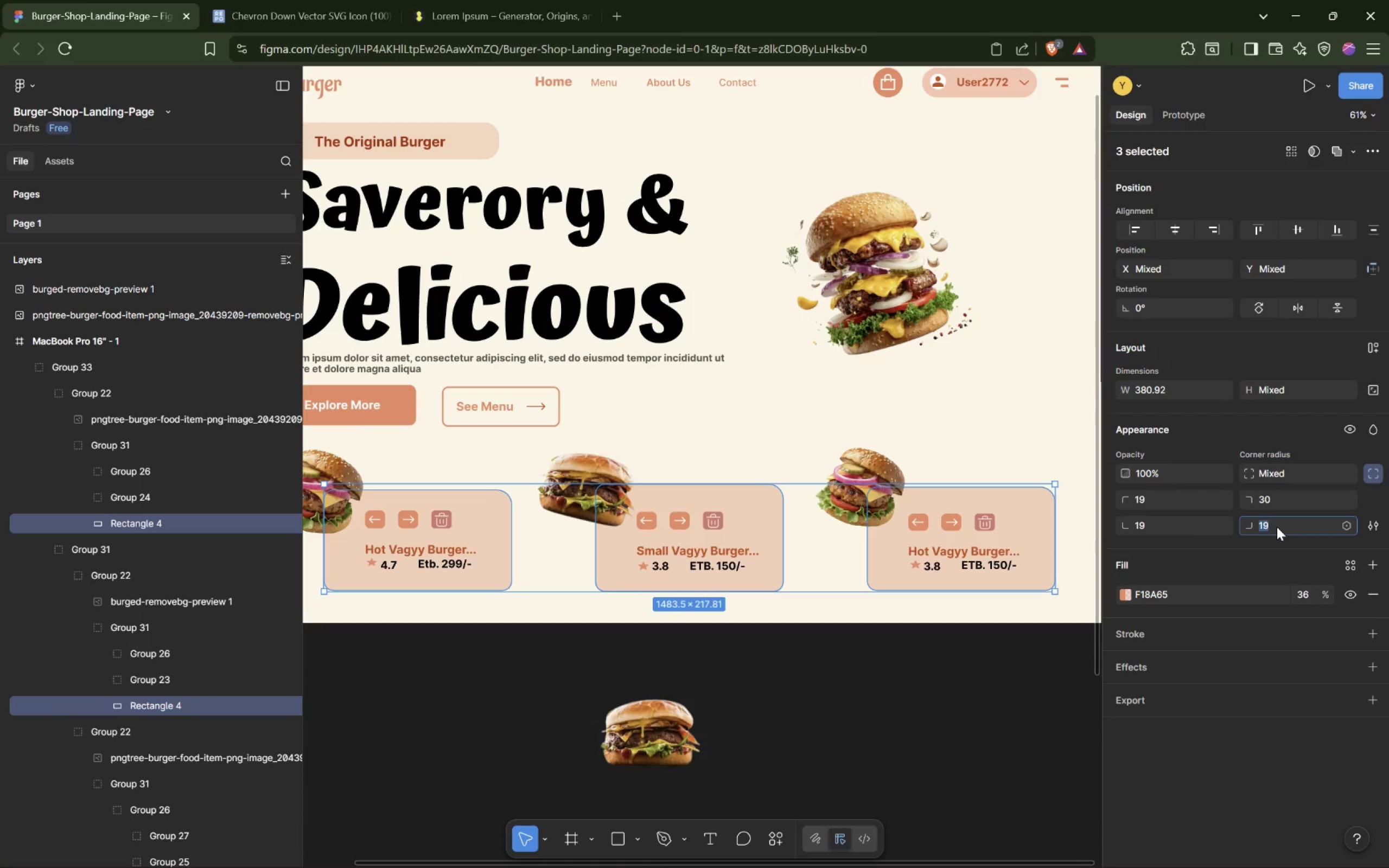 
type(30)
 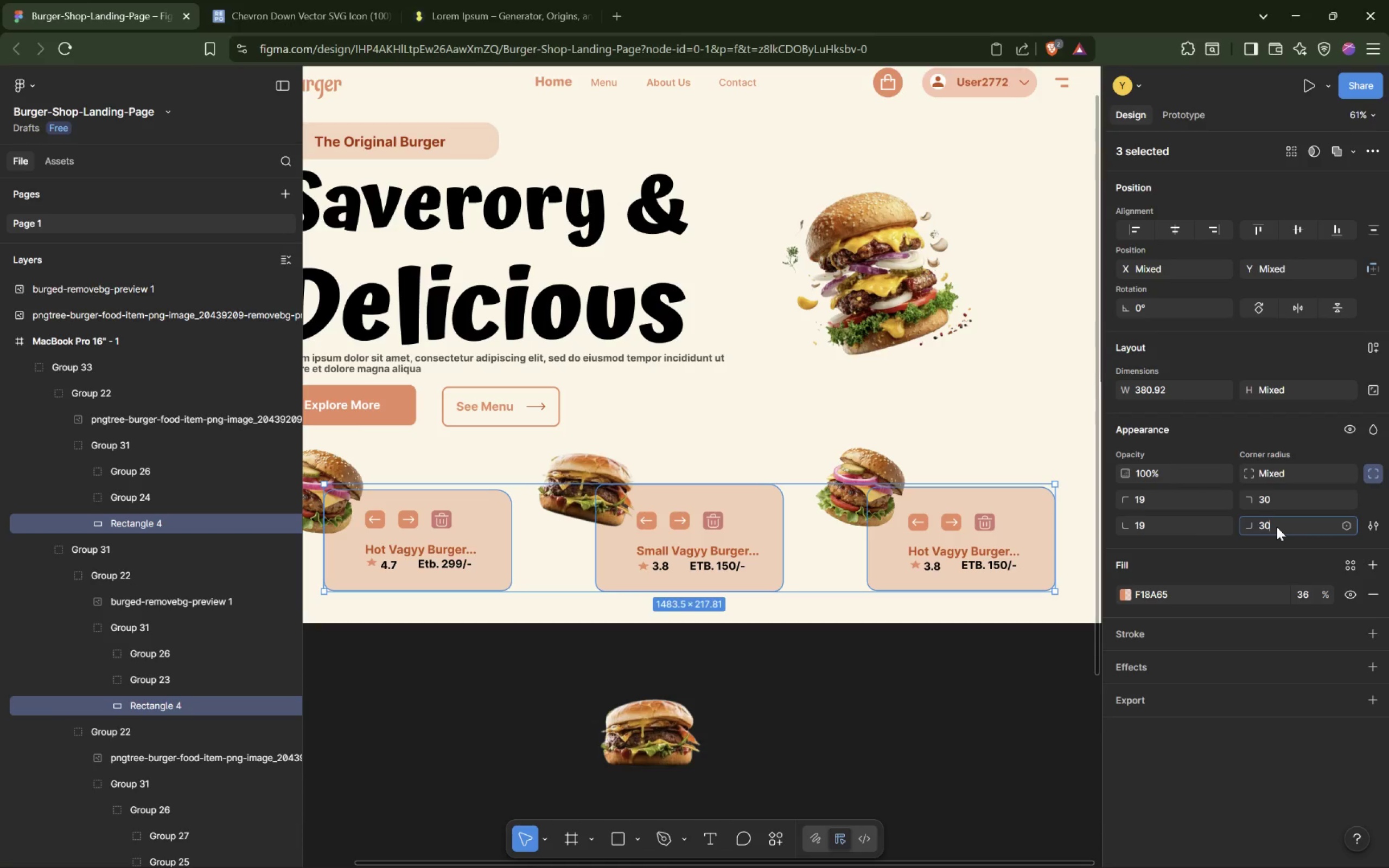 
hold_key(key=ControlLeft, duration=0.49)
 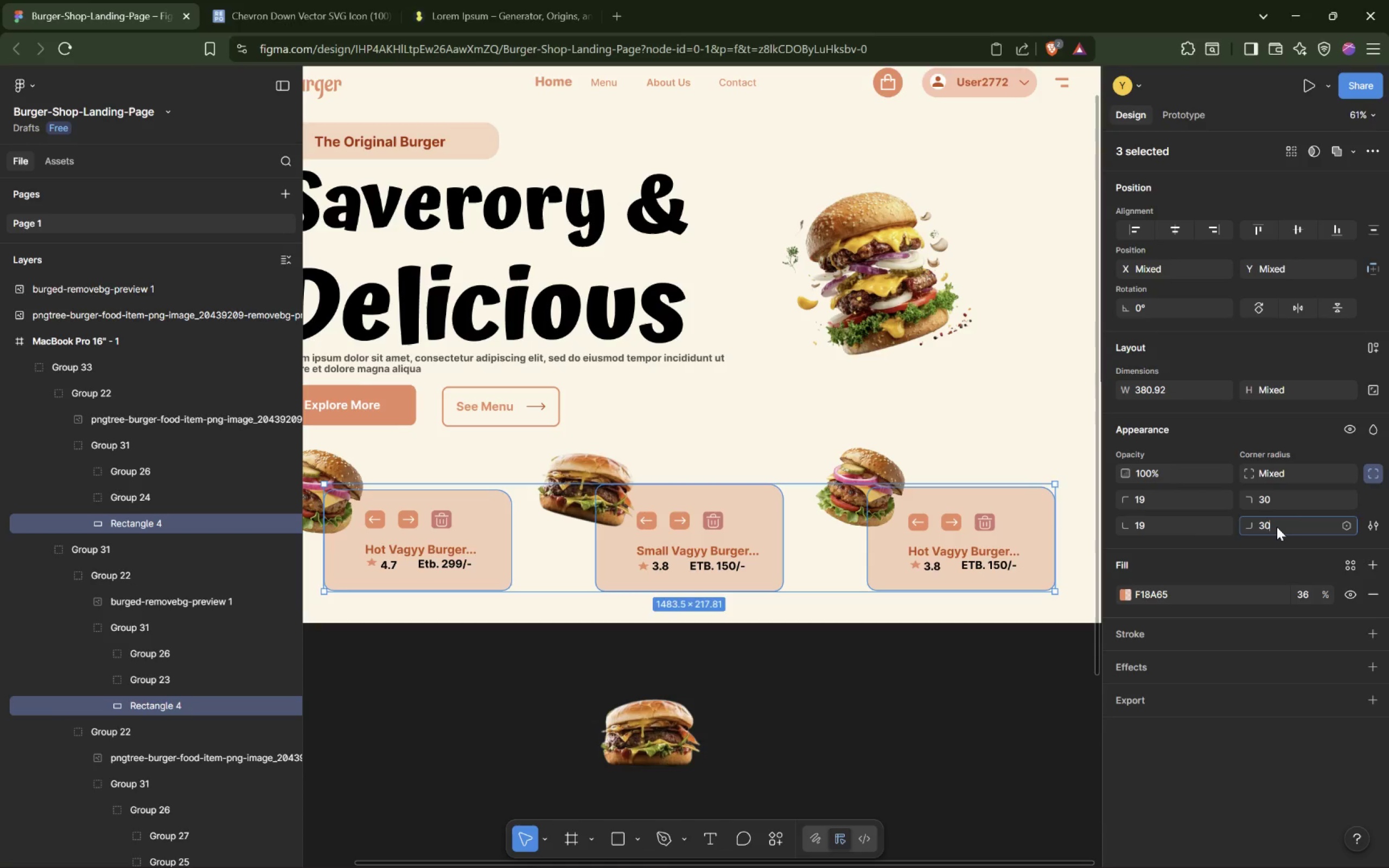 
key(Enter)
 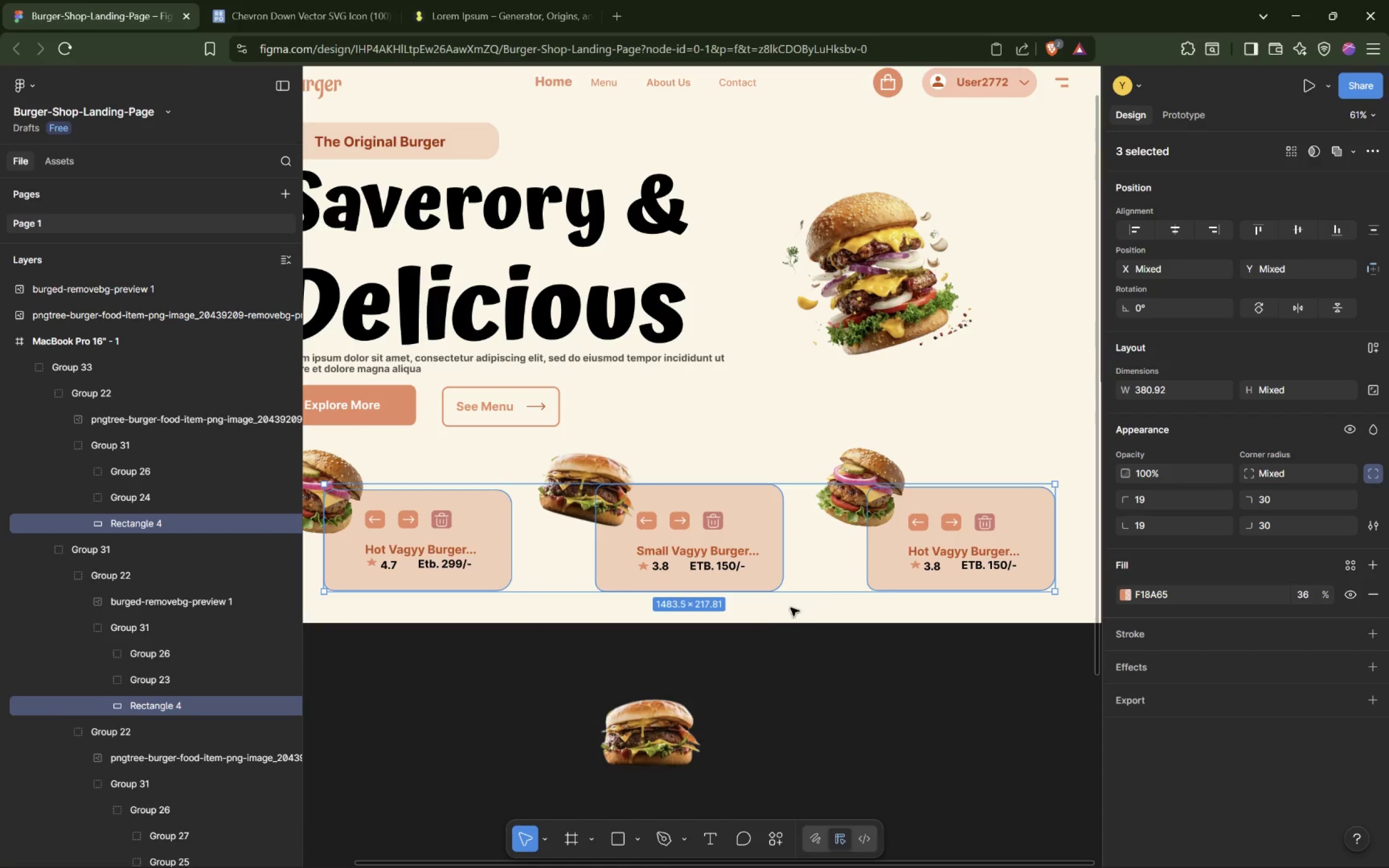 
double_click([1273, 499])
 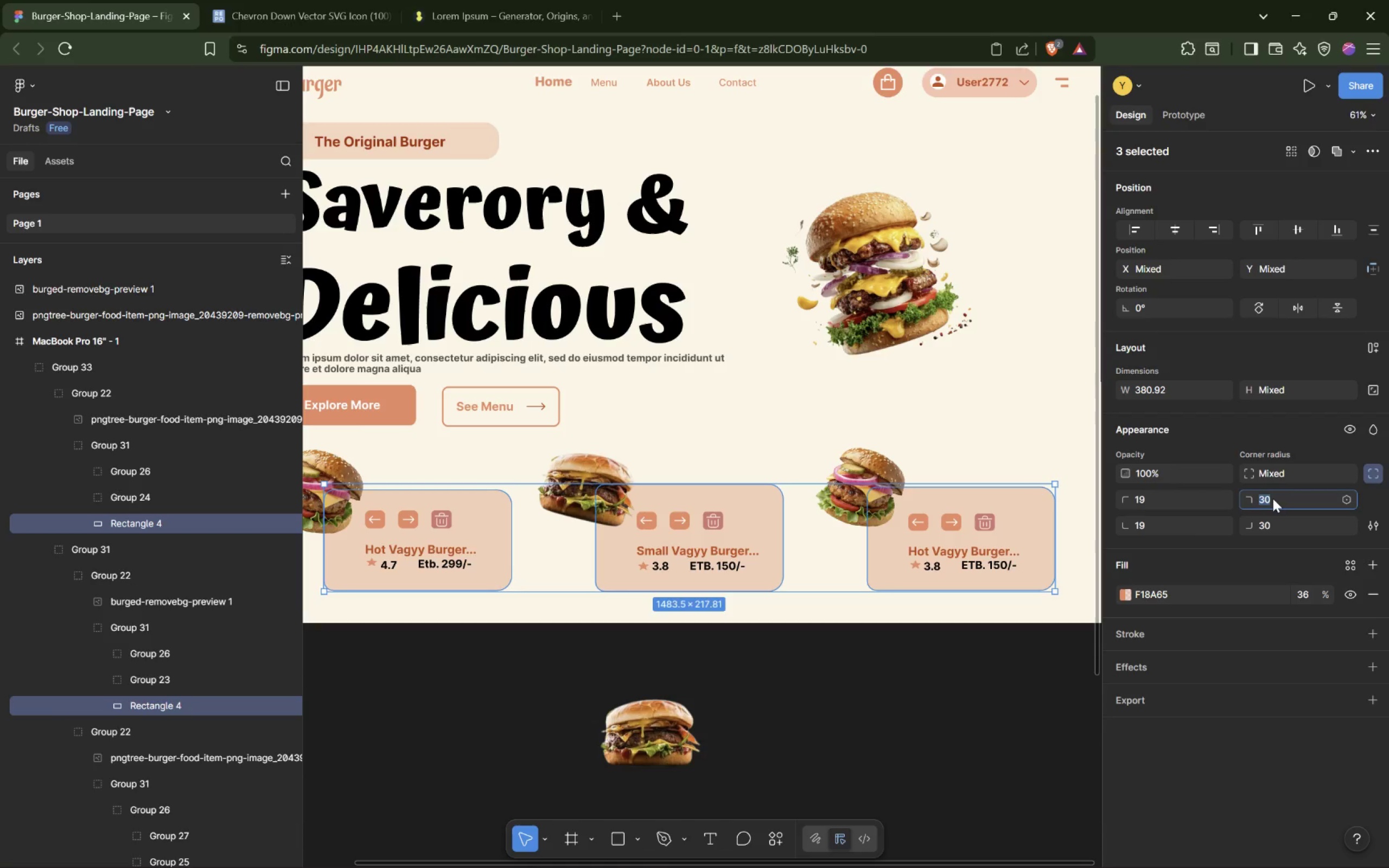 
type(19)
 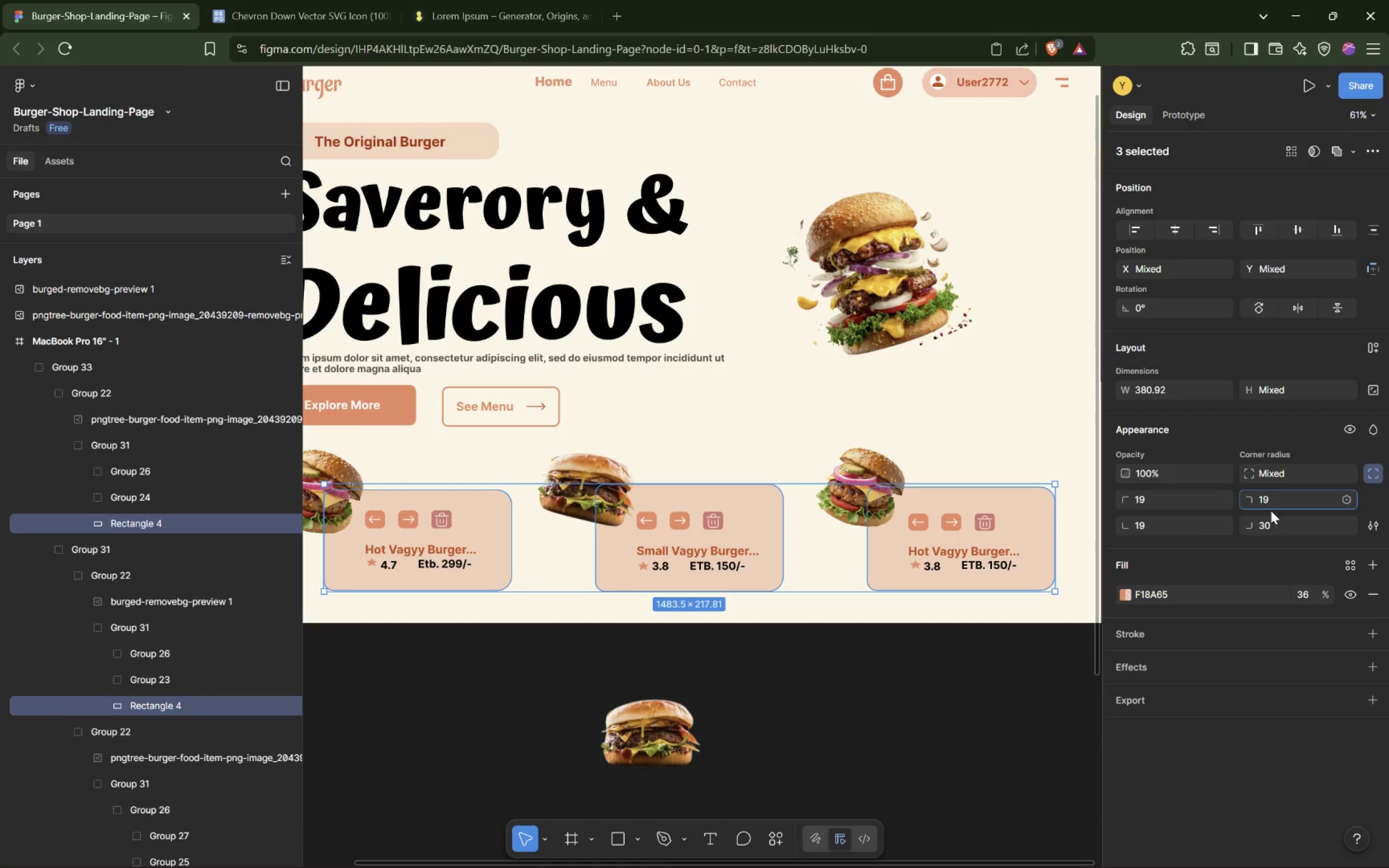 
double_click([1270, 515])
 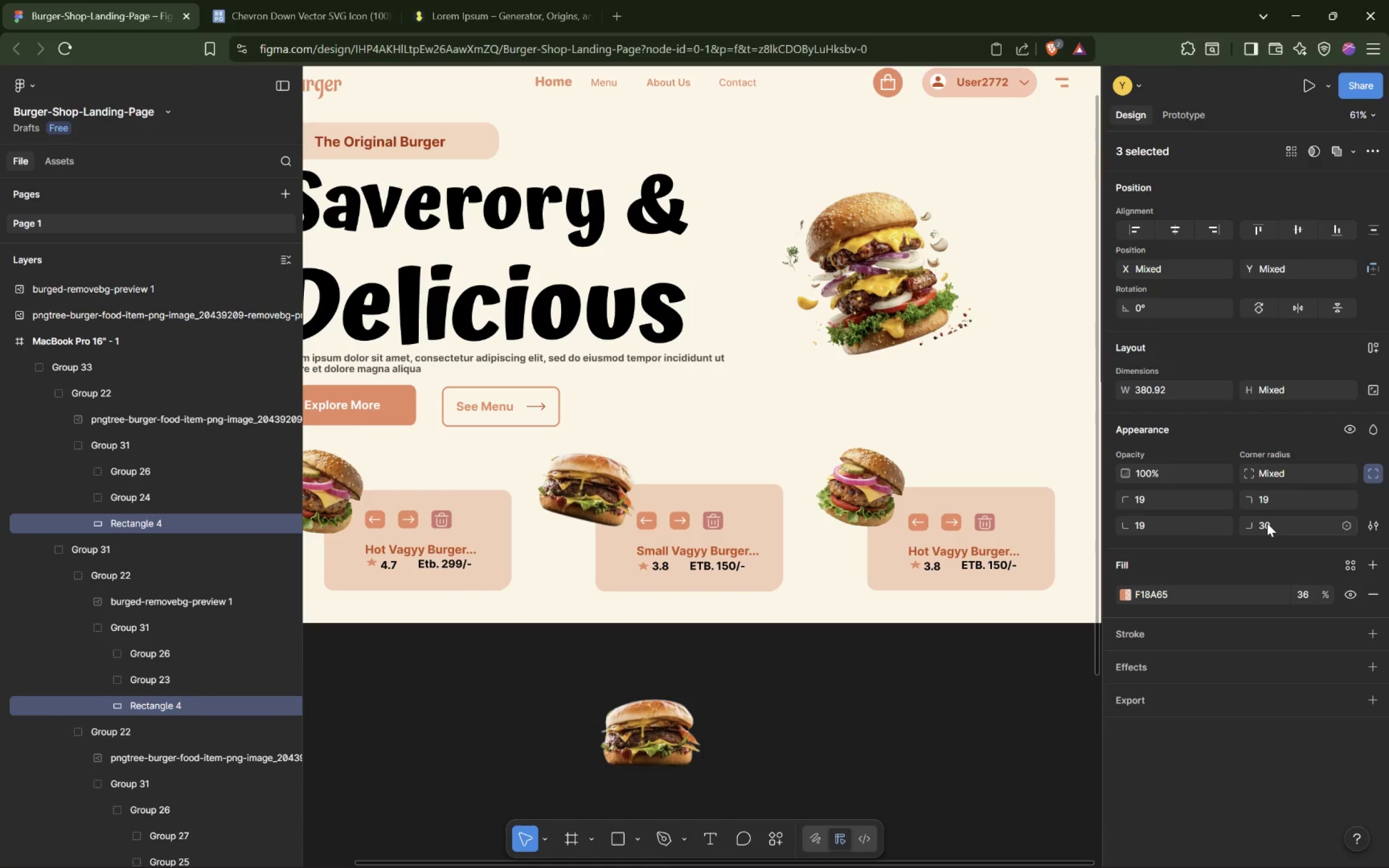 
double_click([1267, 523])
 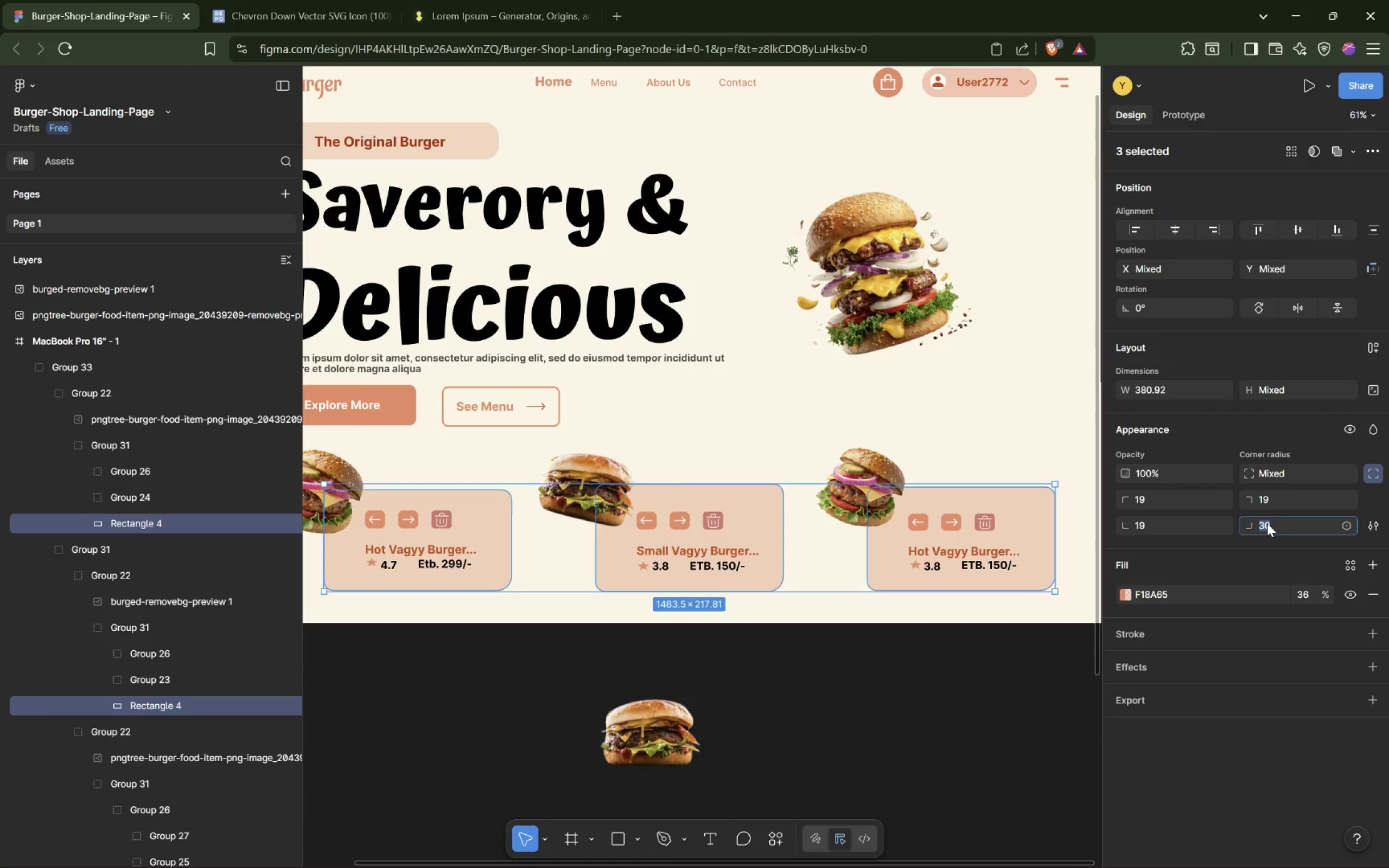 
type(19)
 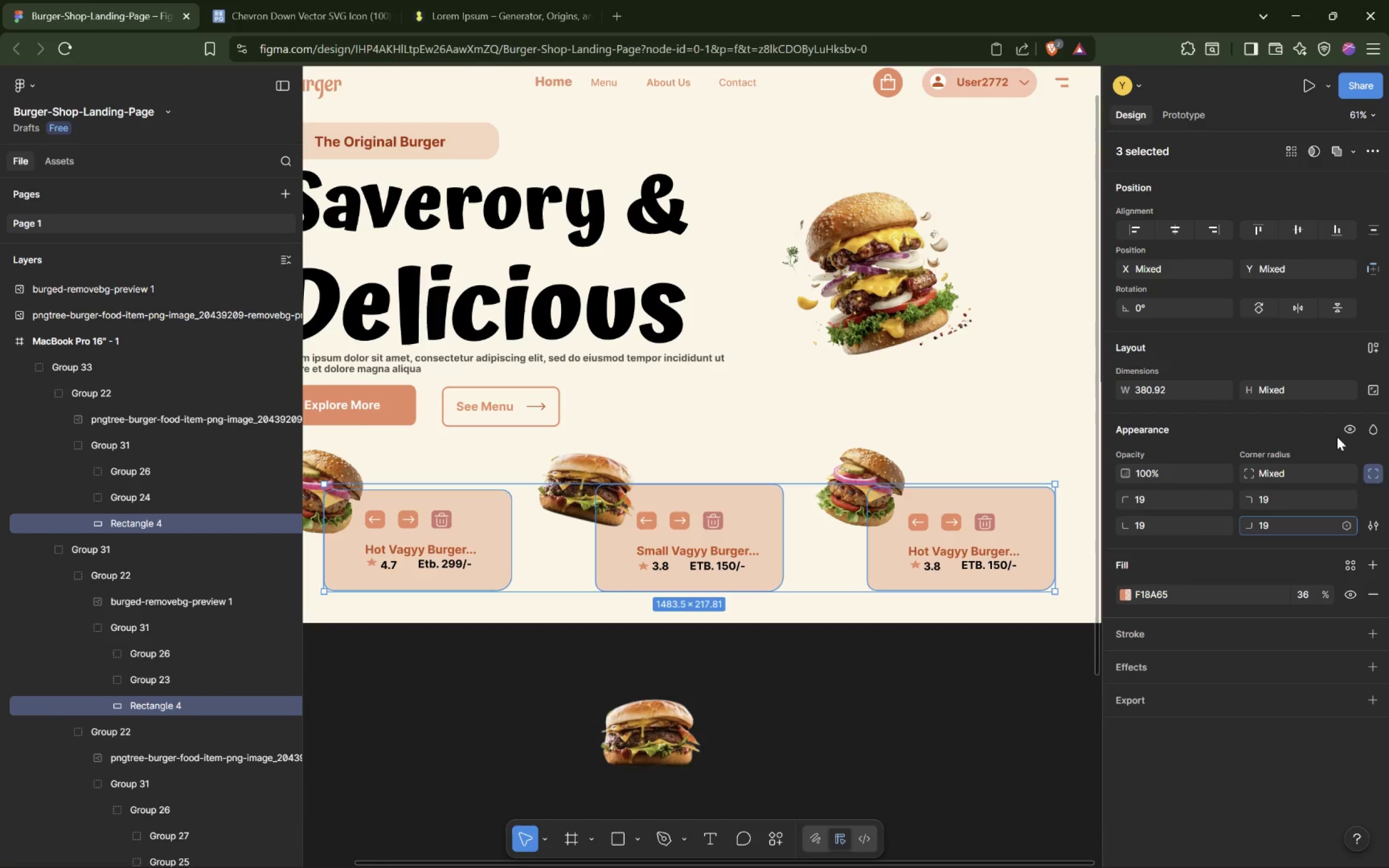 
left_click([1378, 474])
 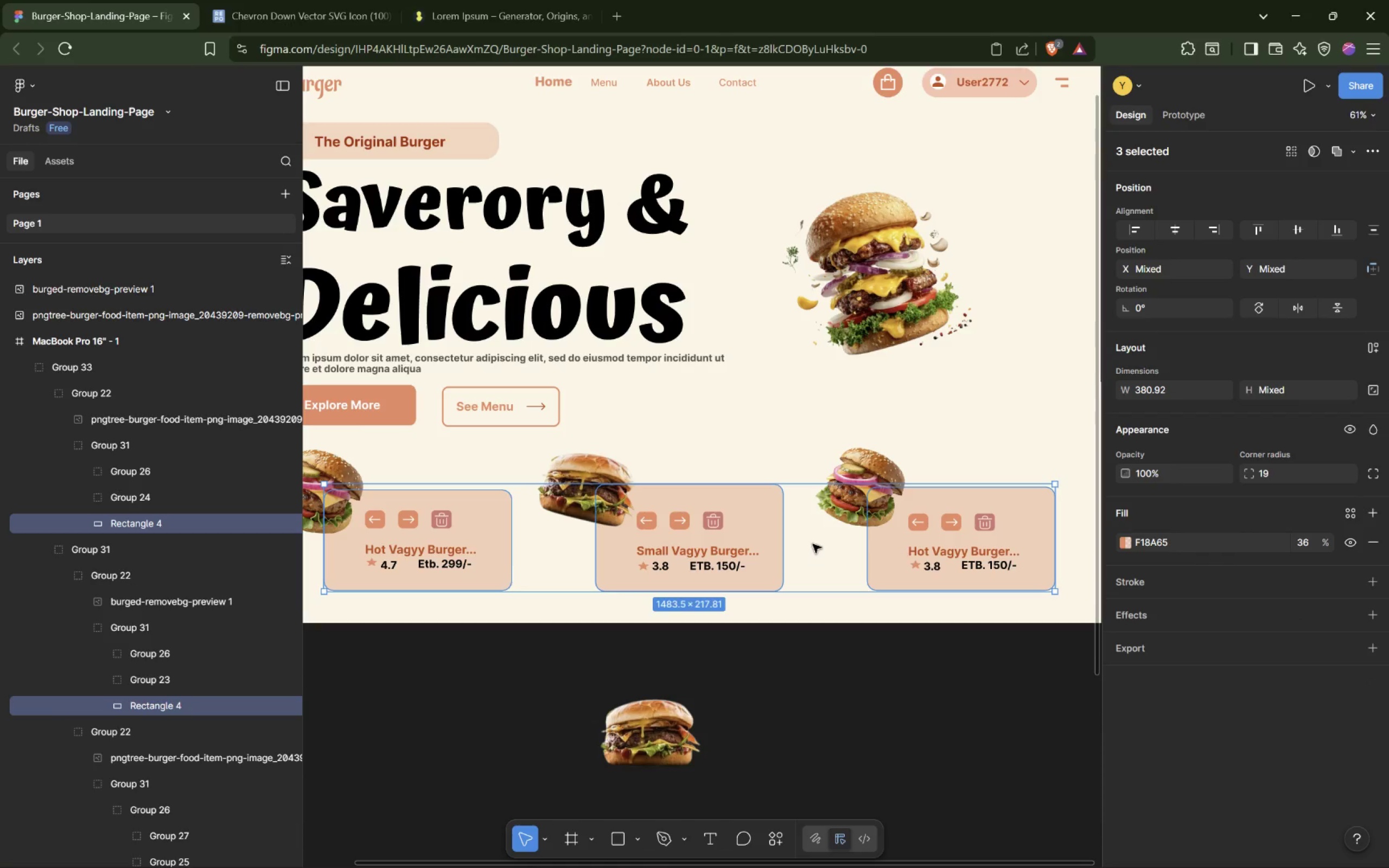 
scroll: coordinate [854, 539], scroll_direction: up, amount: 6.0
 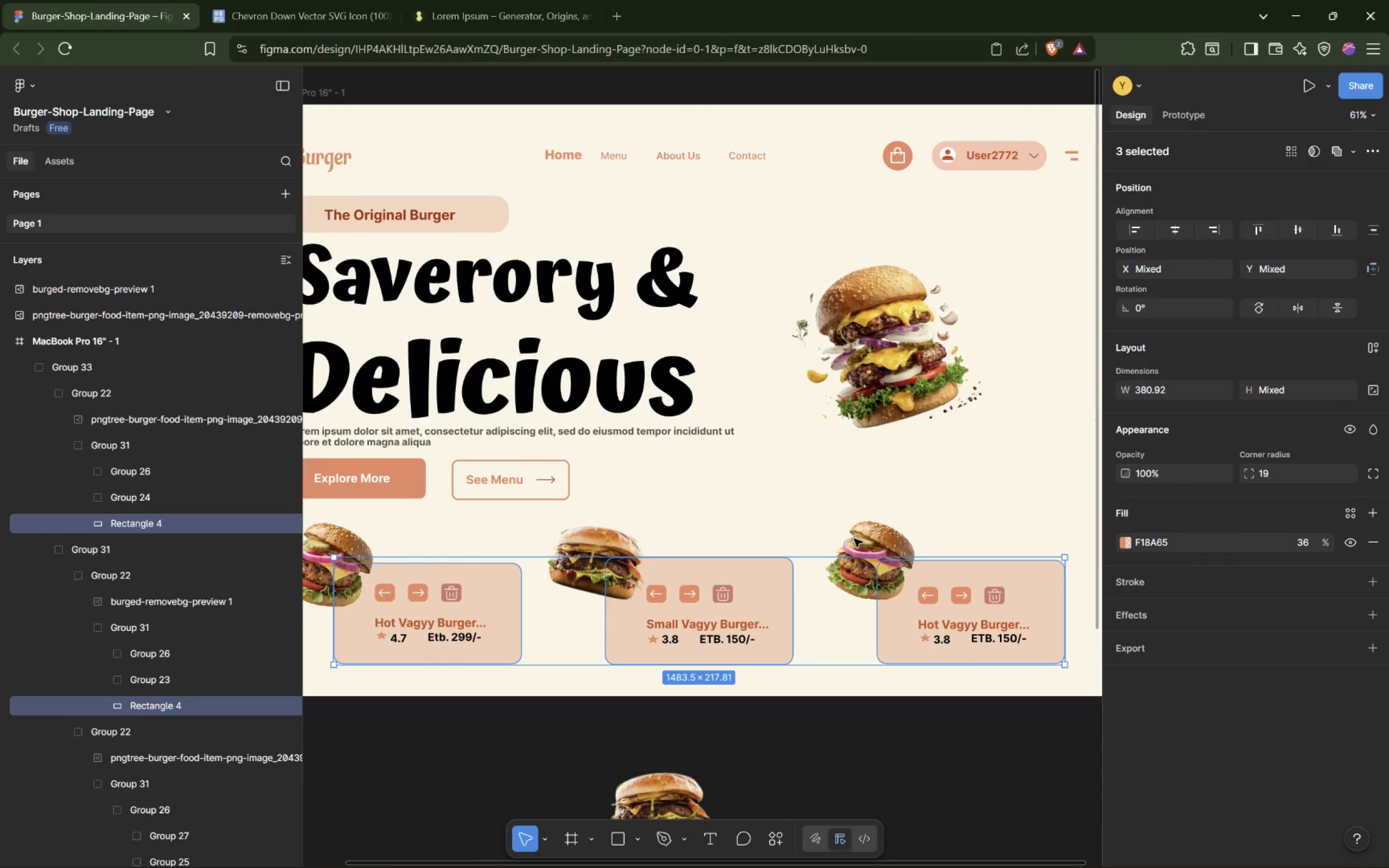 
hold_key(key=ShiftLeft, duration=0.99)
 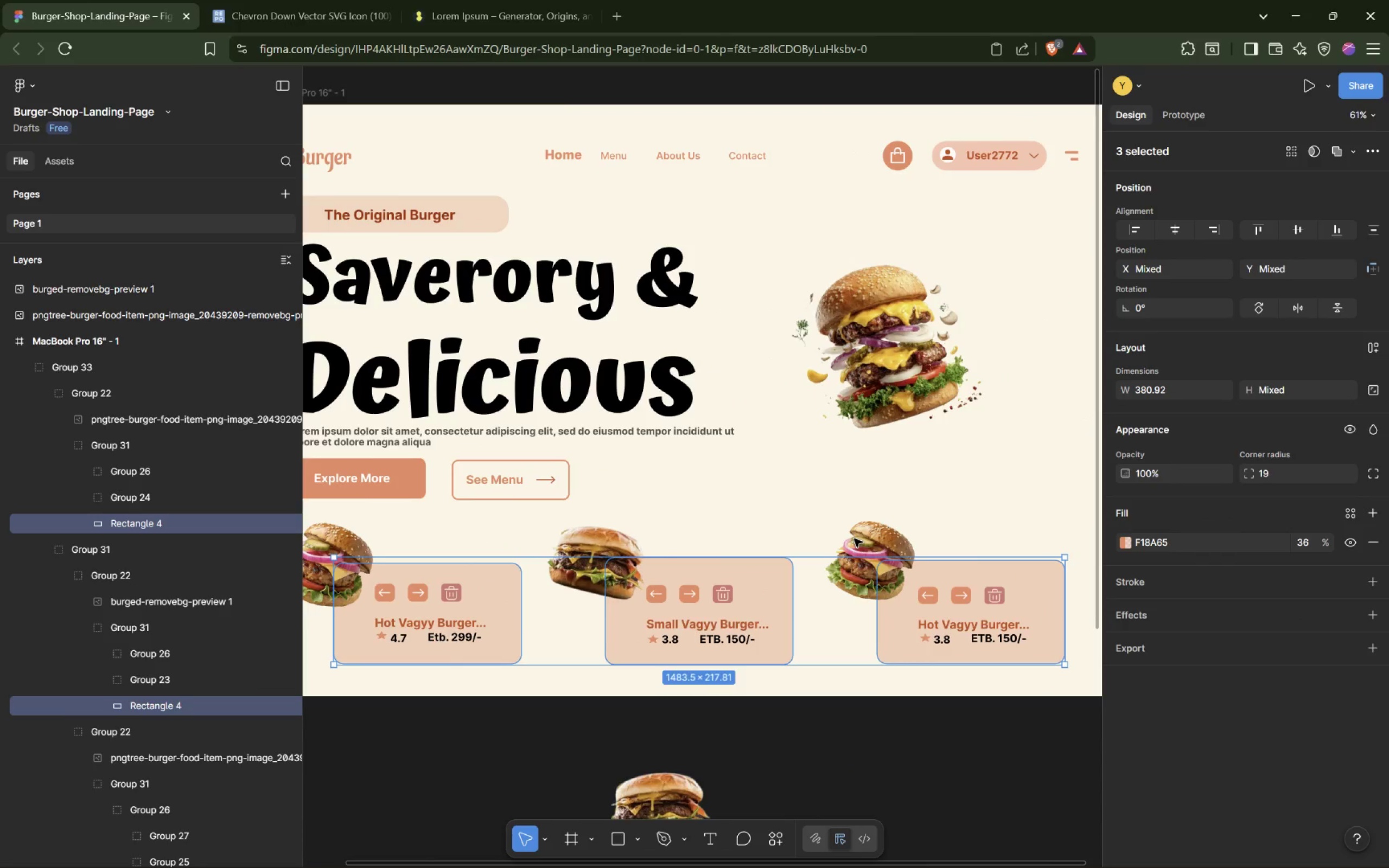 
hold_key(key=ControlLeft, duration=0.77)
scroll: coordinate [854, 539], scroll_direction: down, amount: 5.0
 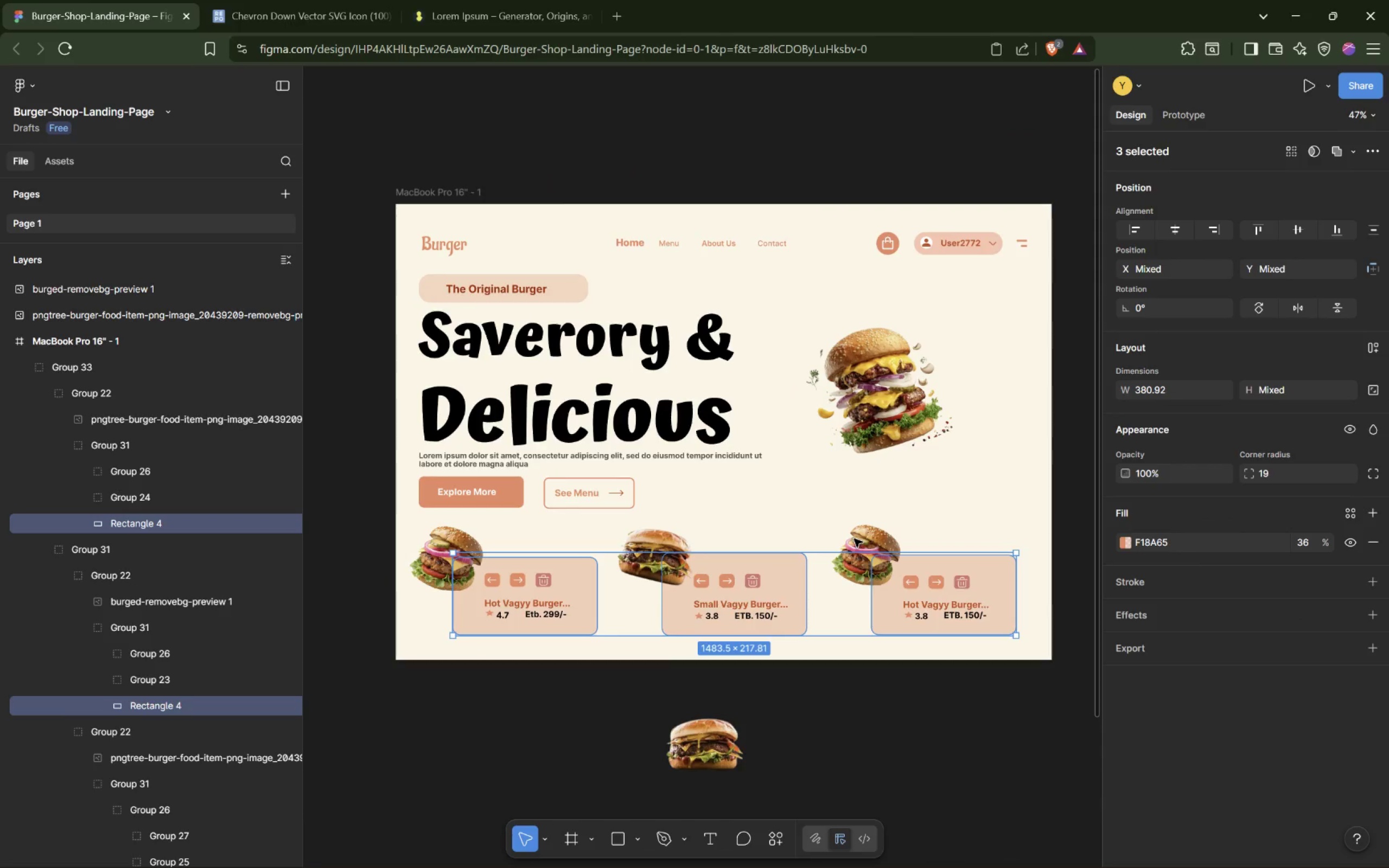 
hold_key(key=ShiftLeft, duration=0.63)
scroll: coordinate [854, 538], scroll_direction: up, amount: 4.0
 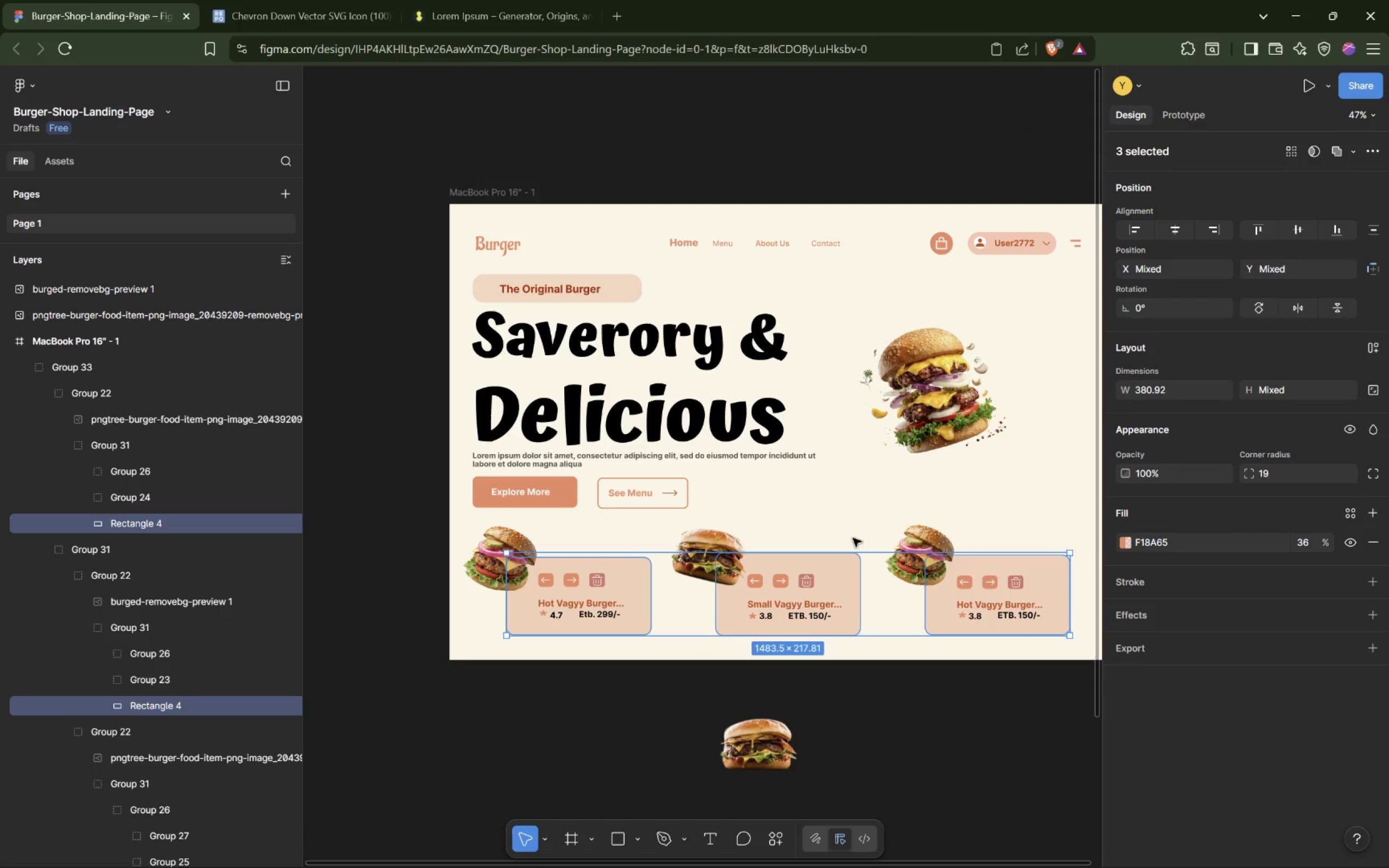 
hold_key(key=ControlLeft, duration=0.45)
scroll: coordinate [852, 538], scroll_direction: down, amount: 2.0
 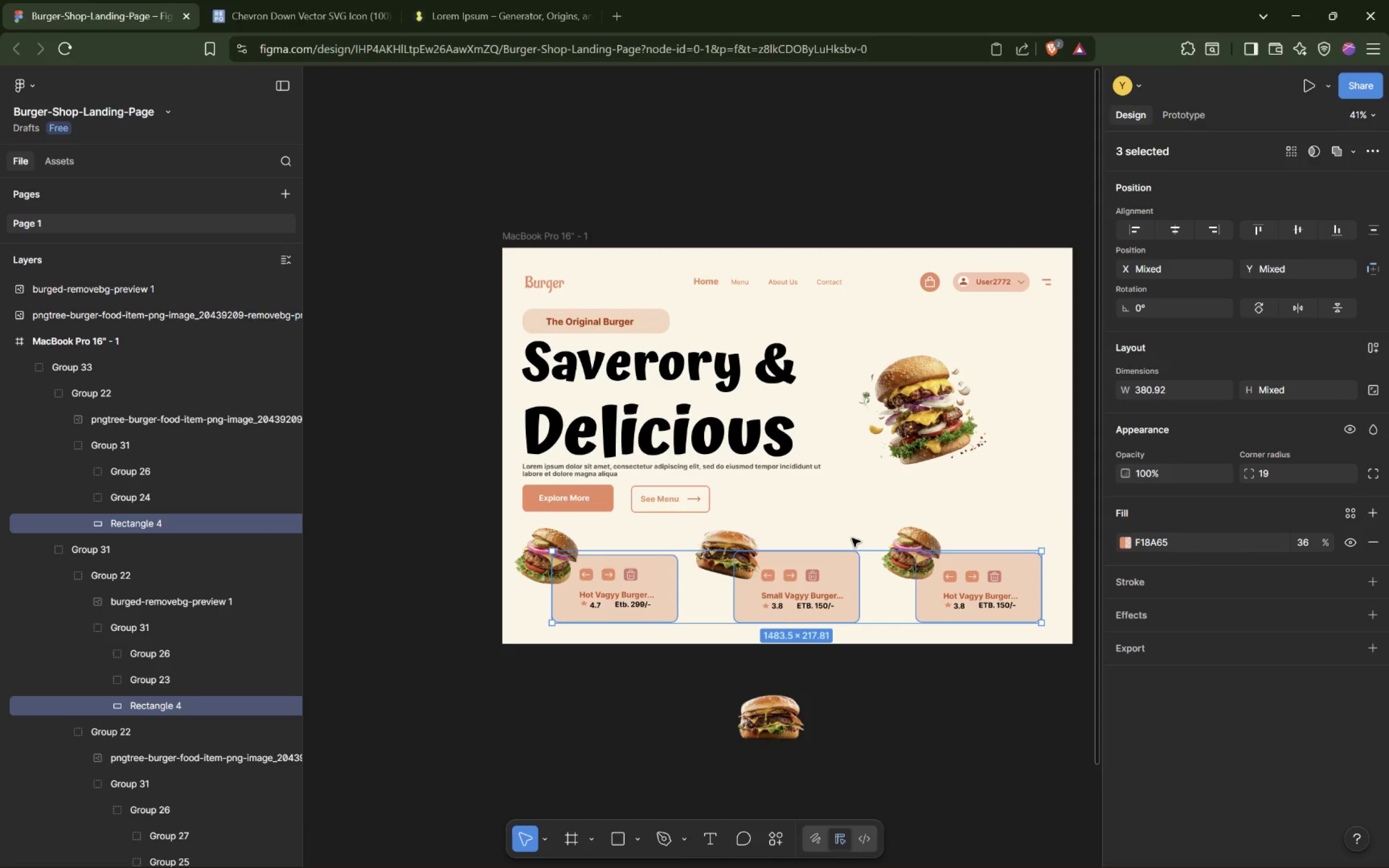 
hold_key(key=ControlLeft, duration=0.34)
 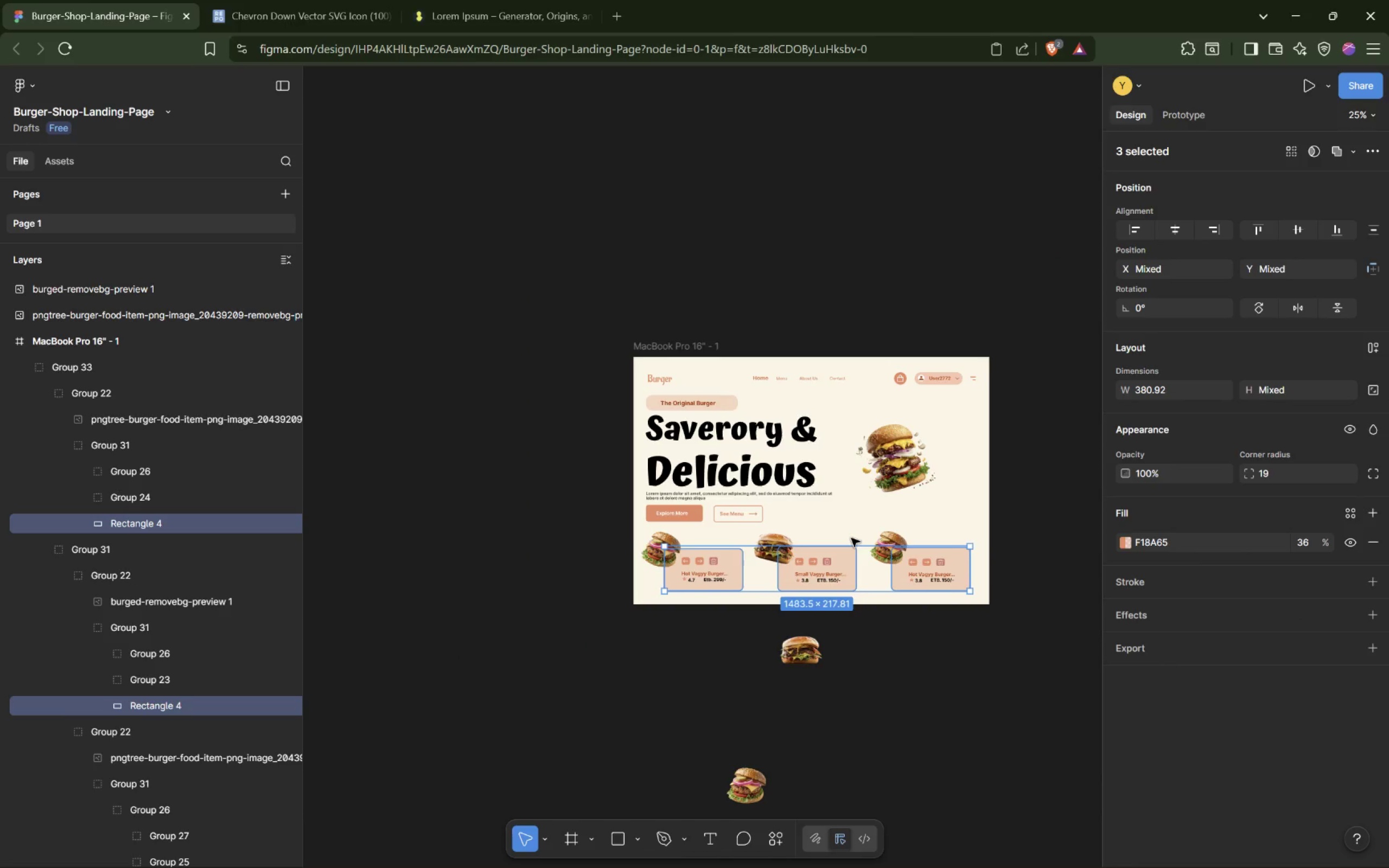 
hold_key(key=ShiftLeft, duration=0.69)
 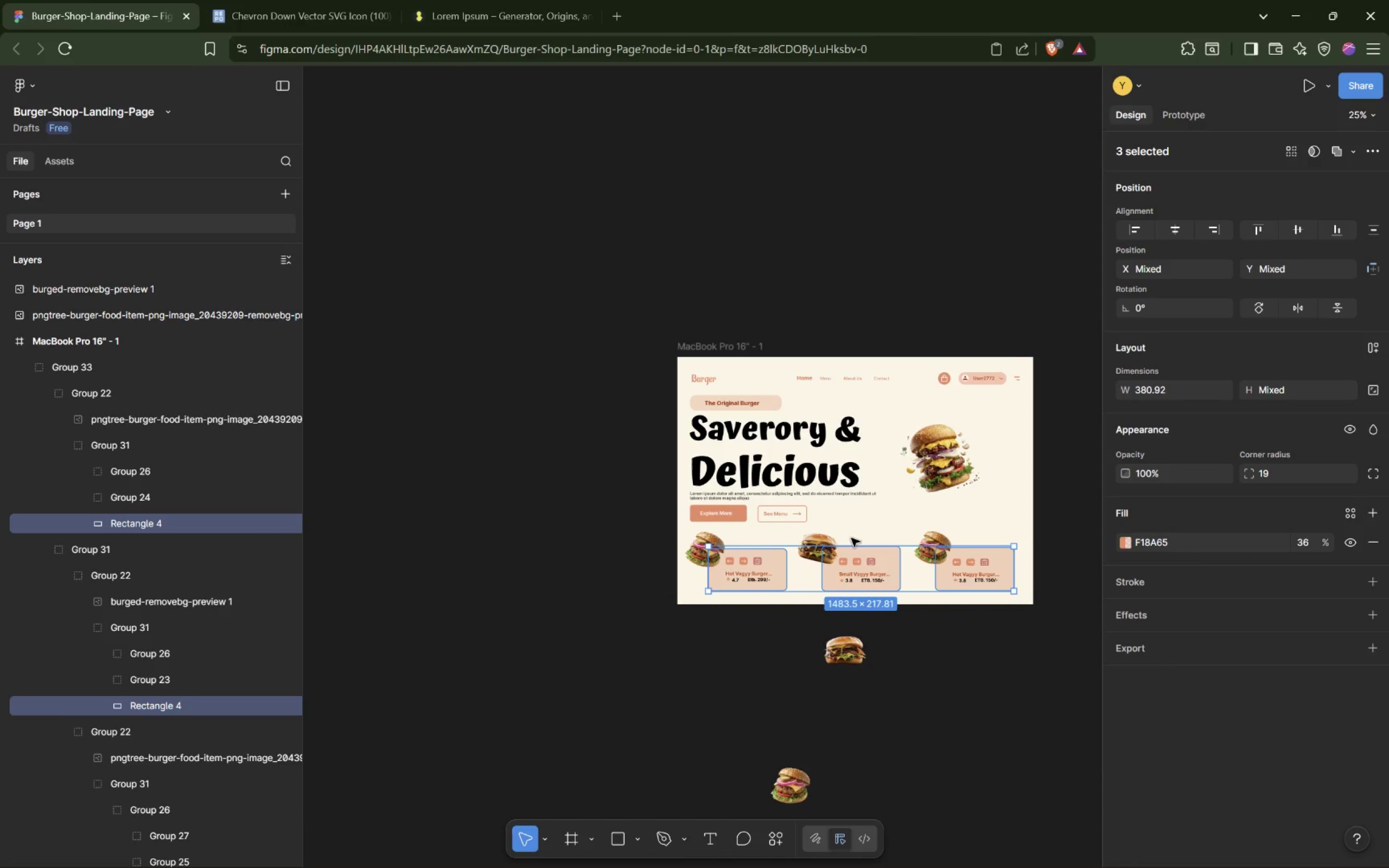 
scroll: coordinate [851, 538], scroll_direction: down, amount: 4.0
 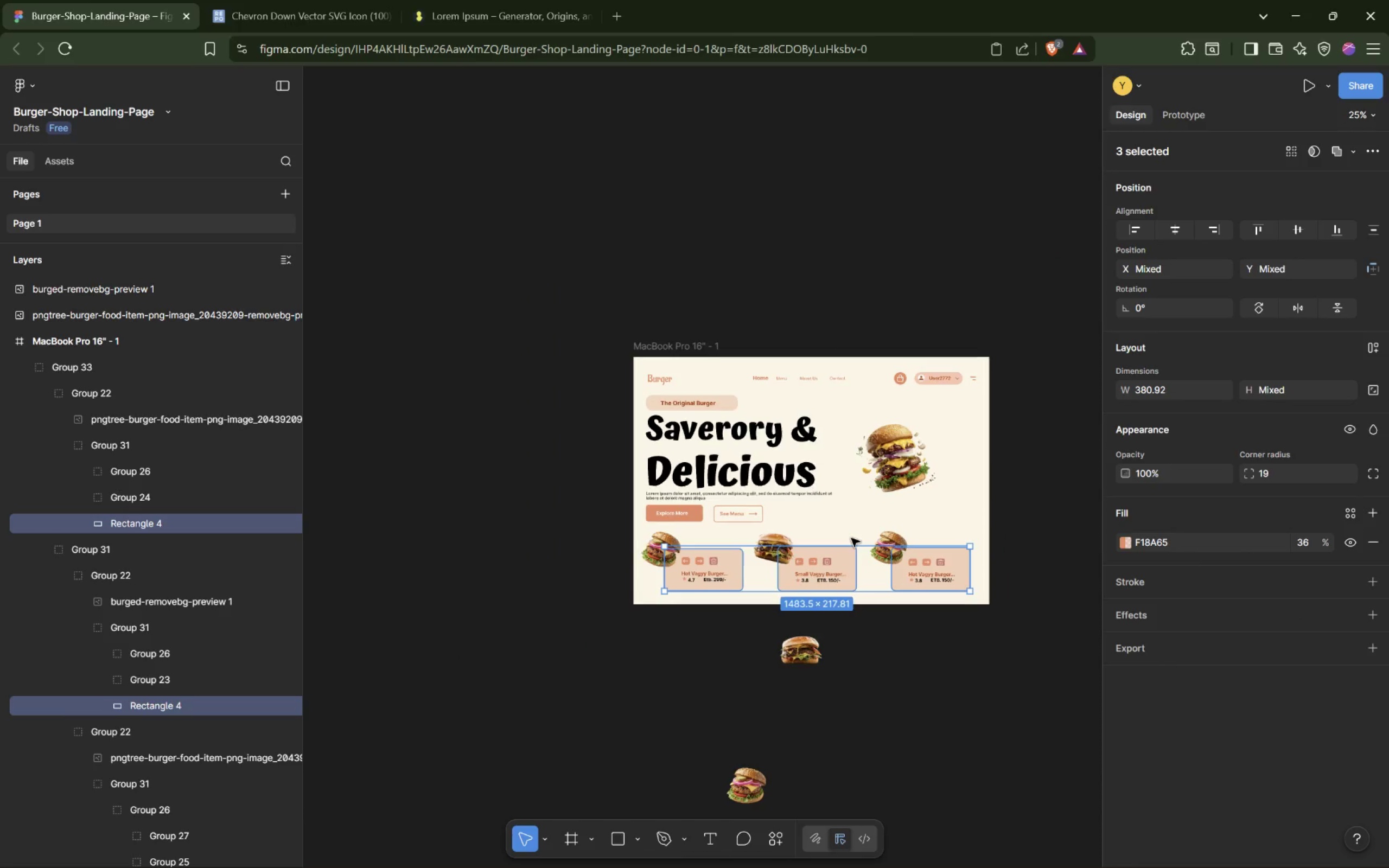 
scroll: coordinate [851, 538], scroll_direction: up, amount: 3.0
 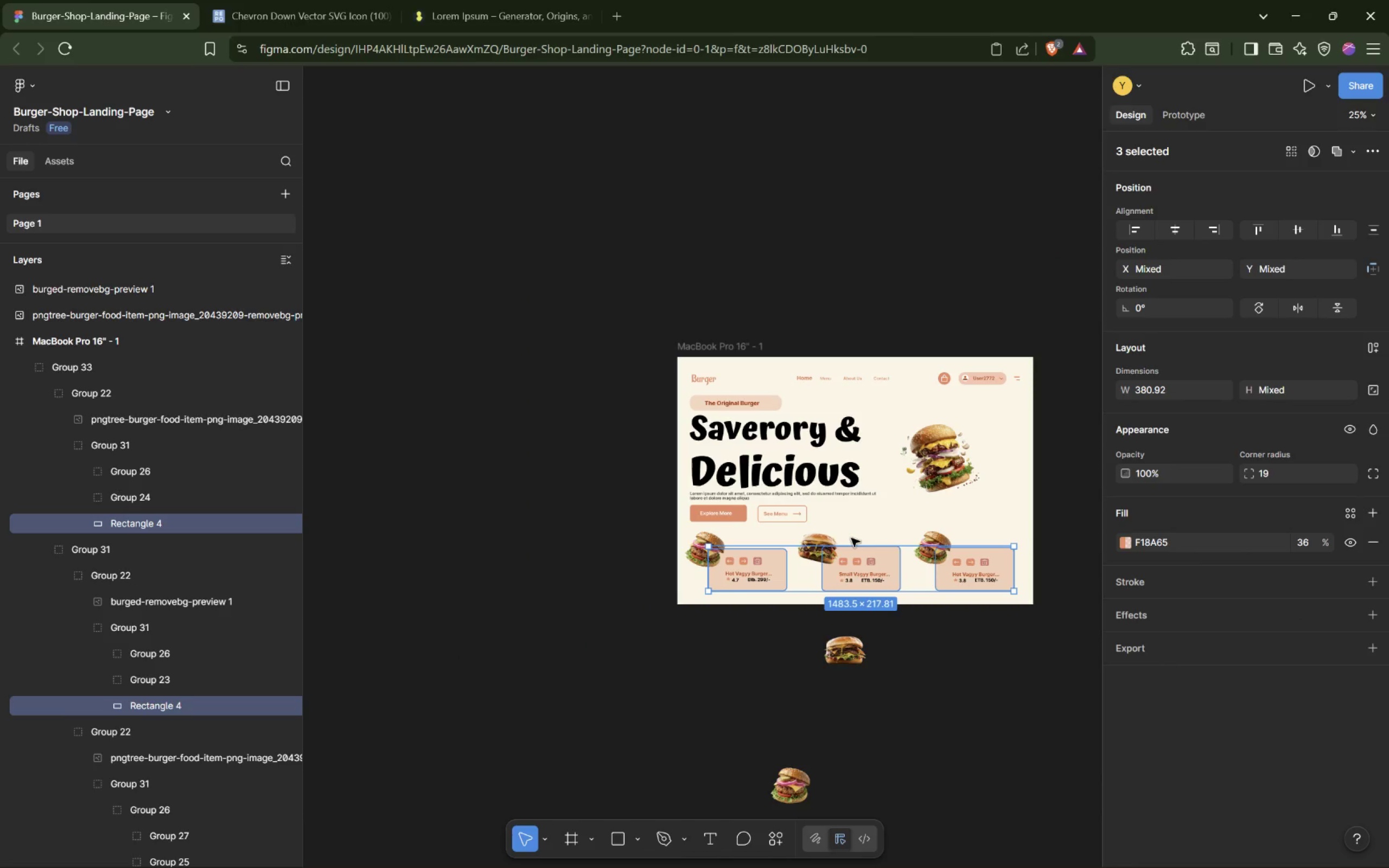 
hold_key(key=ControlLeft, duration=1.03)
scroll: coordinate [851, 538], scroll_direction: down, amount: 3.0
 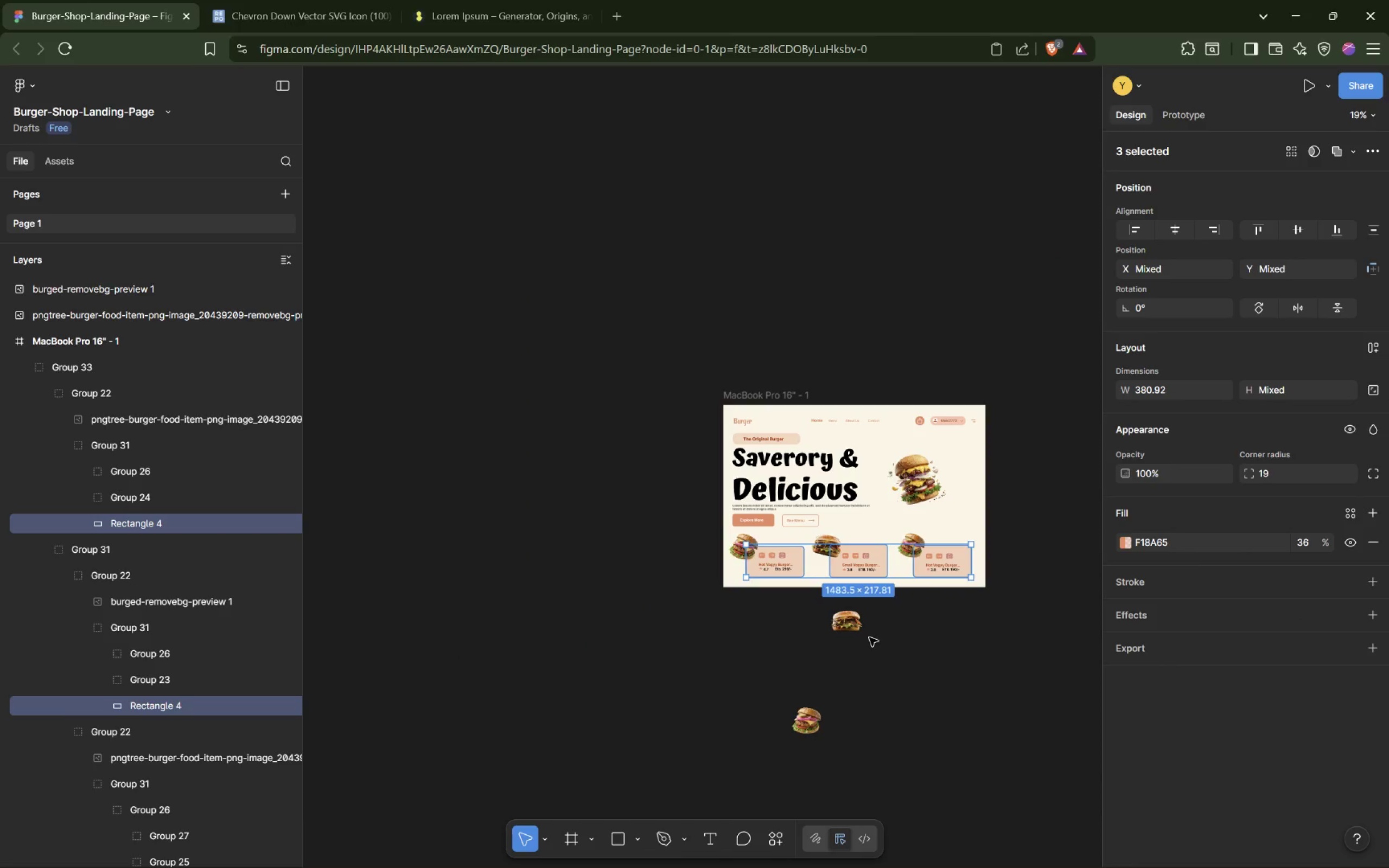 
left_click([849, 629])
 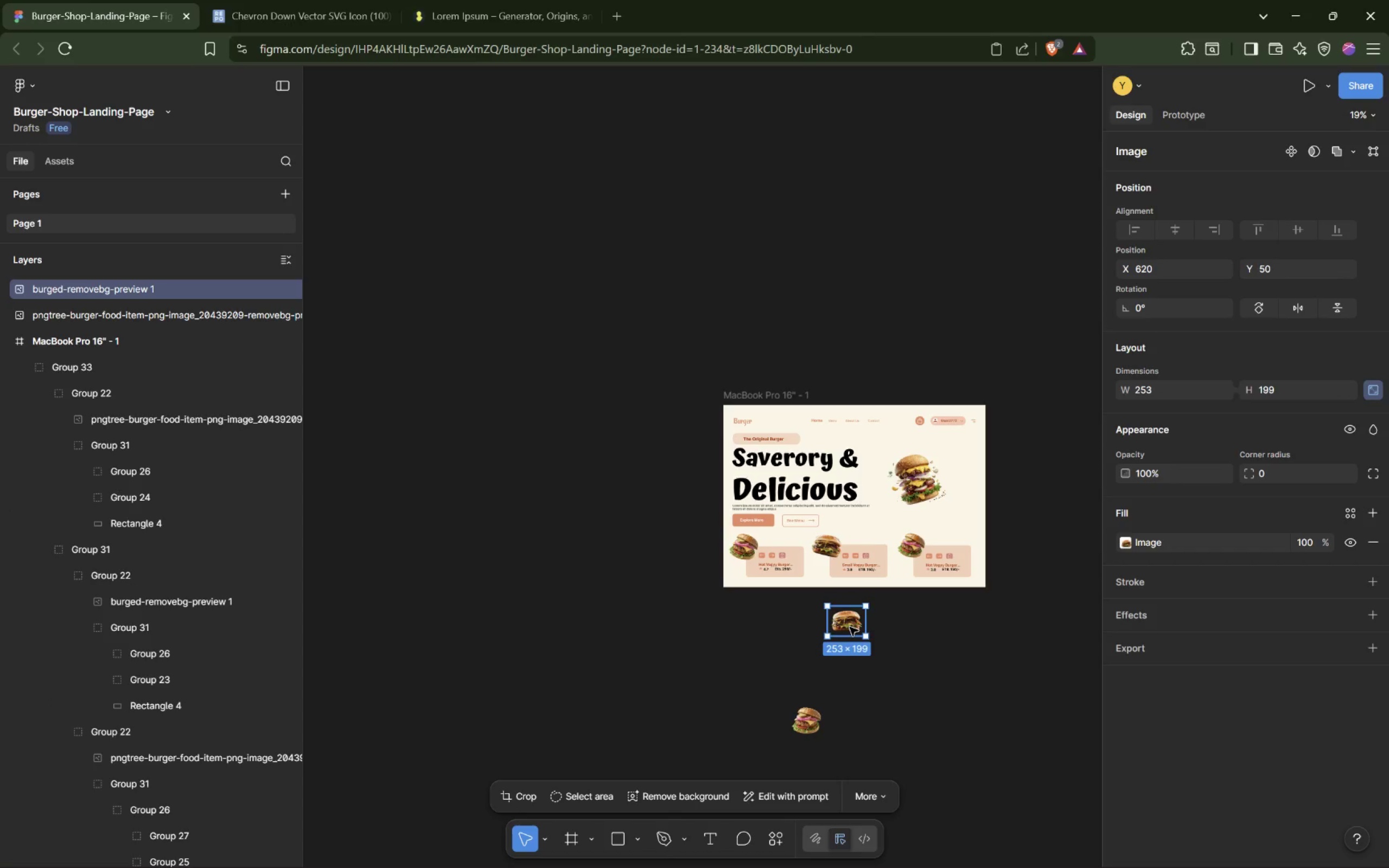 
key(Delete)
 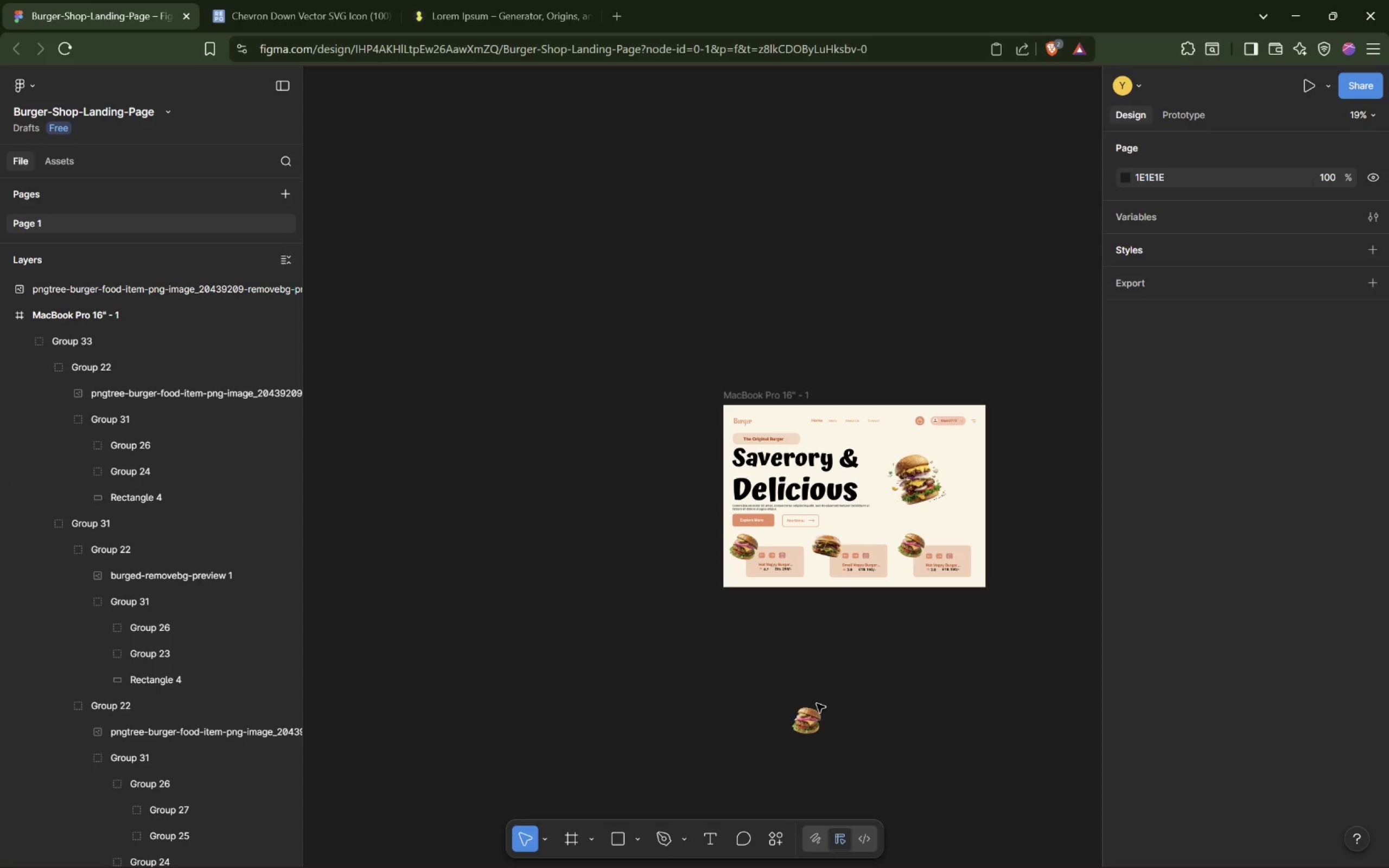 
left_click([805, 727])
 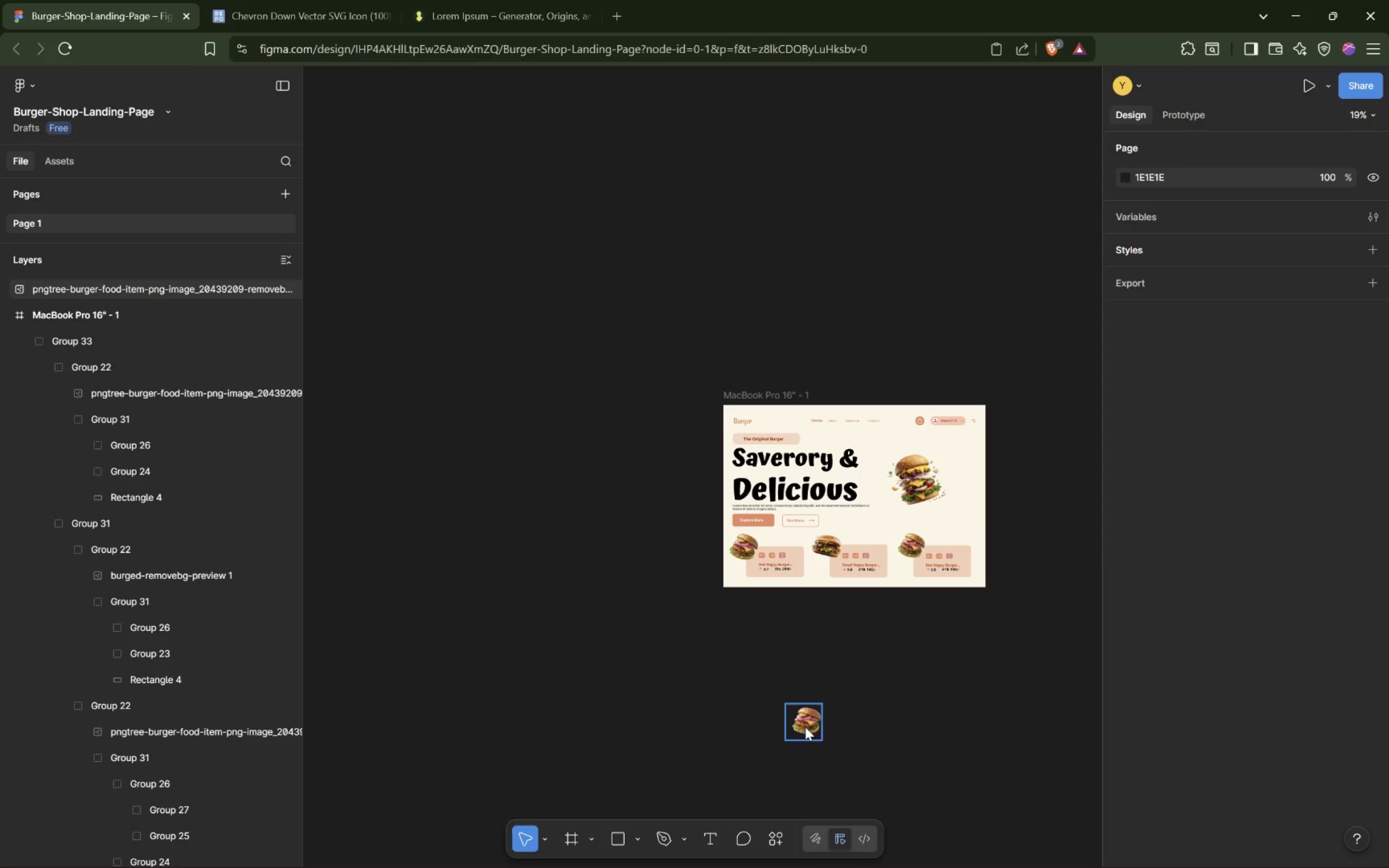 
key(Delete)
 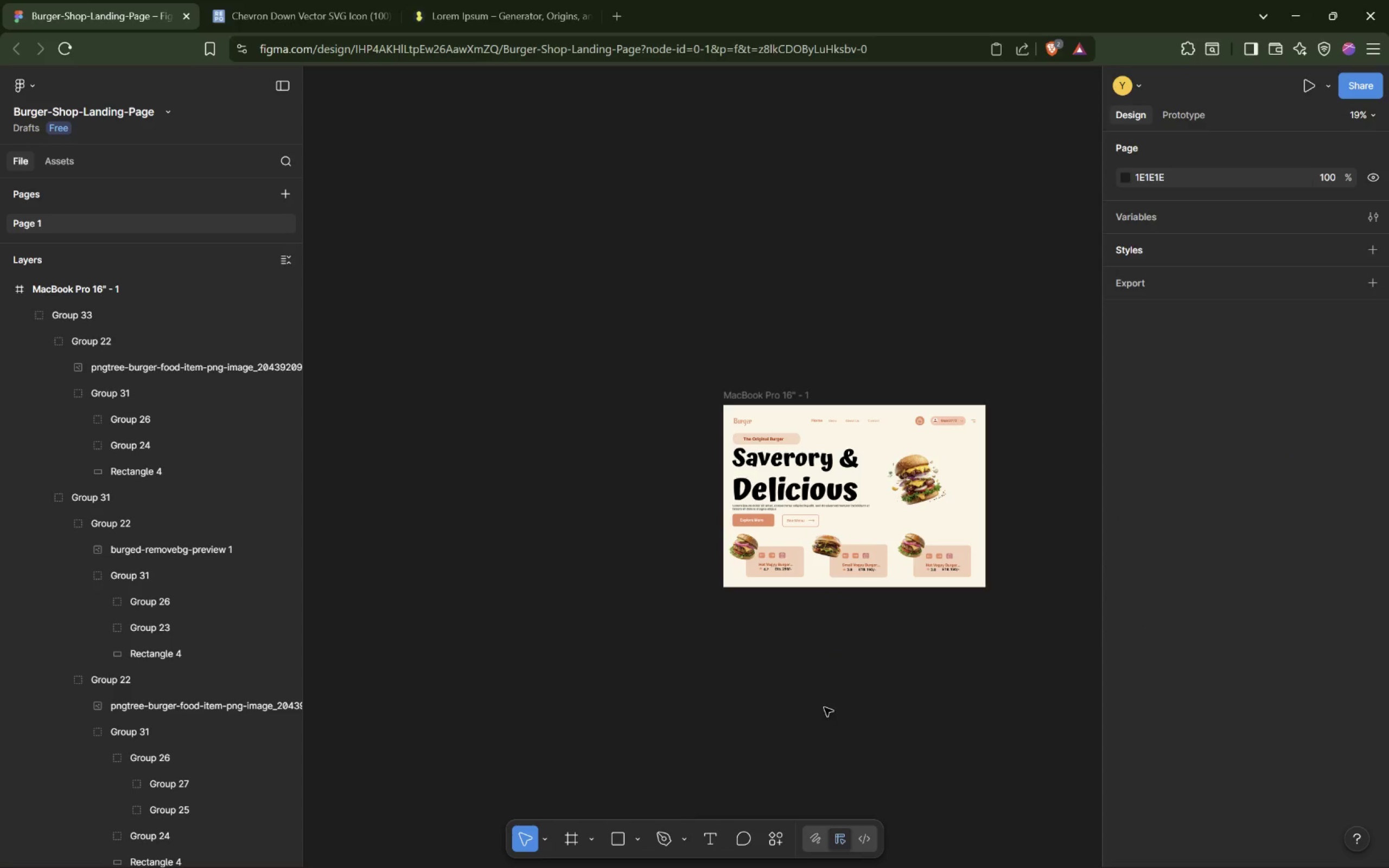 
hold_key(key=ShiftLeft, duration=1.47)
 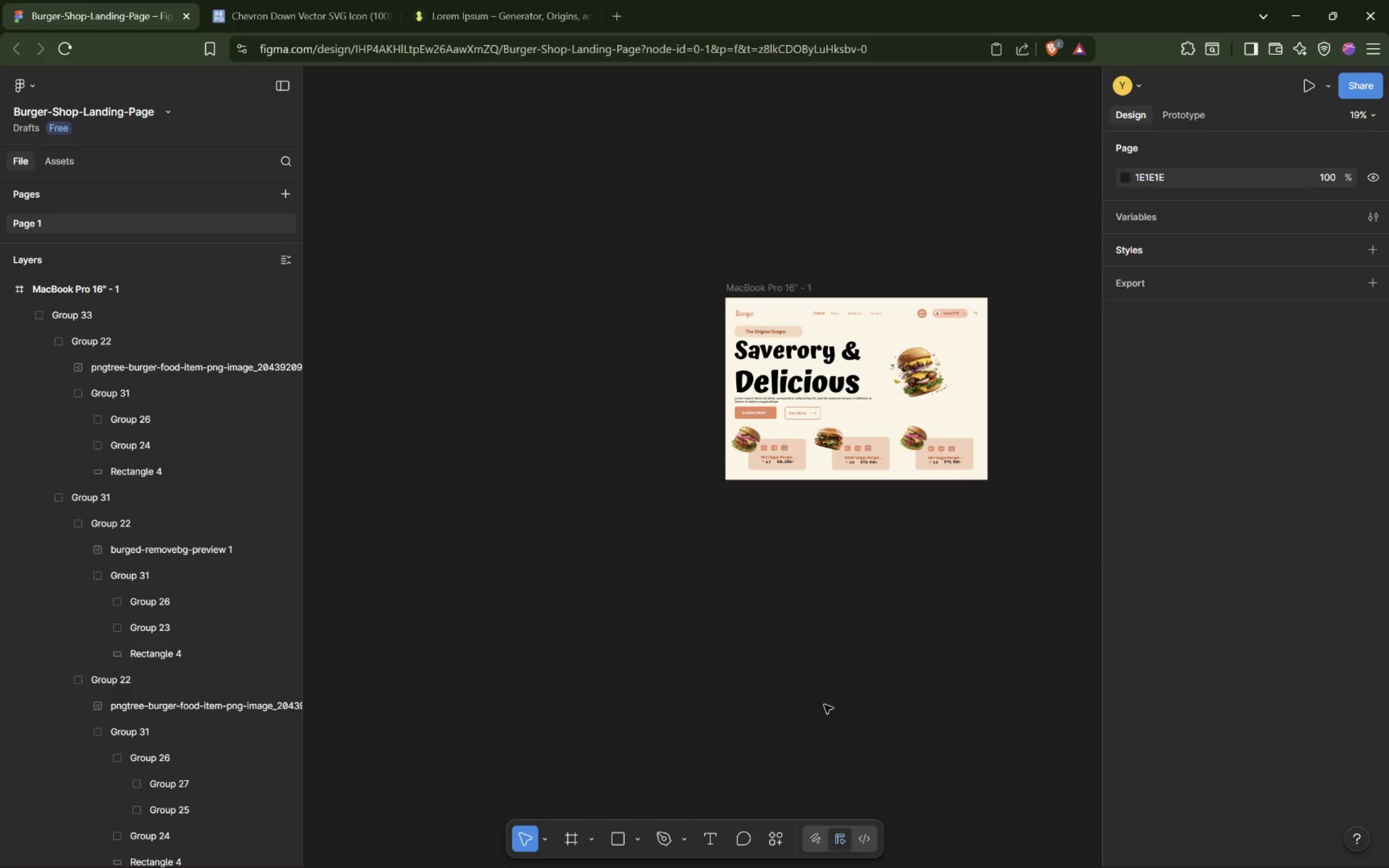 
hold_key(key=ControlLeft, duration=0.63)
 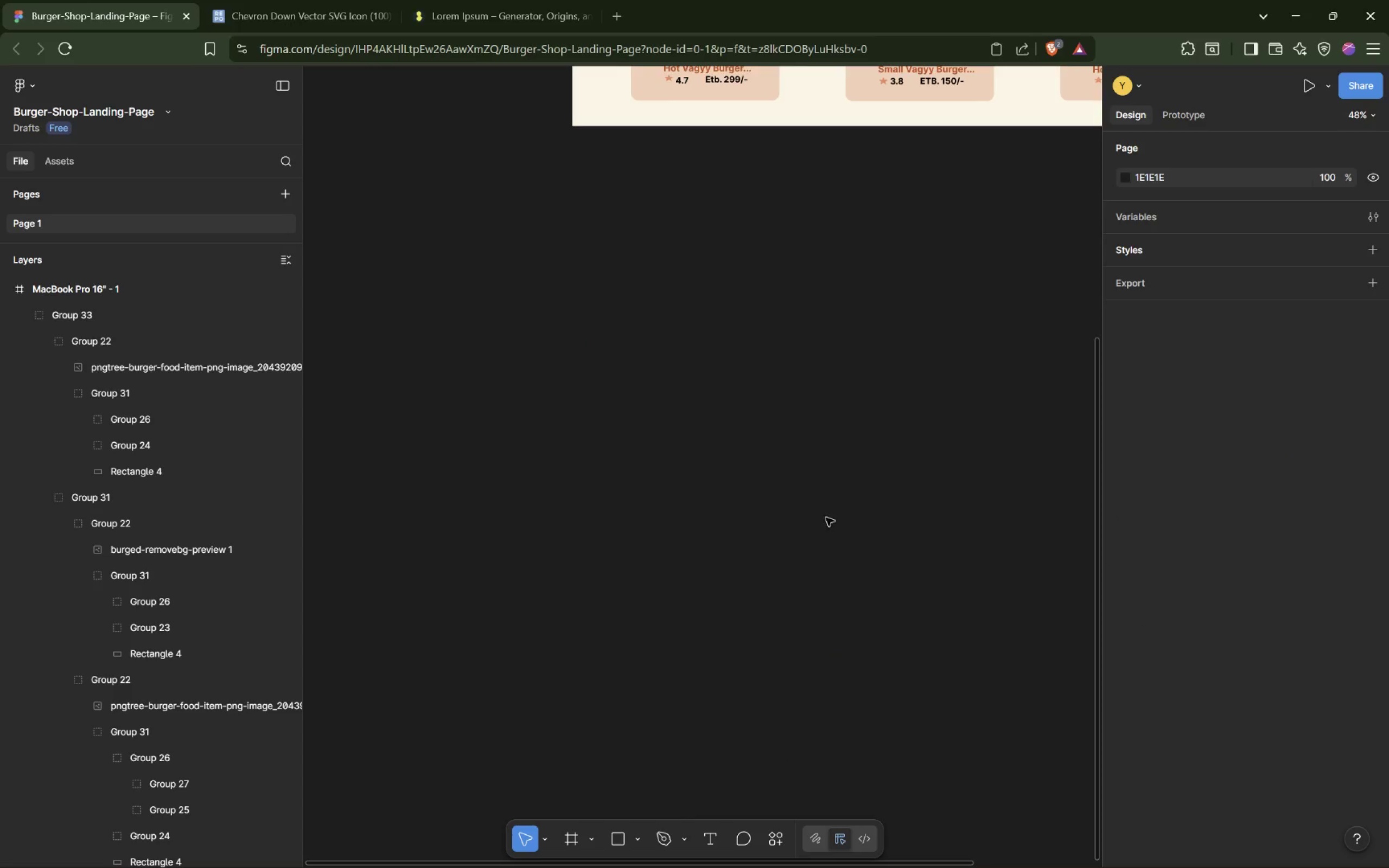 
scroll: coordinate [824, 705], scroll_direction: down, amount: 4.0
 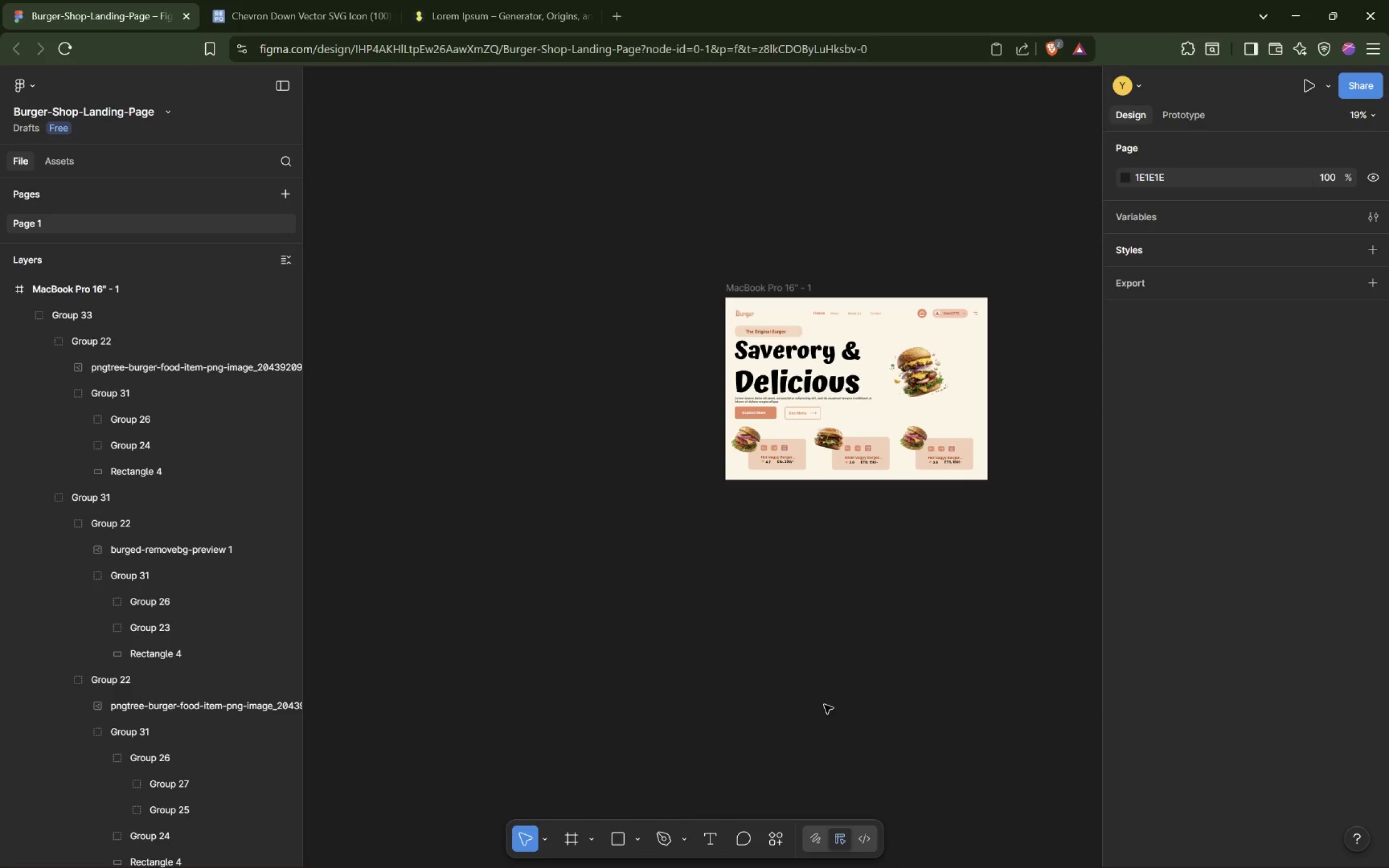 
scroll: coordinate [824, 705], scroll_direction: up, amount: 8.0
 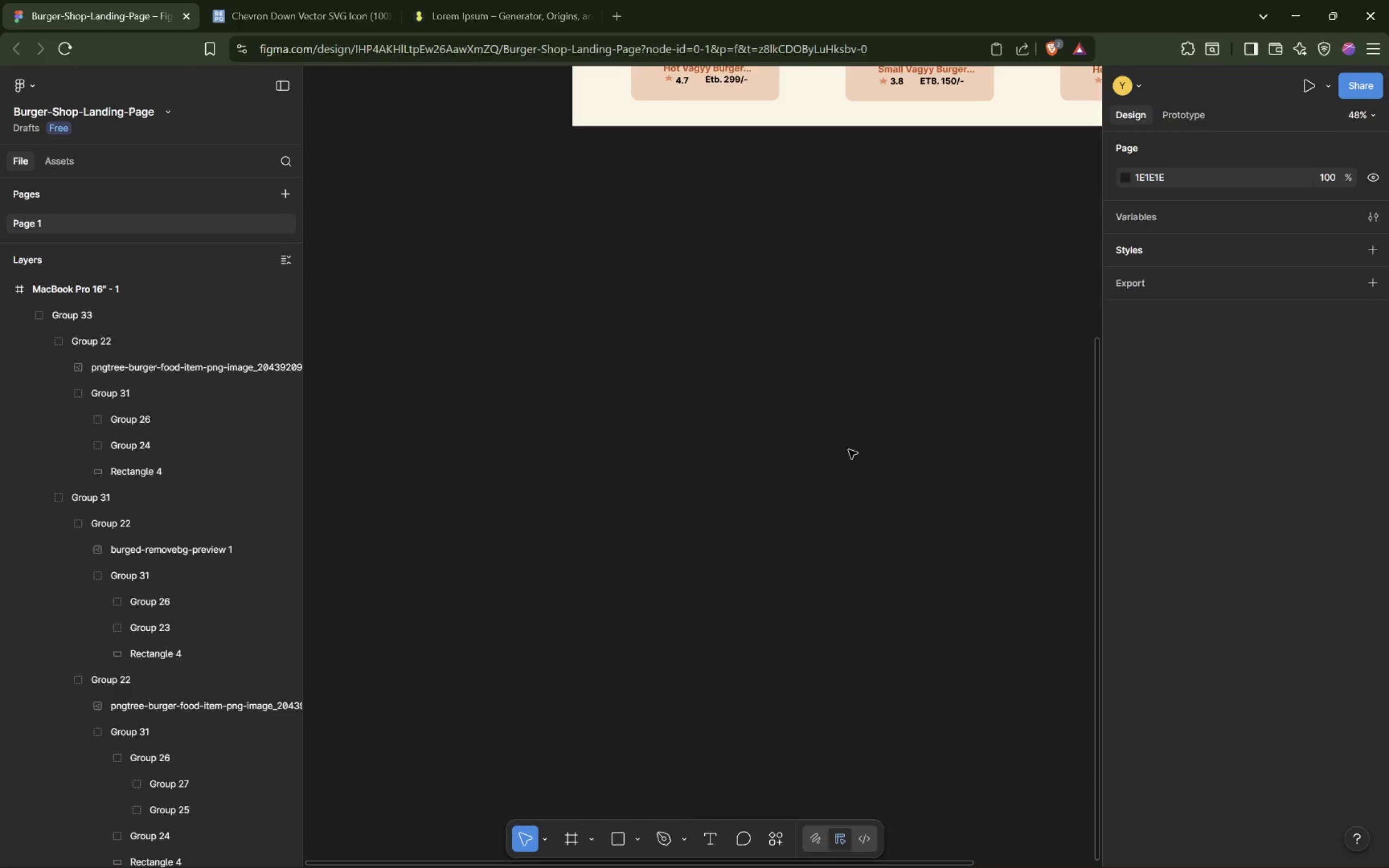 
hold_key(key=ShiftLeft, duration=1.34)
hold_key(key=ControlLeft, duration=0.92)
scroll: coordinate [829, 487], scroll_direction: down, amount: 4.0
 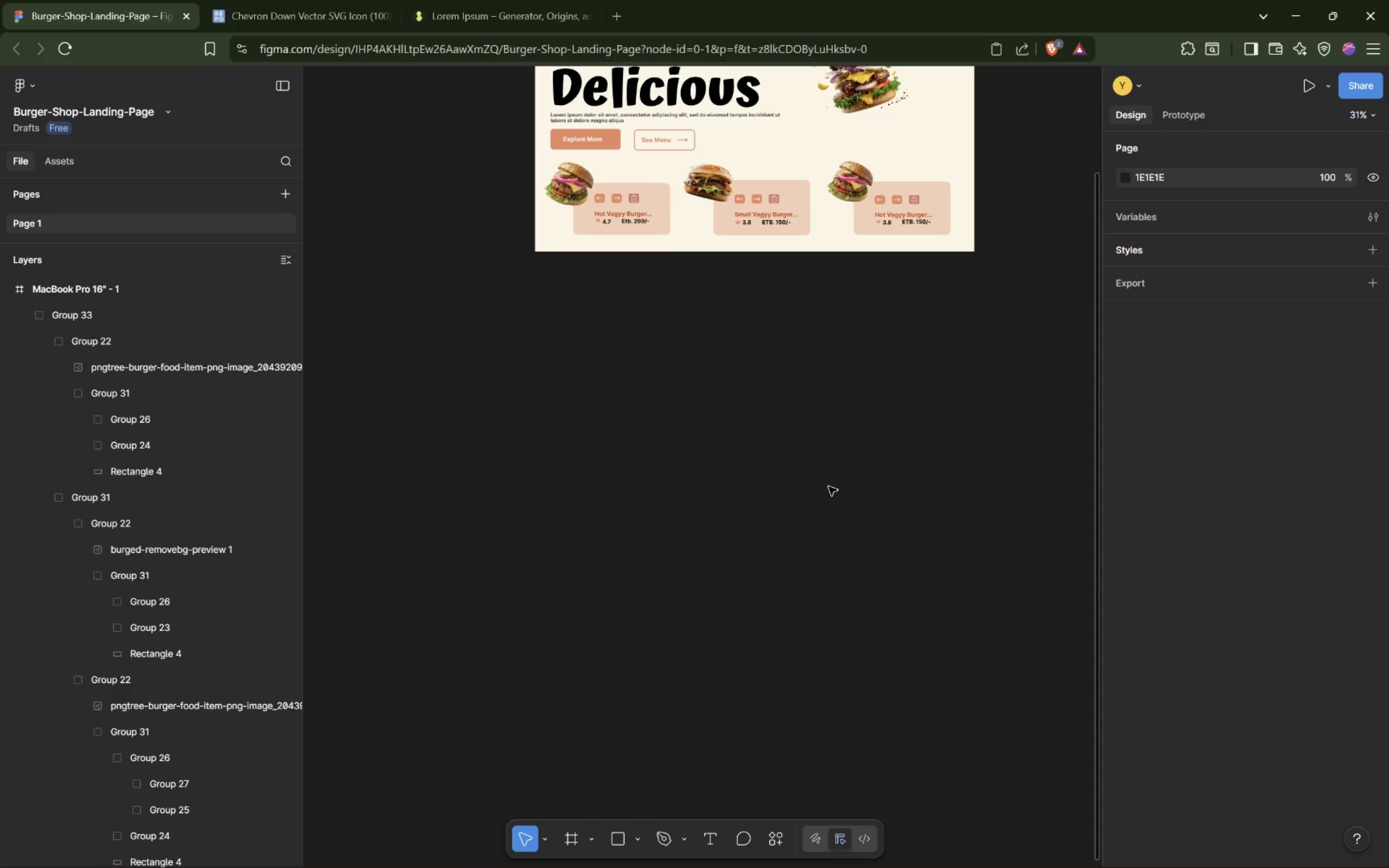 
hold_key(key=ShiftLeft, duration=0.73)
scroll: coordinate [829, 487], scroll_direction: up, amount: 3.0
 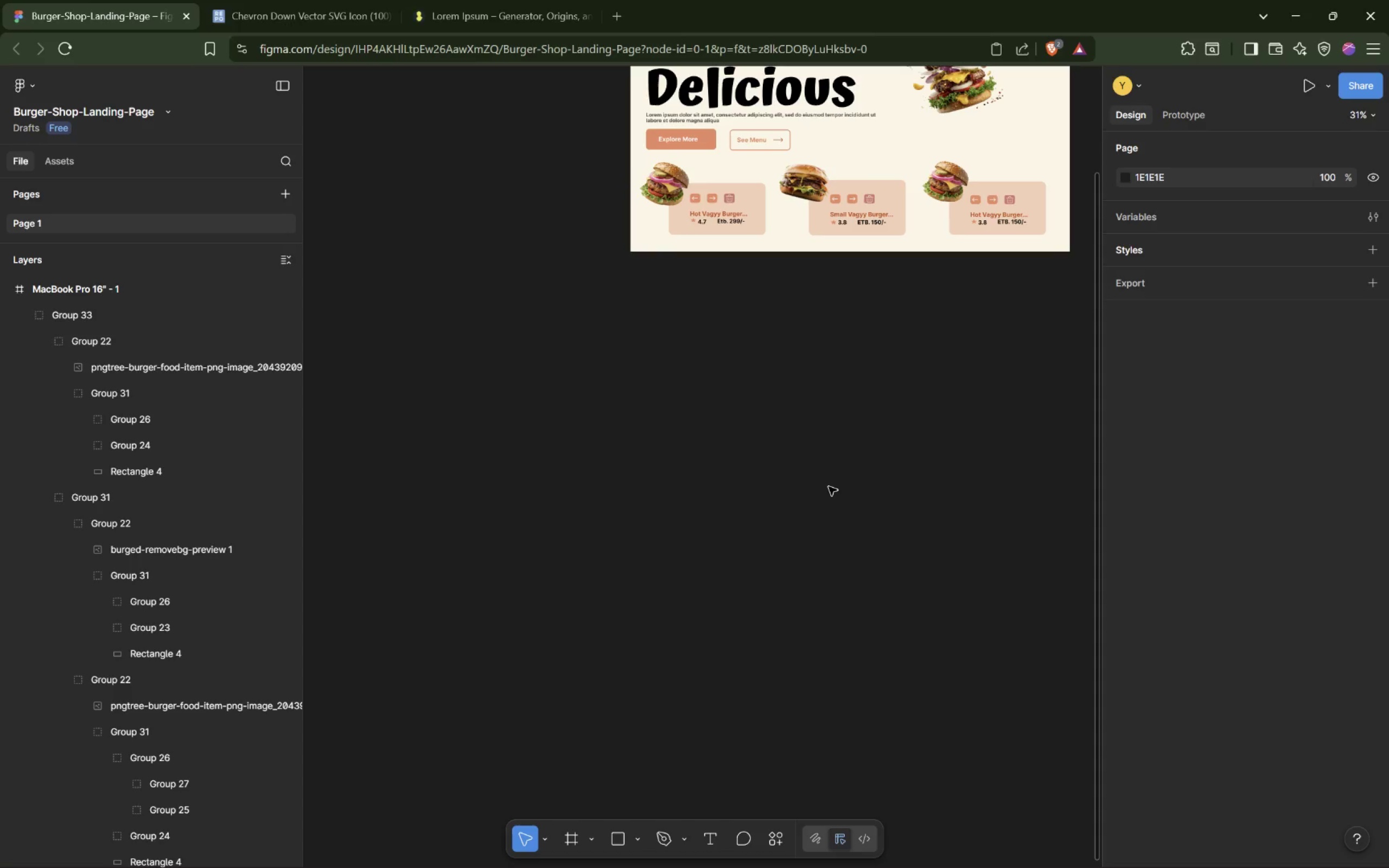 
hold_key(key=ControlLeft, duration=0.68)
 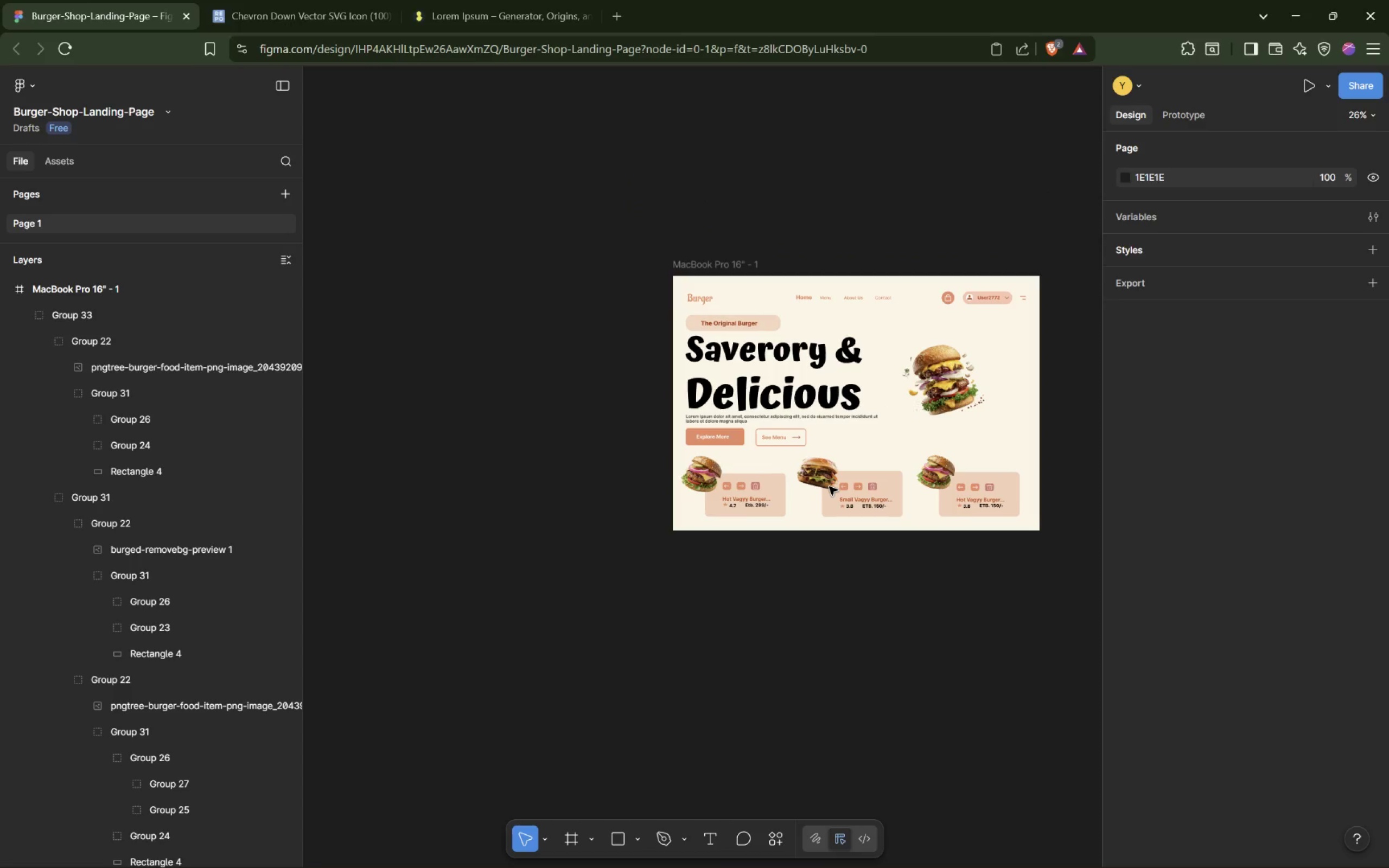 
scroll: coordinate [829, 487], scroll_direction: up, amount: 7.0
 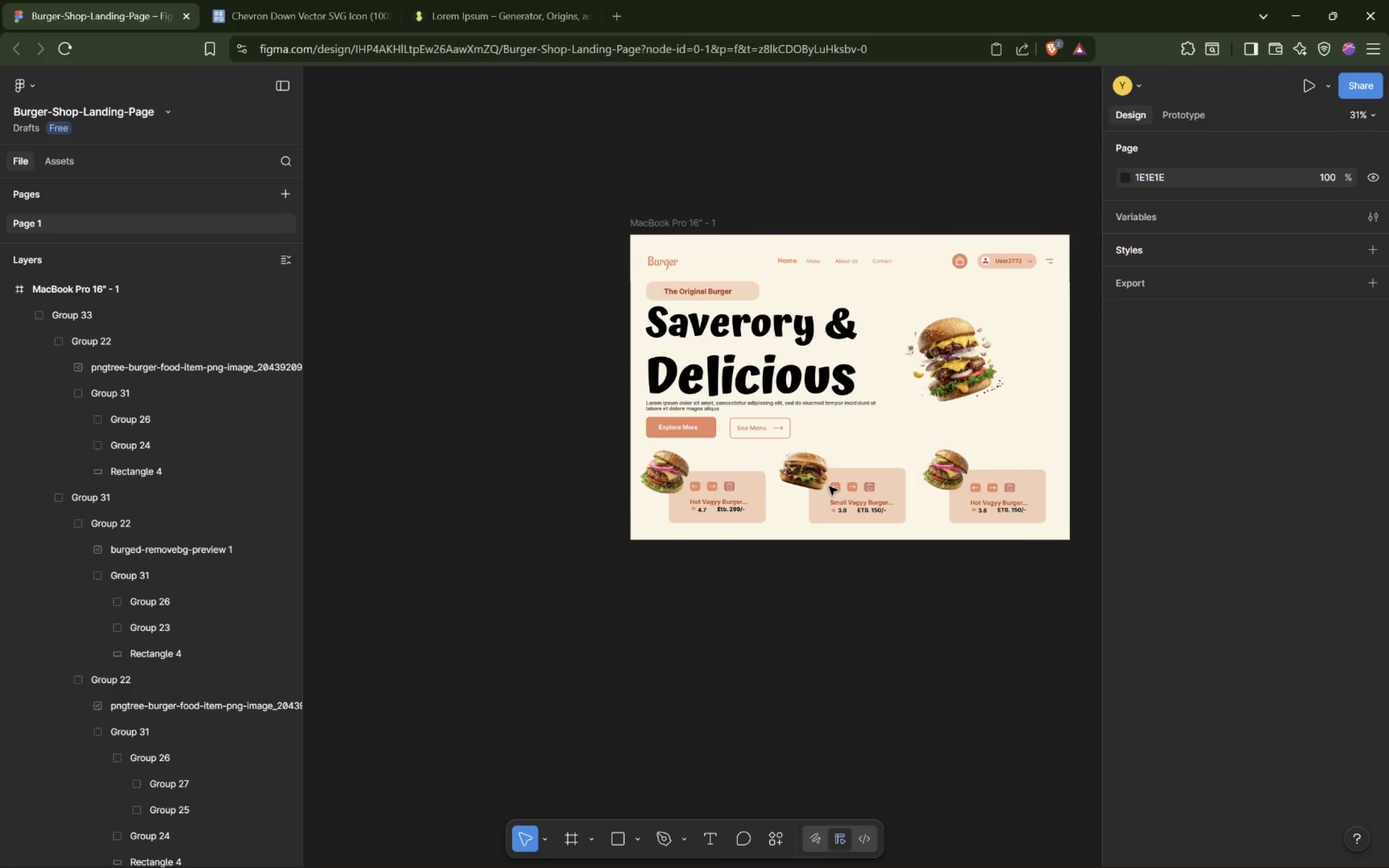 
hold_key(key=ShiftLeft, duration=0.51)
 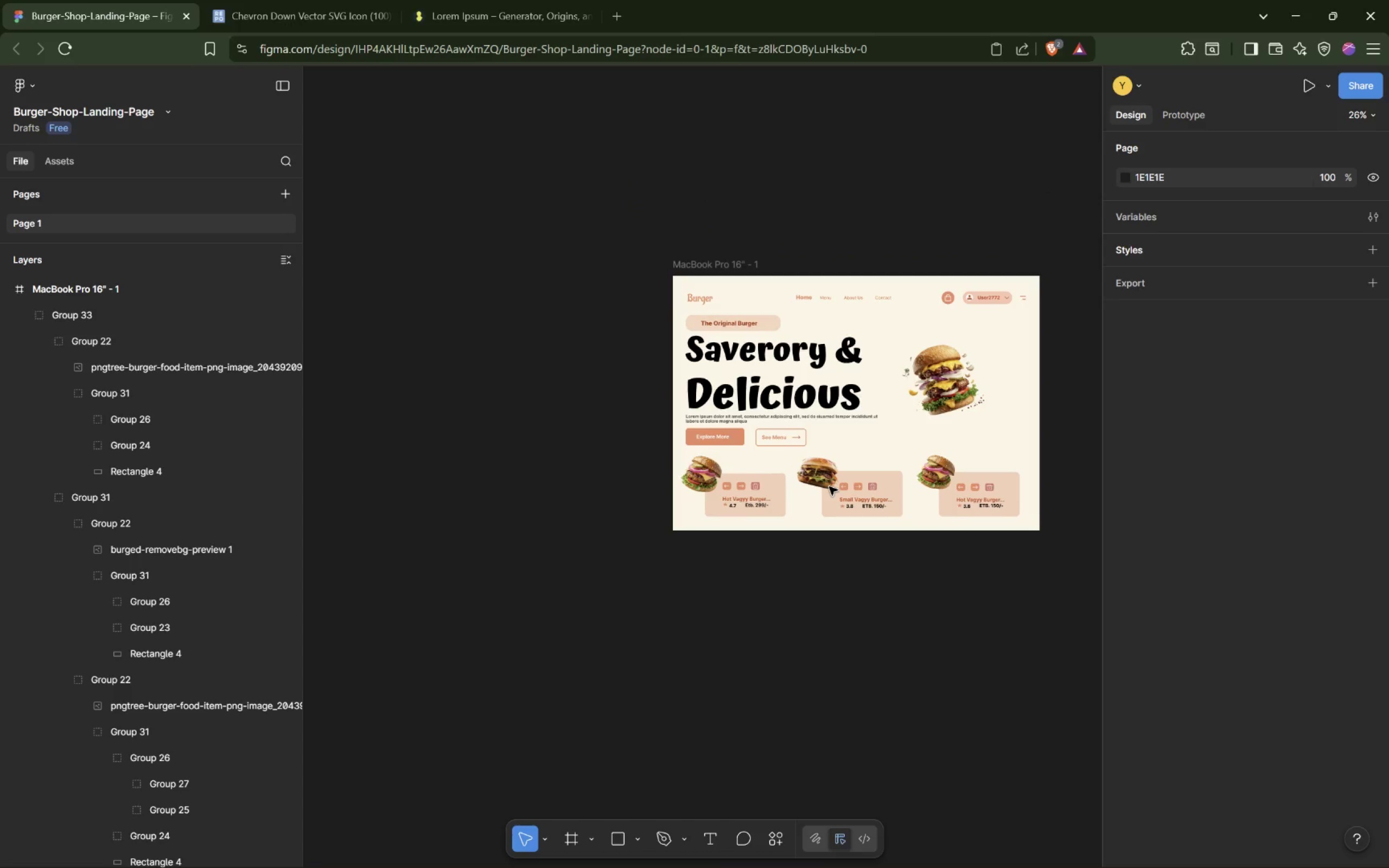 
scroll: coordinate [829, 487], scroll_direction: down, amount: 3.0
 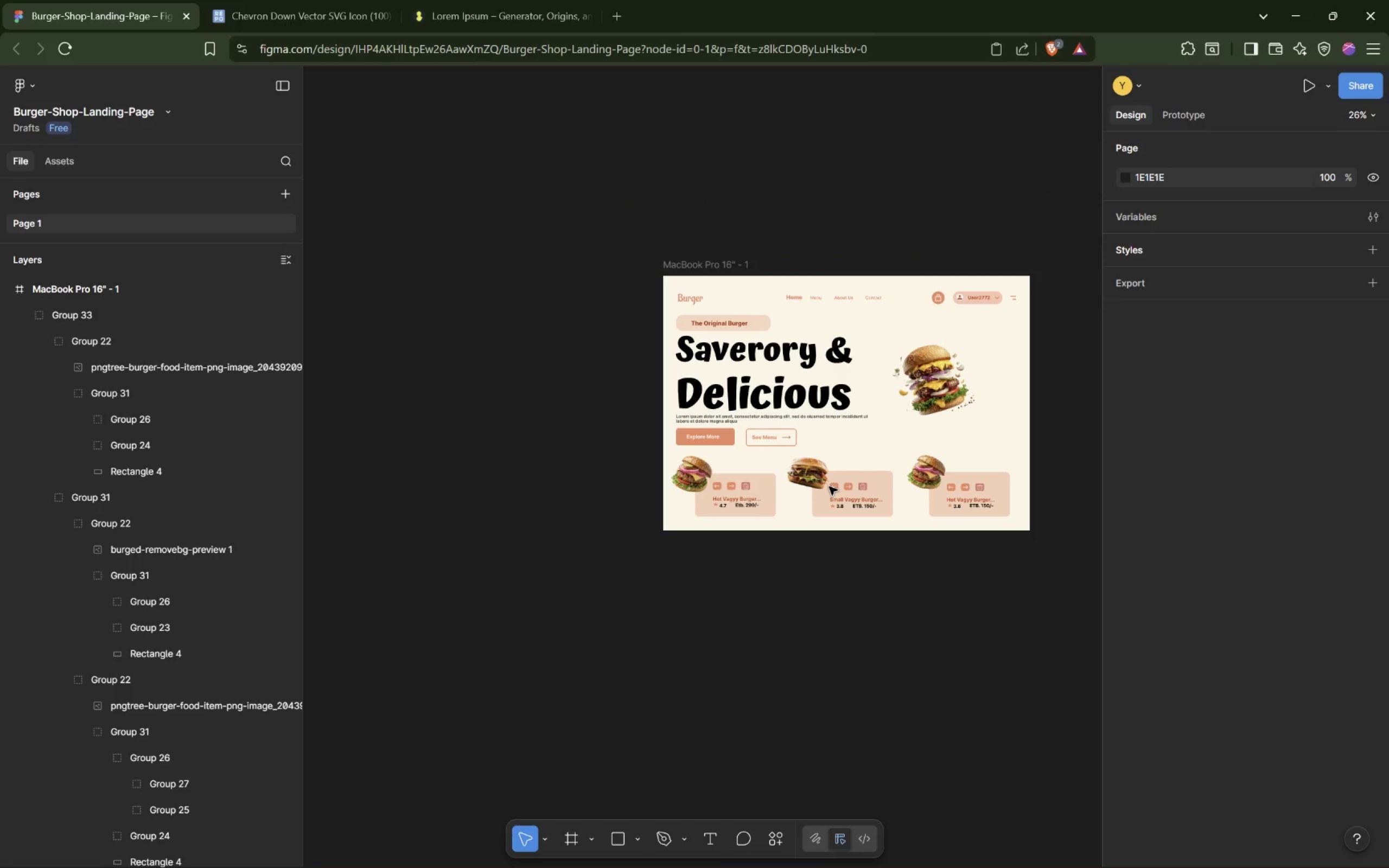 
scroll: coordinate [829, 487], scroll_direction: up, amount: 1.0
 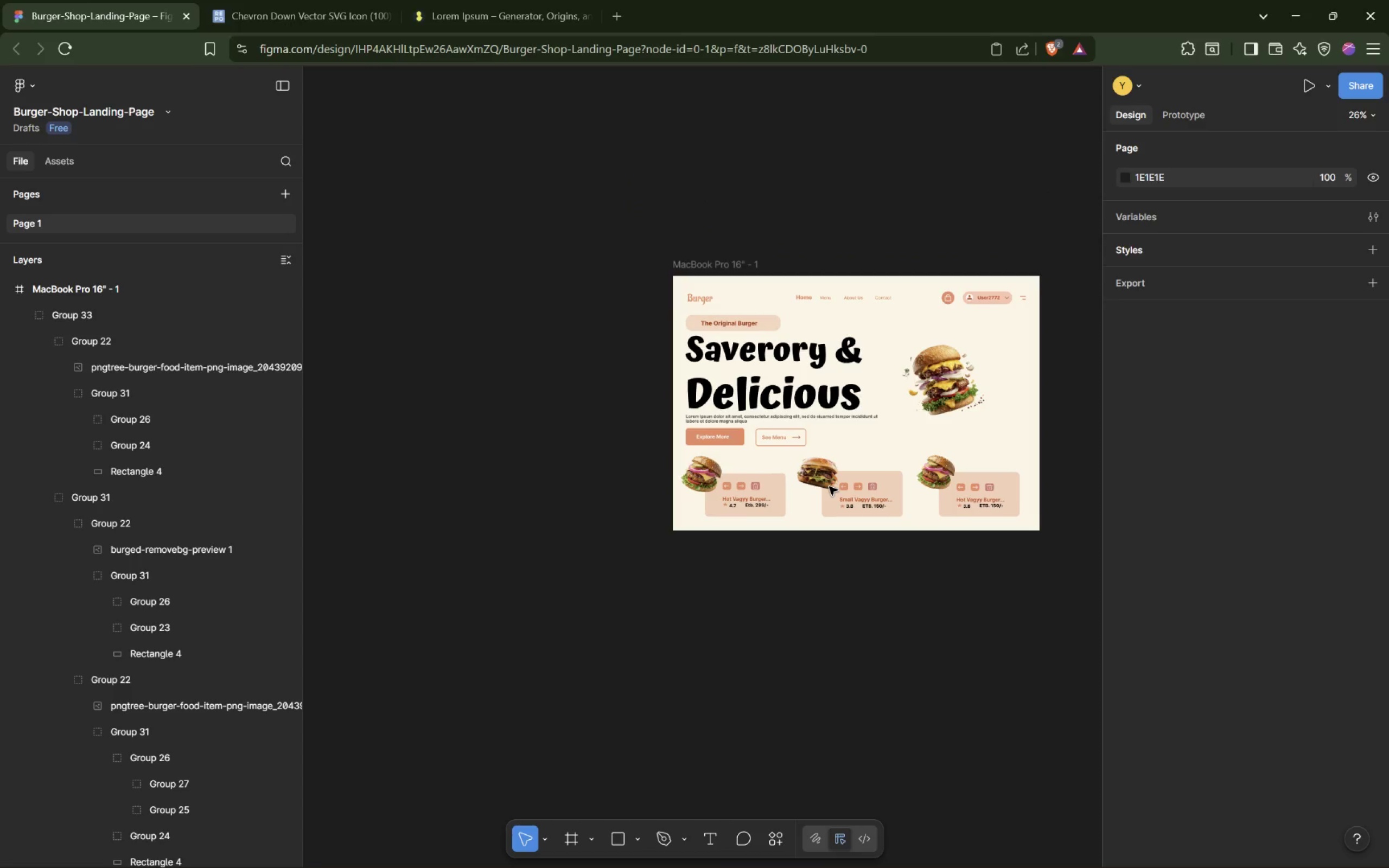 
hold_key(key=ControlLeft, duration=1.38)
scroll: coordinate [829, 487], scroll_direction: down, amount: 4.0
 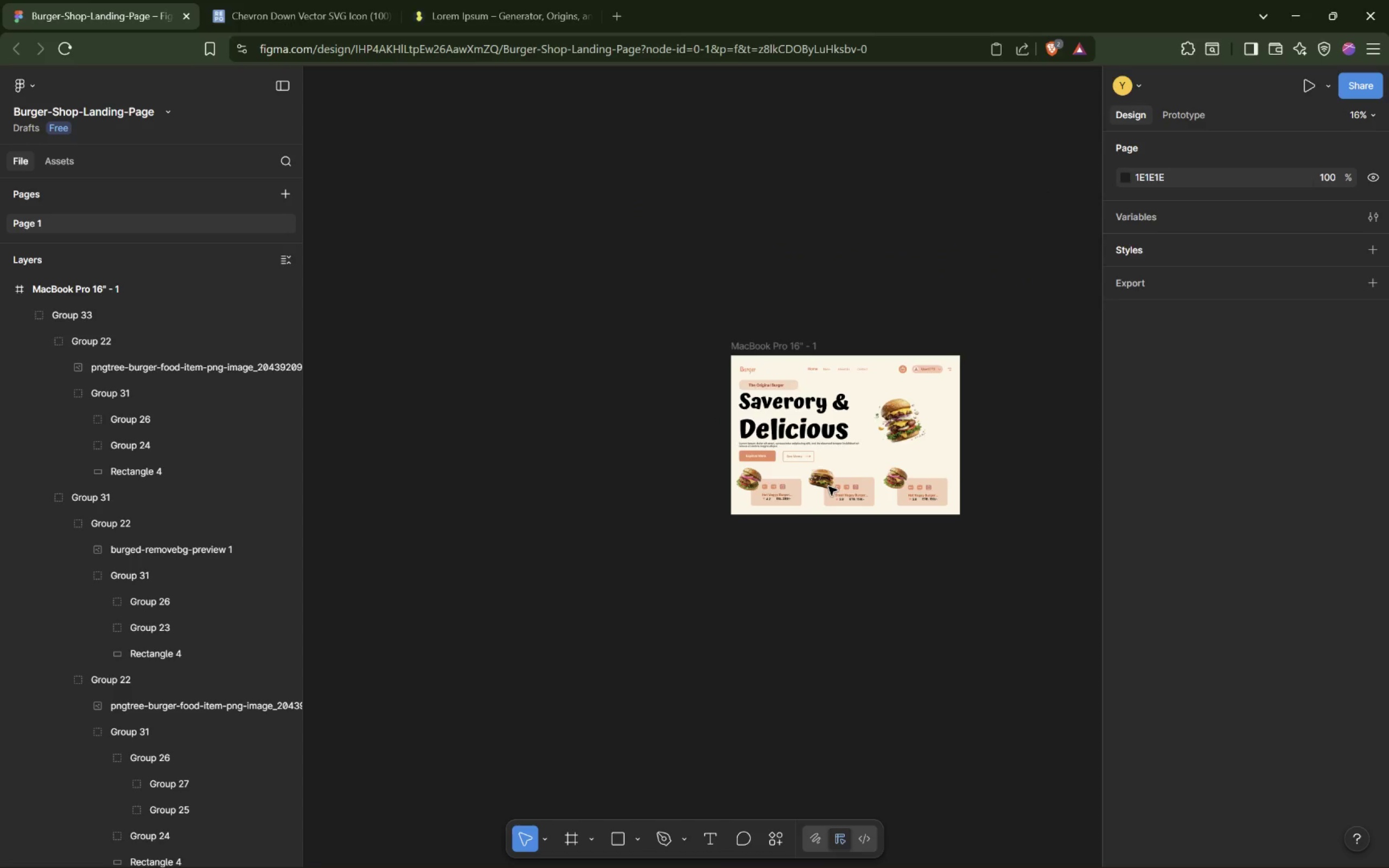 
hold_key(key=ShiftLeft, duration=1.53)
 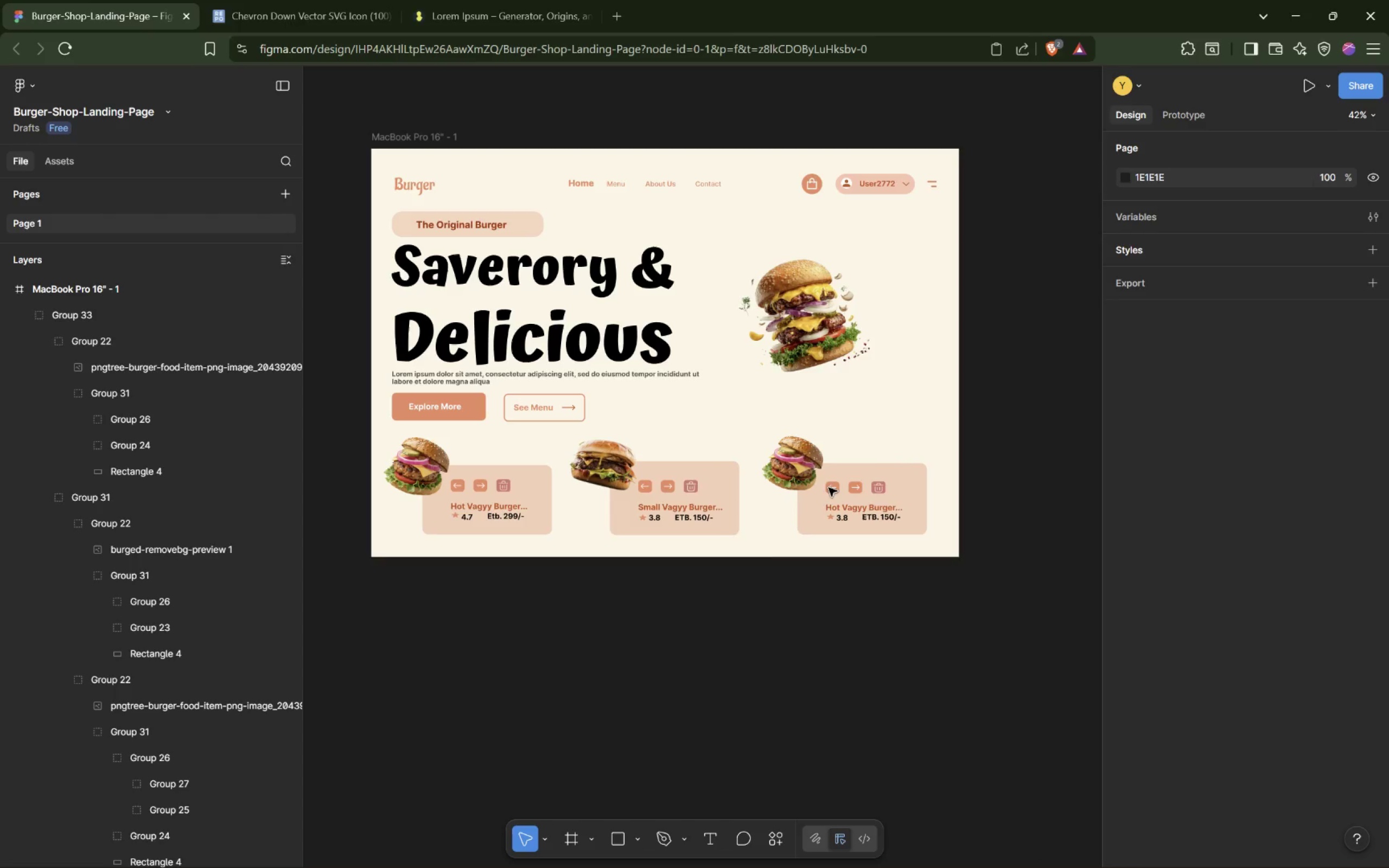 
scroll: coordinate [829, 487], scroll_direction: up, amount: 8.0
 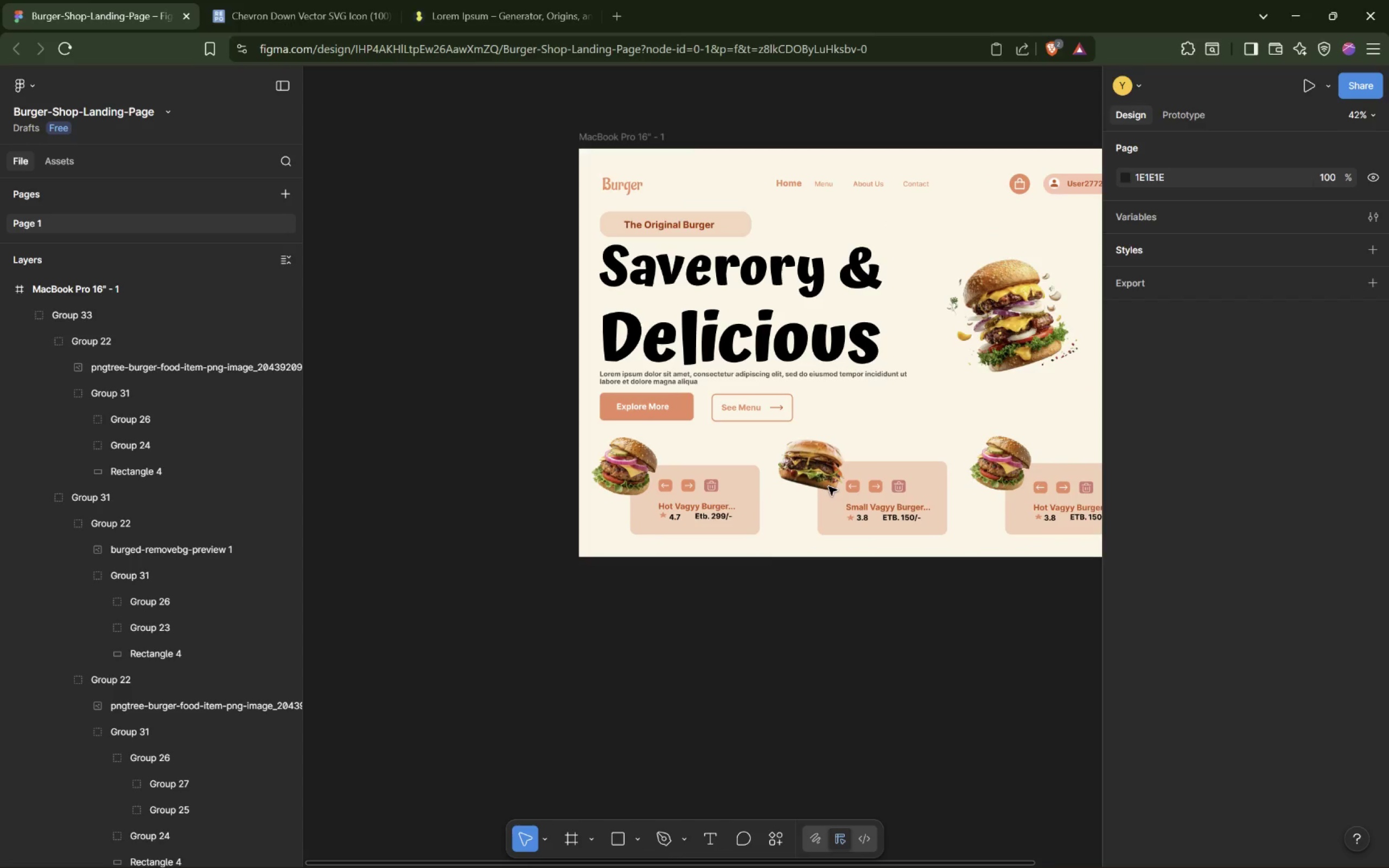 
hold_key(key=ShiftLeft, duration=0.78)
scroll: coordinate [829, 488], scroll_direction: down, amount: 6.0
 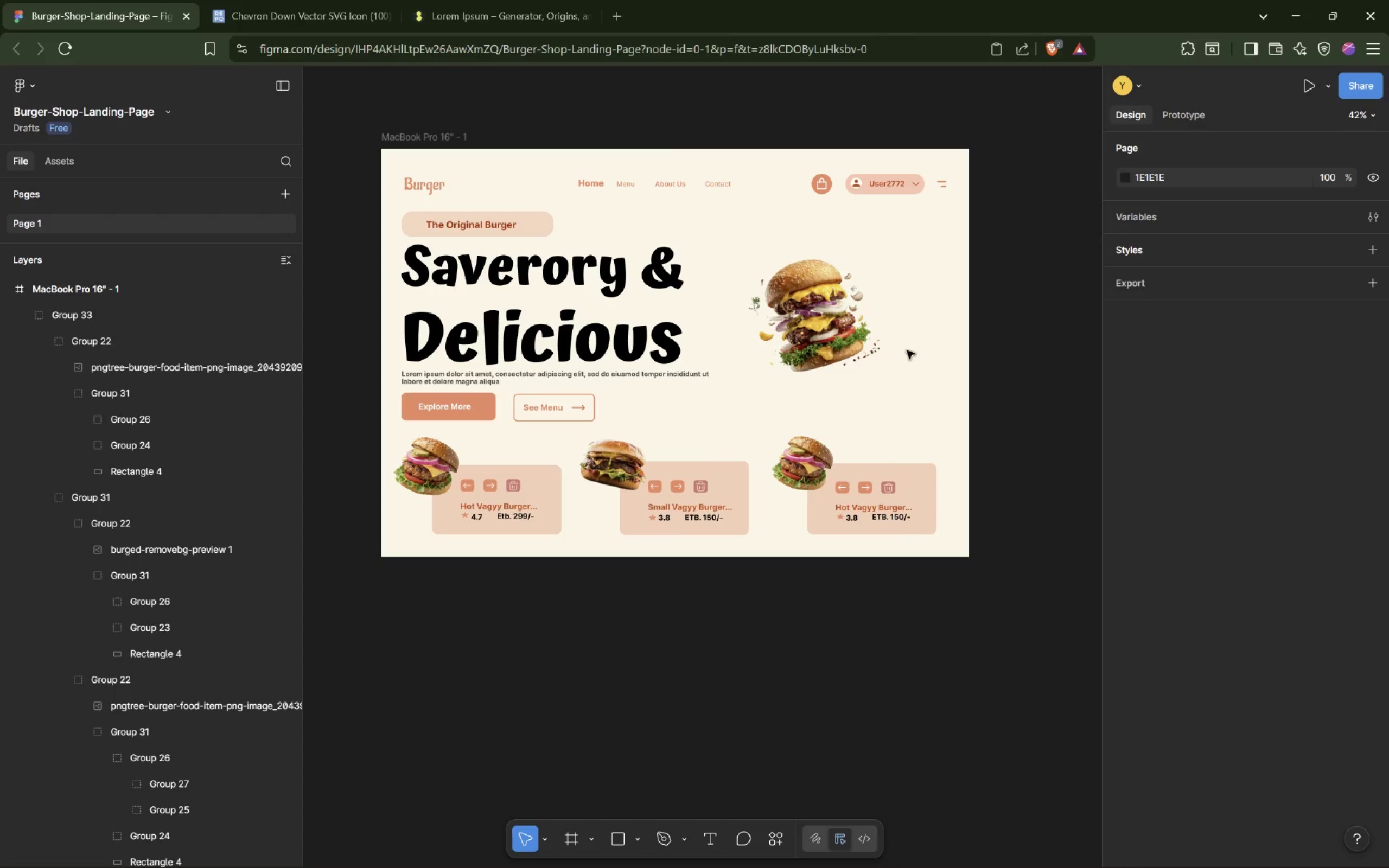 
left_click([411, 139])
 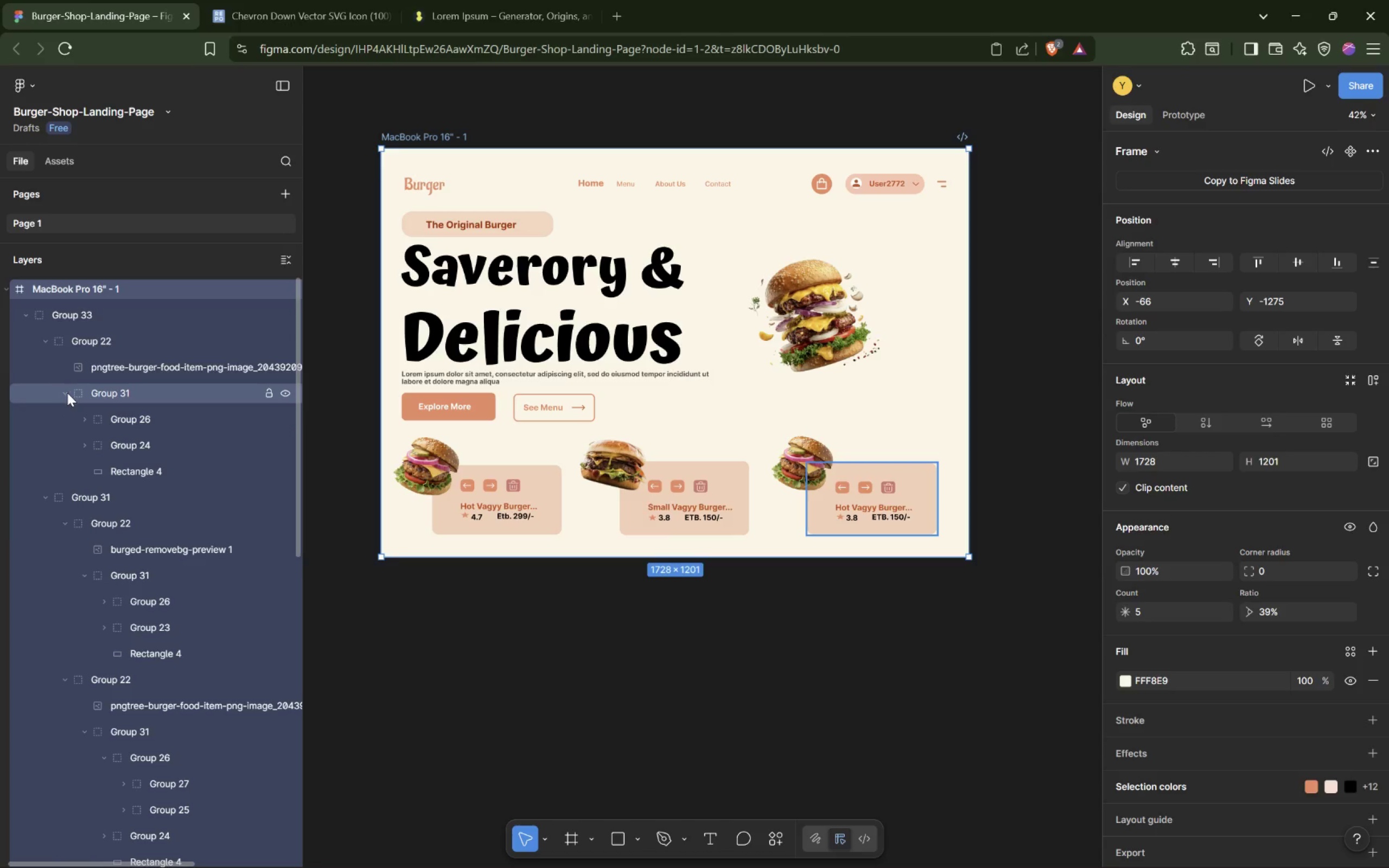 
wait(5.34)
 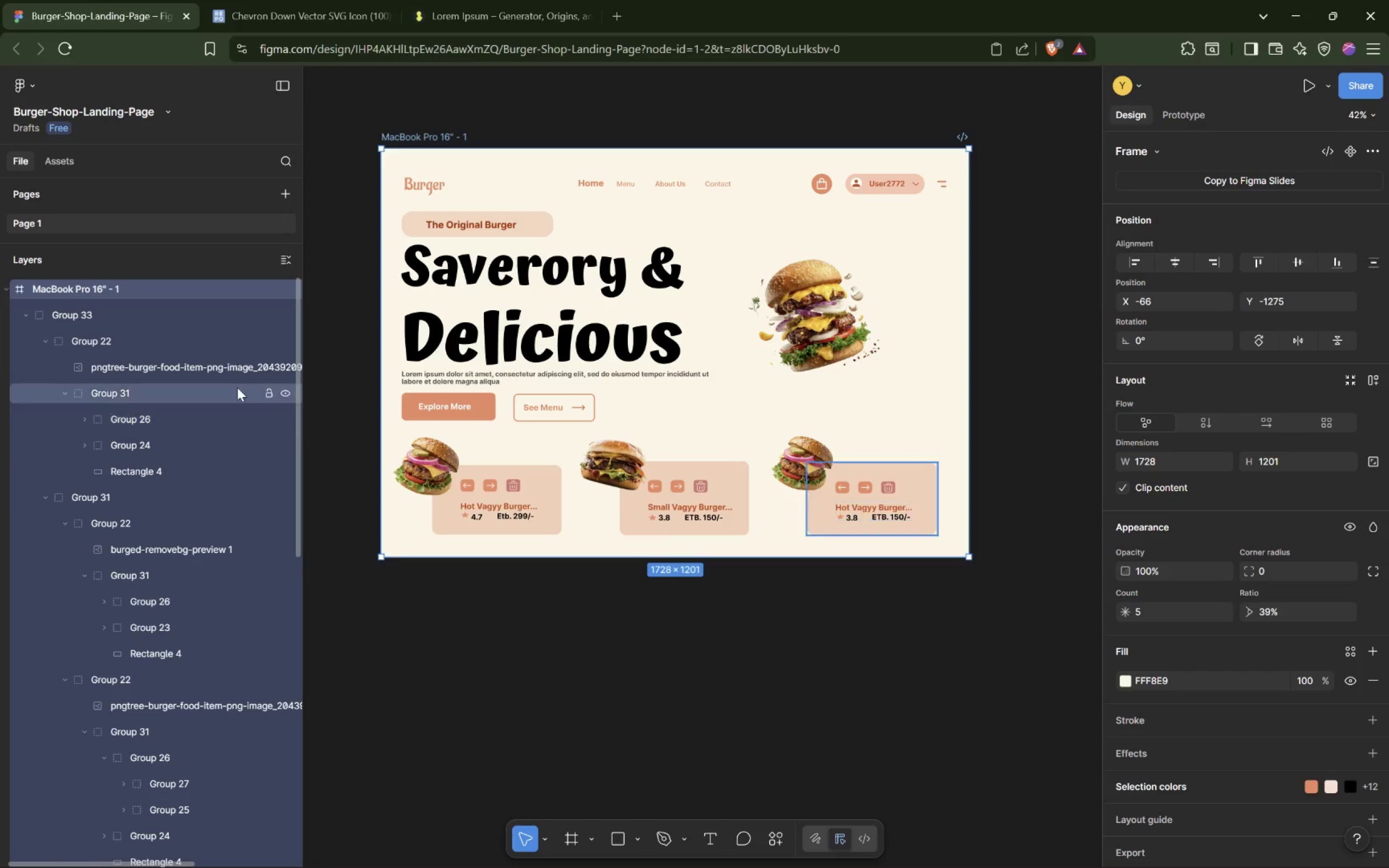 
left_click([65, 393])
 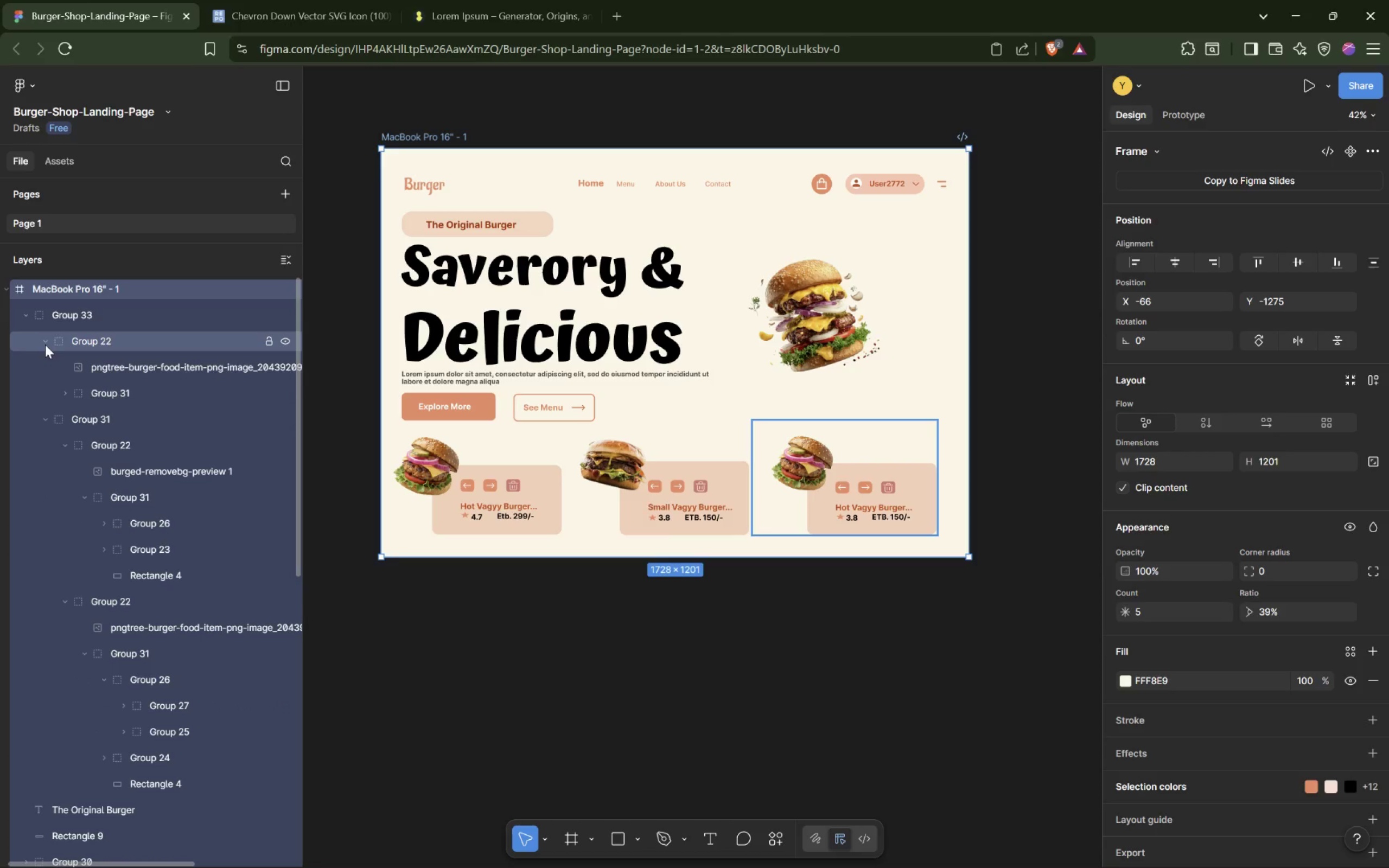 
left_click([42, 339])
 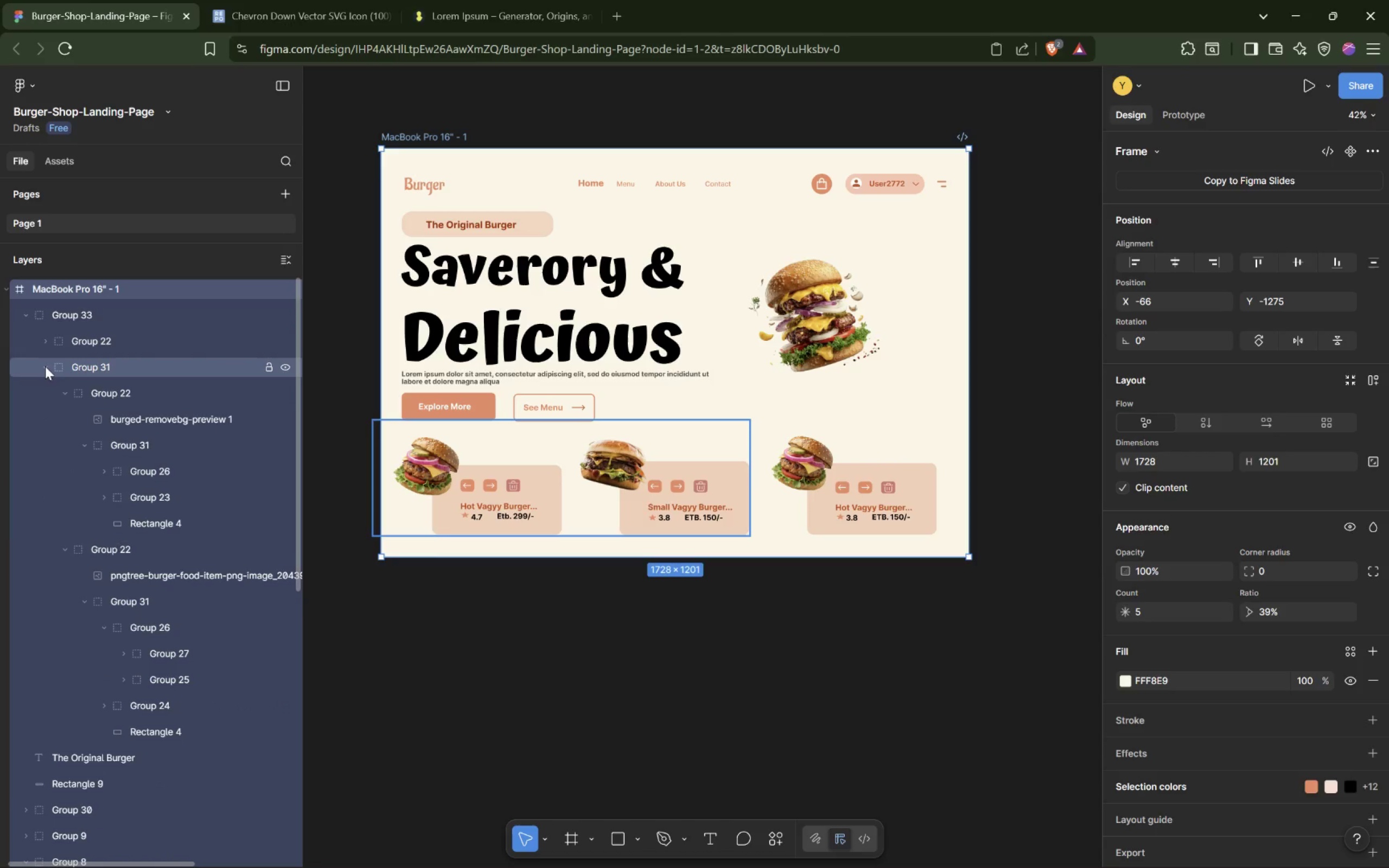 
left_click([43, 368])
 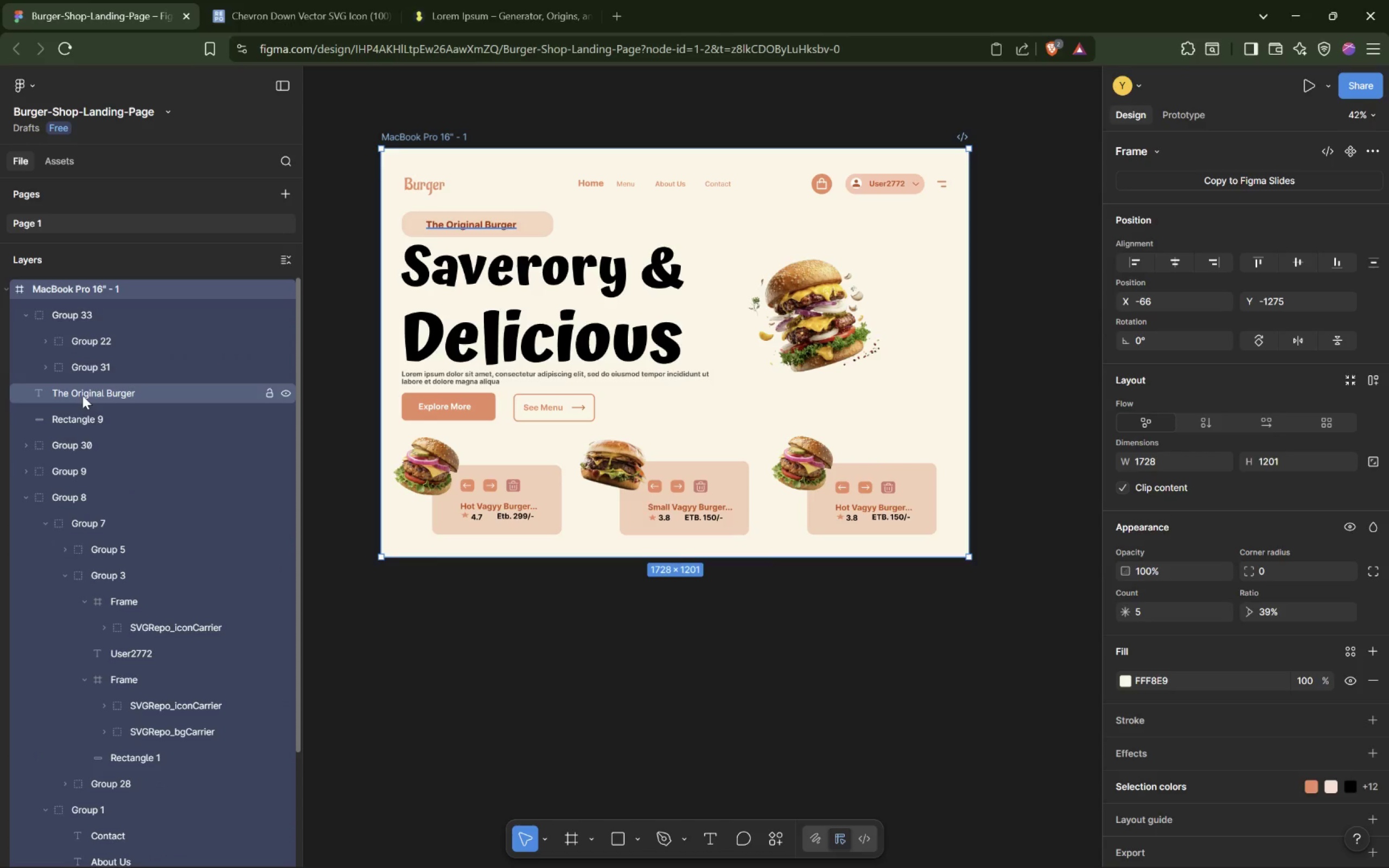 
left_click([82, 395])
 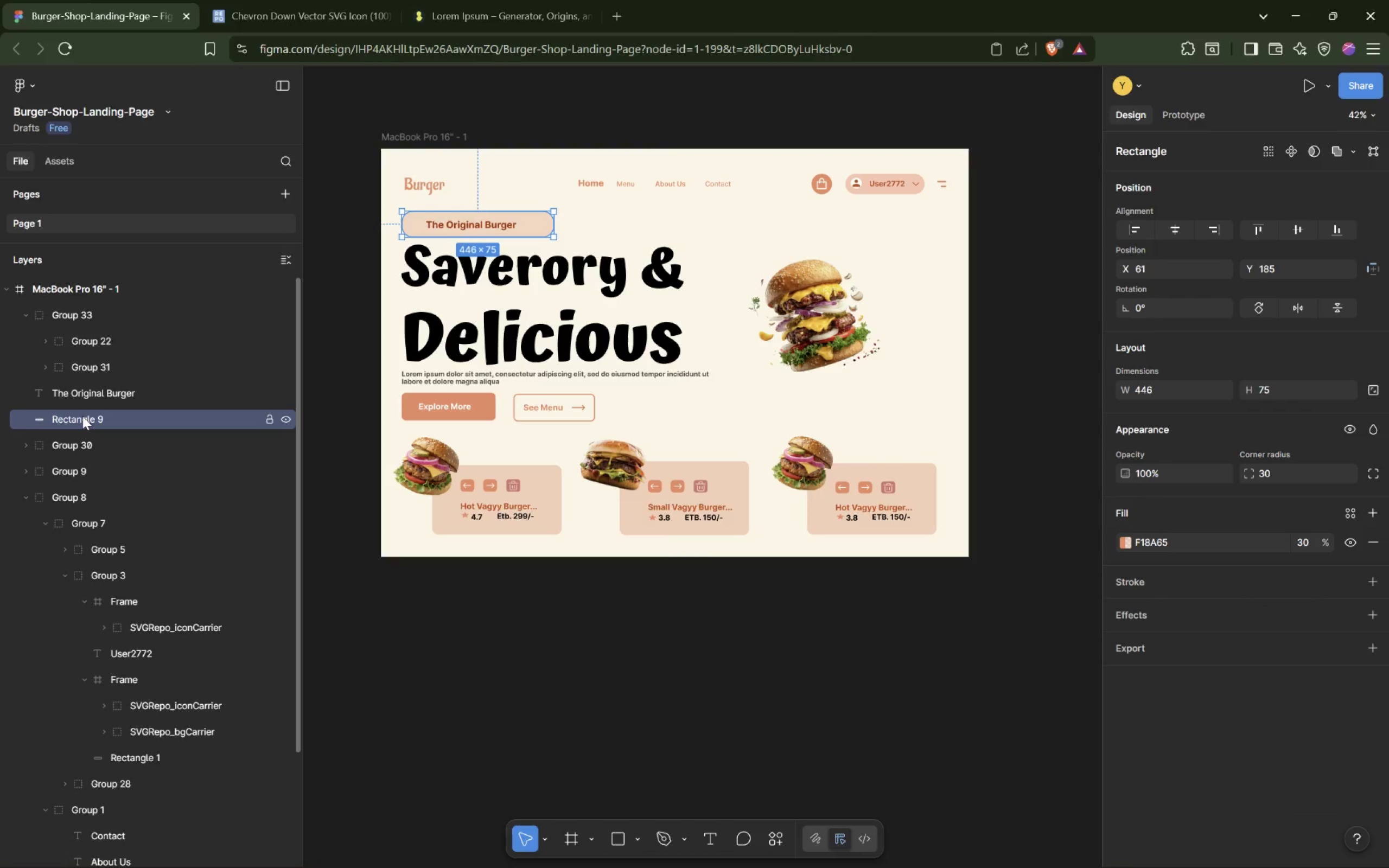 
hold_key(key=ControlLeft, duration=1.02)
left_click([92, 395])
 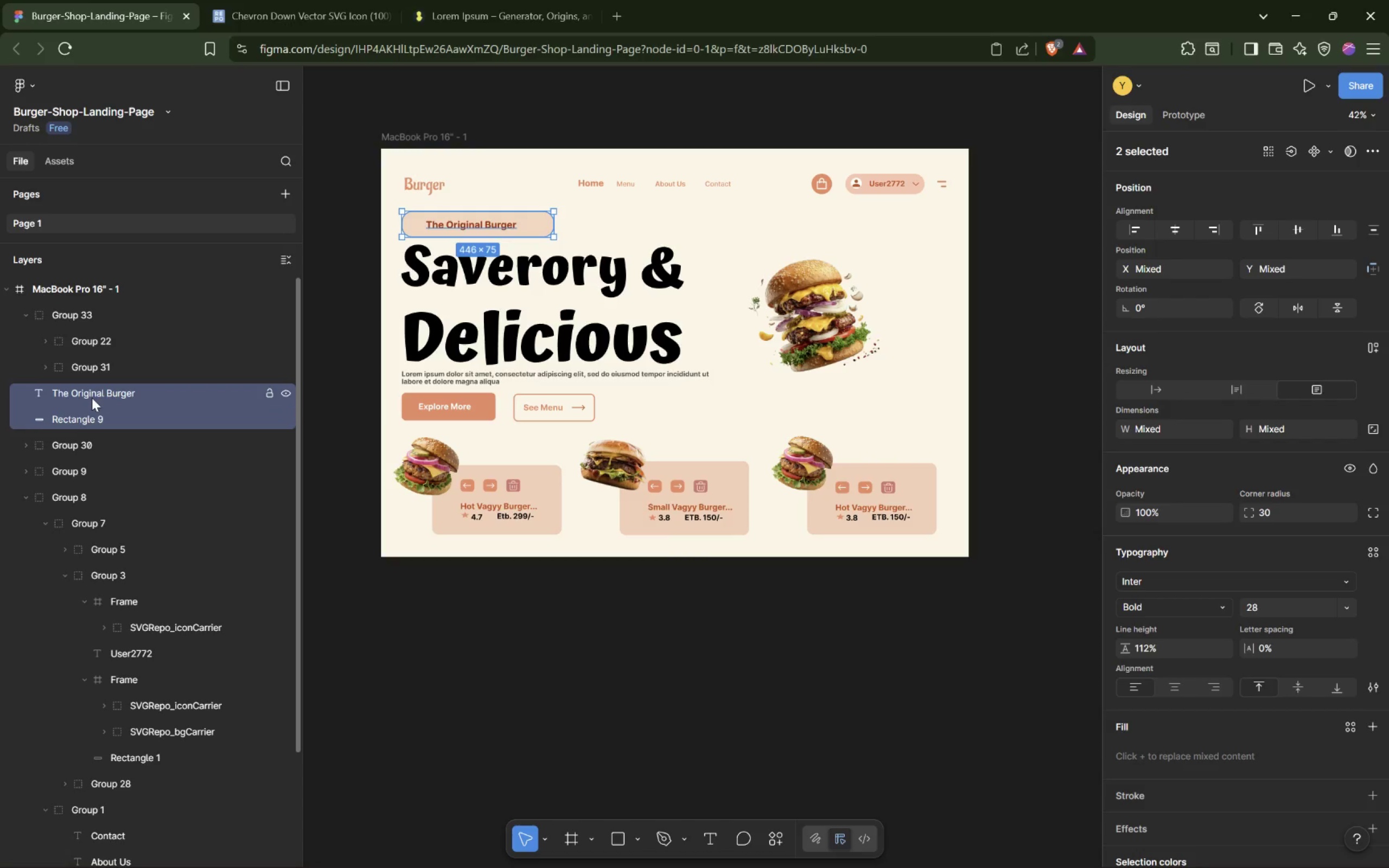 
key(Control+G)
 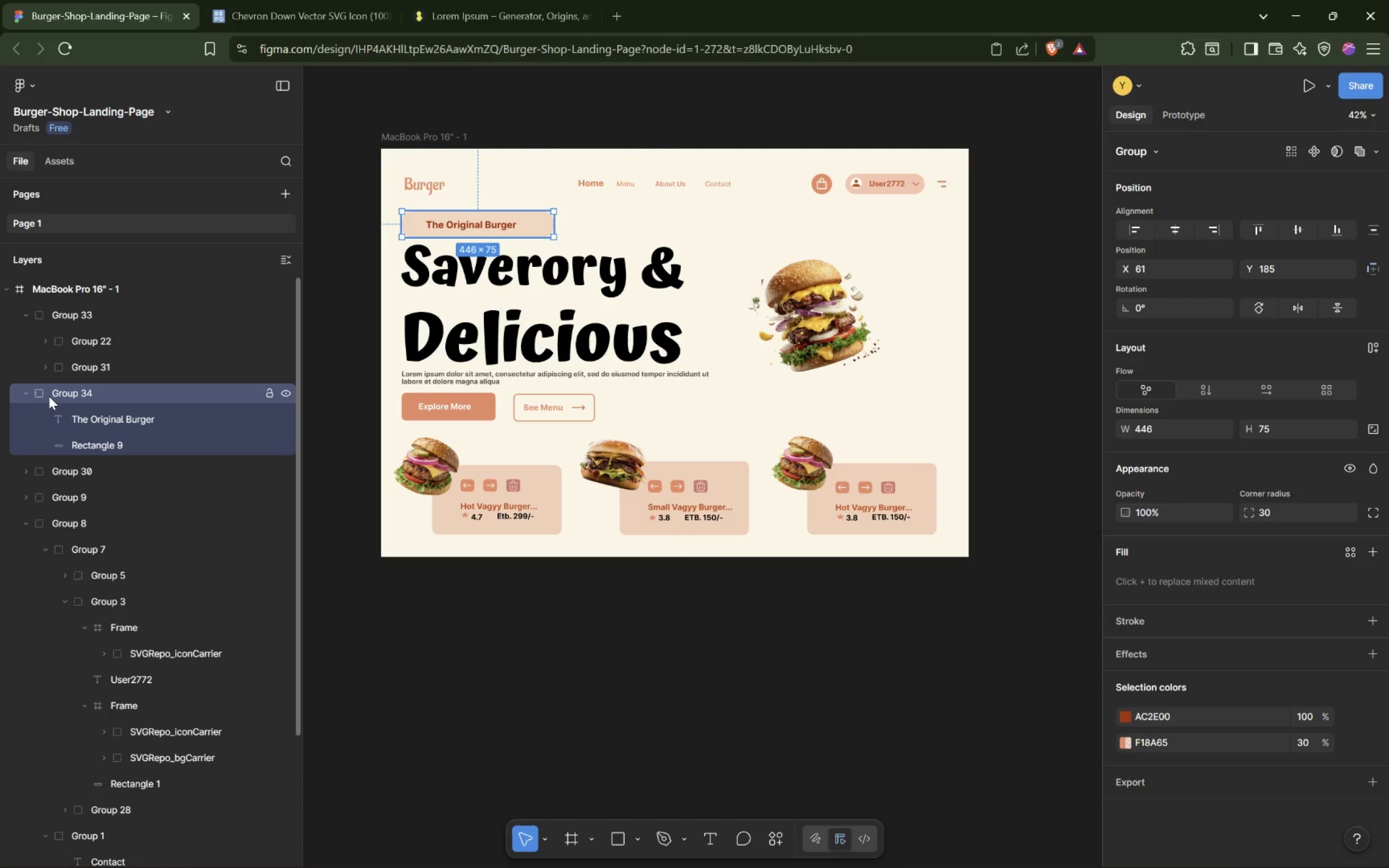 
left_click([23, 392])
 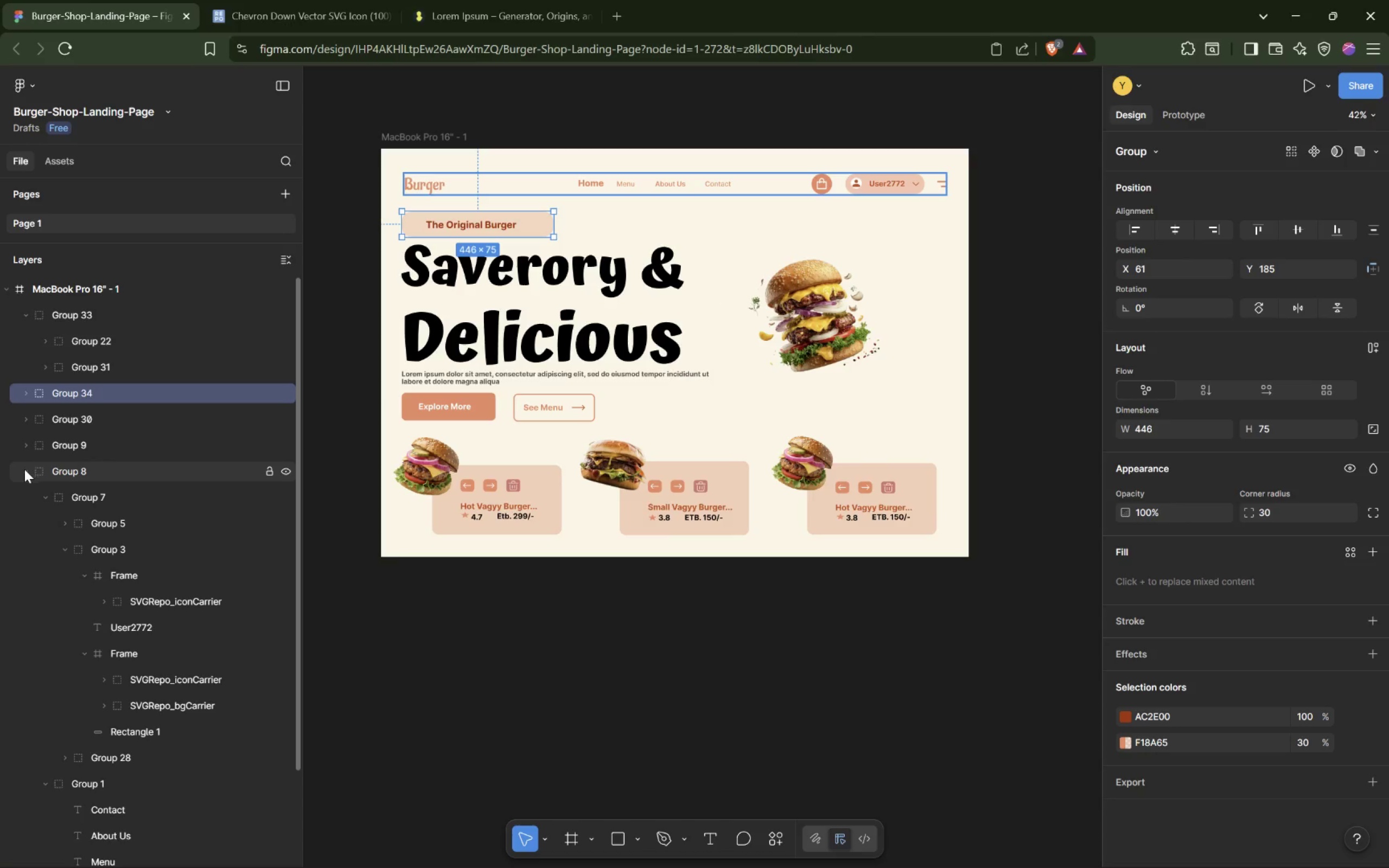 
wait(5.36)
 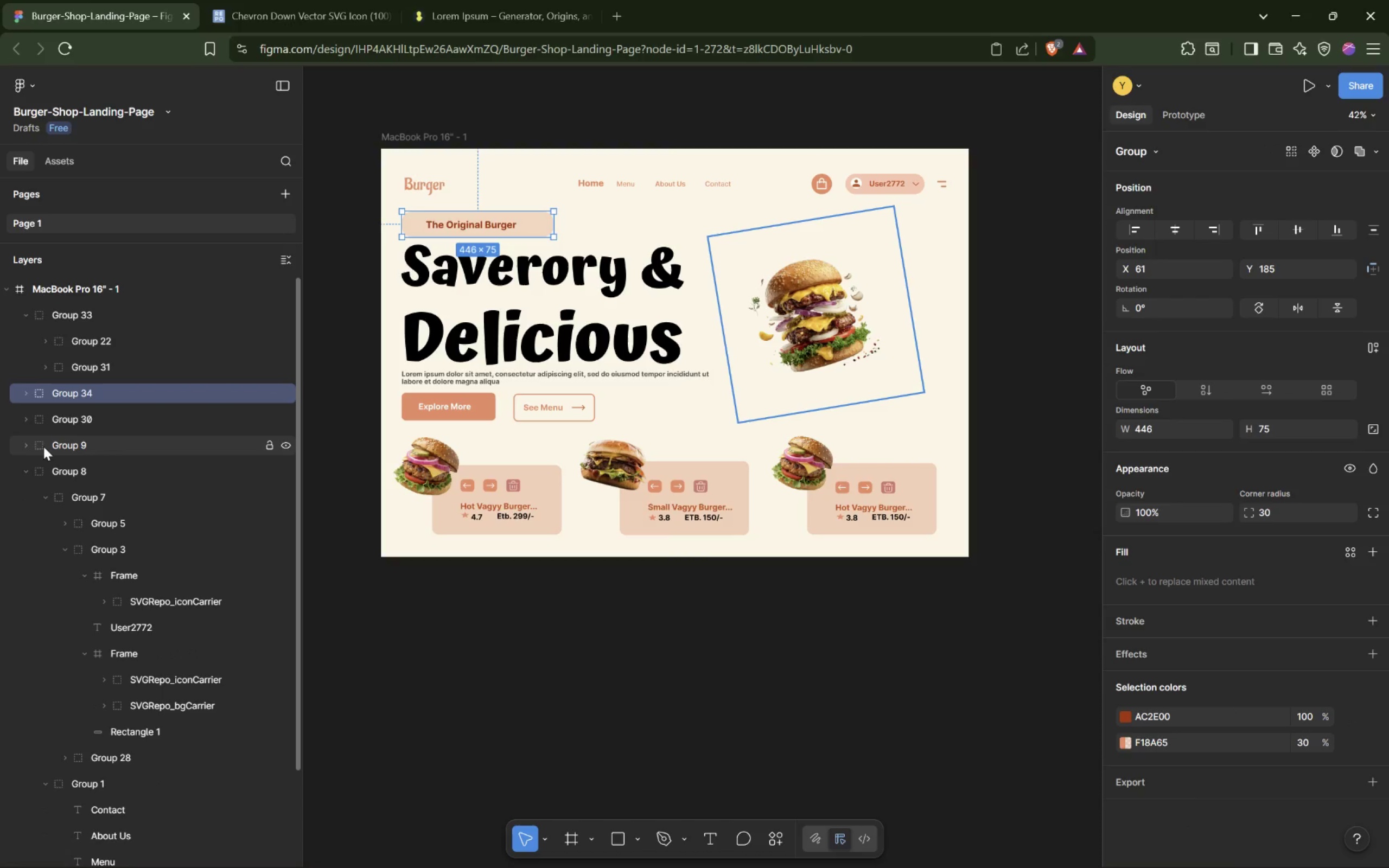 
left_click([26, 471])
 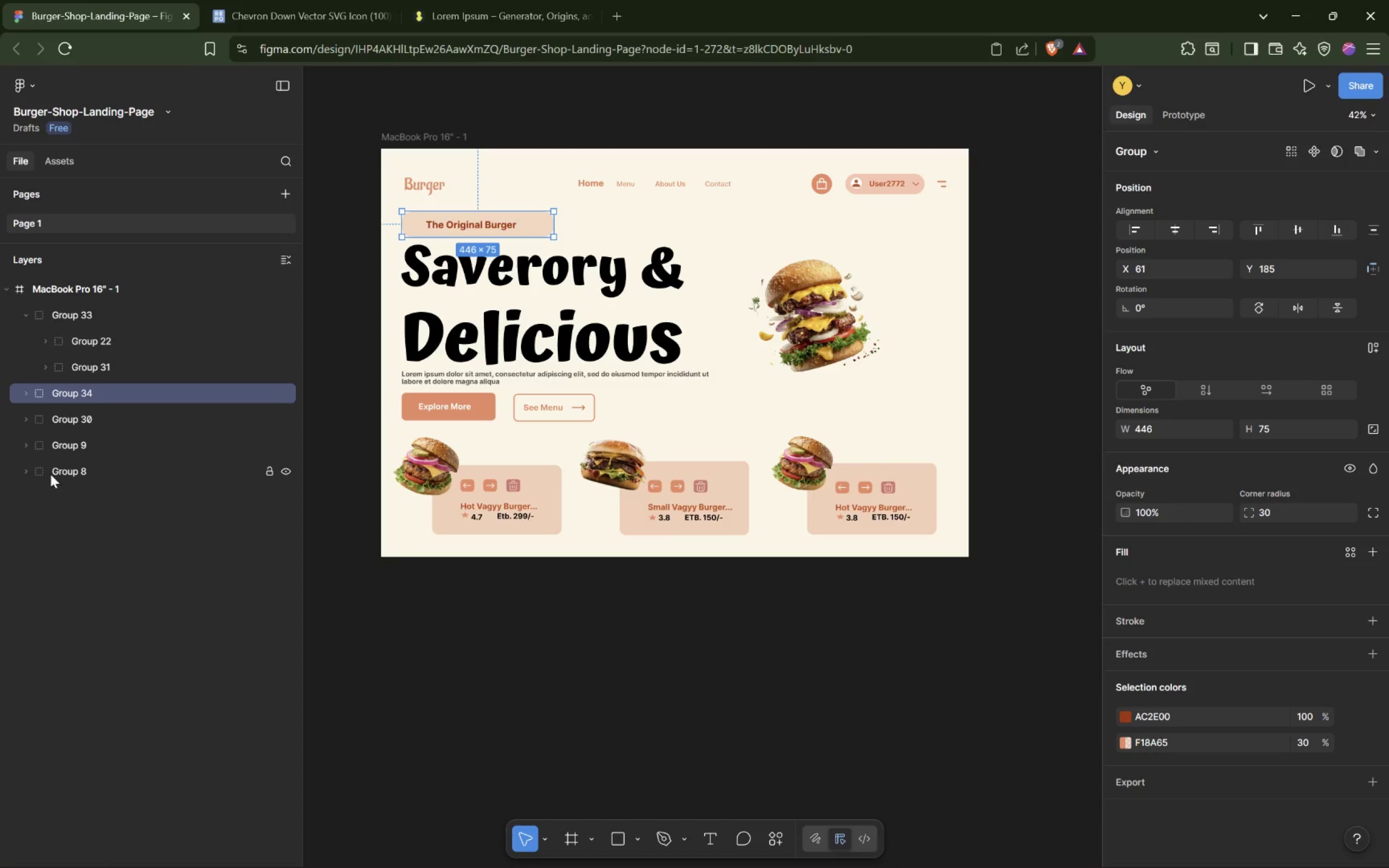 
scroll: coordinate [88, 470], scroll_direction: up, amount: 4.0
 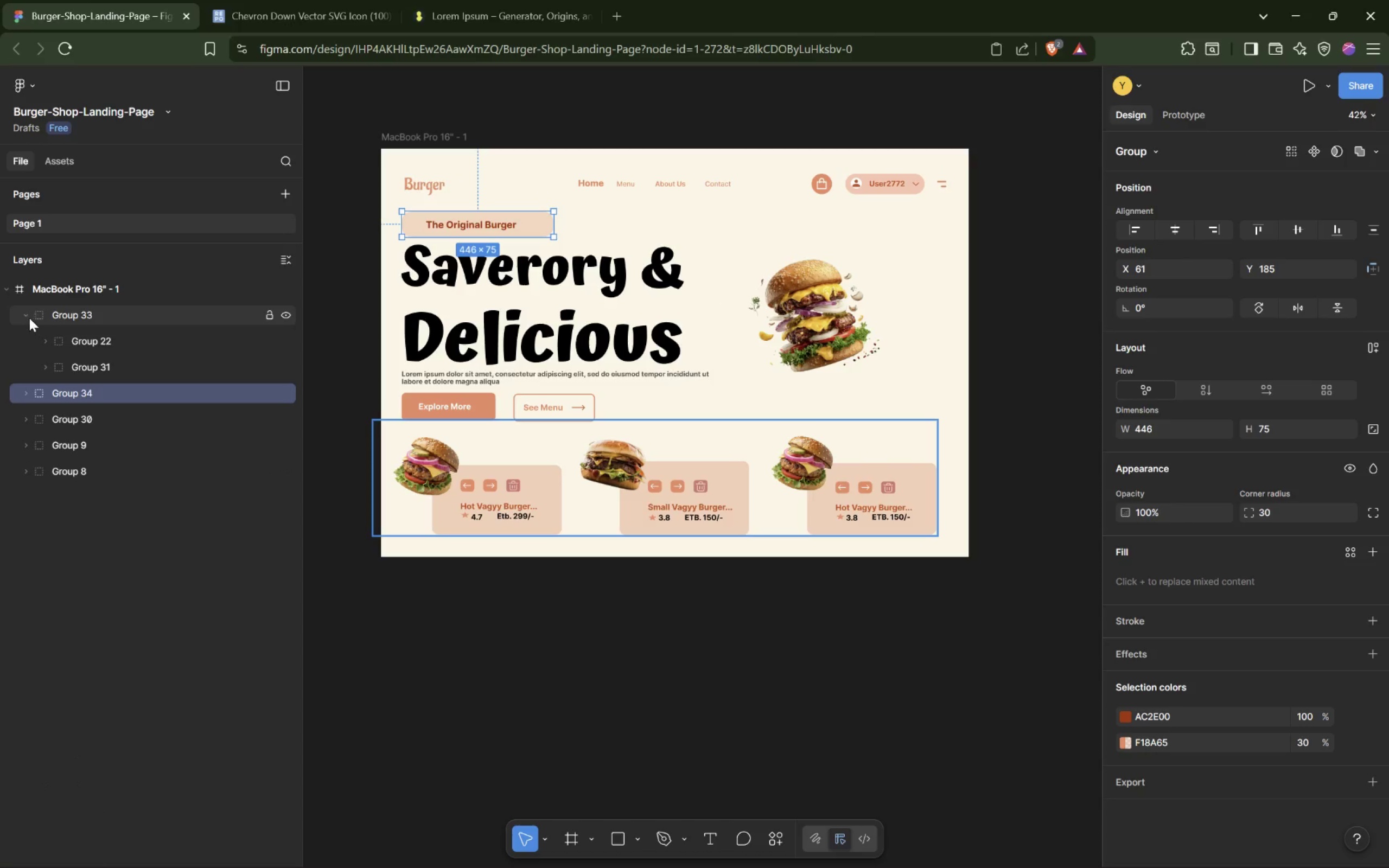 
left_click([27, 315])
 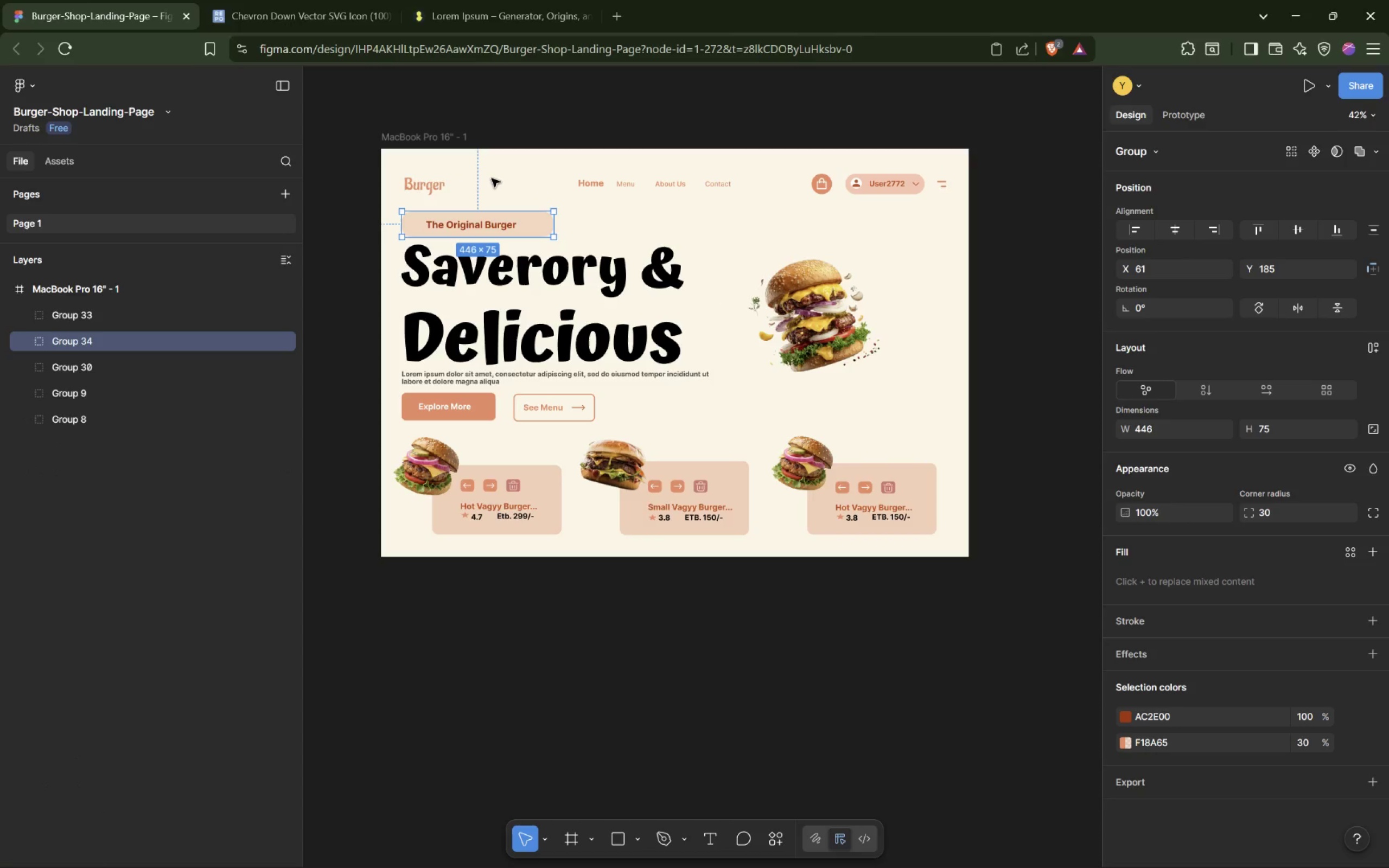 
left_click([477, 180])
 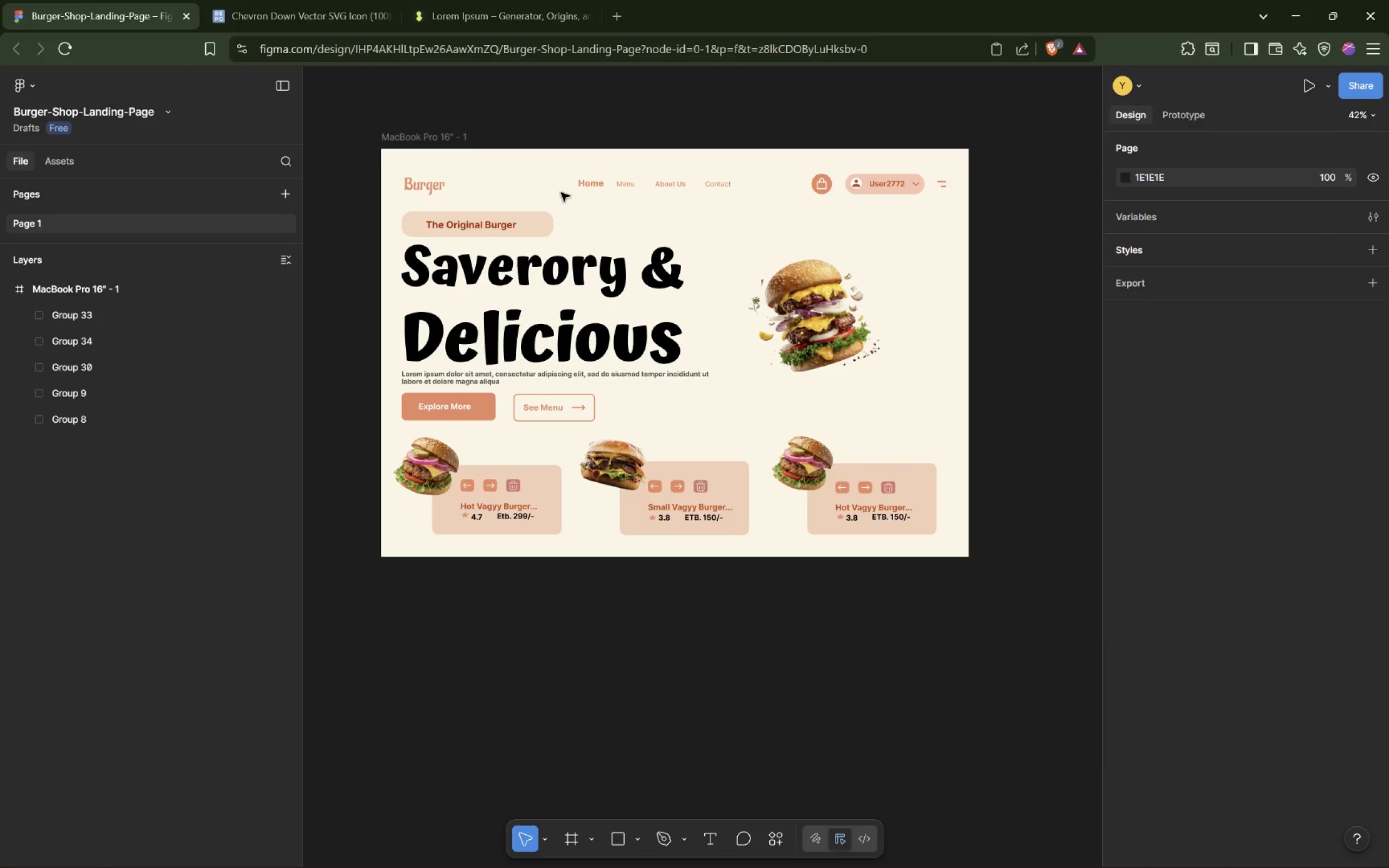 
left_click([617, 188])
 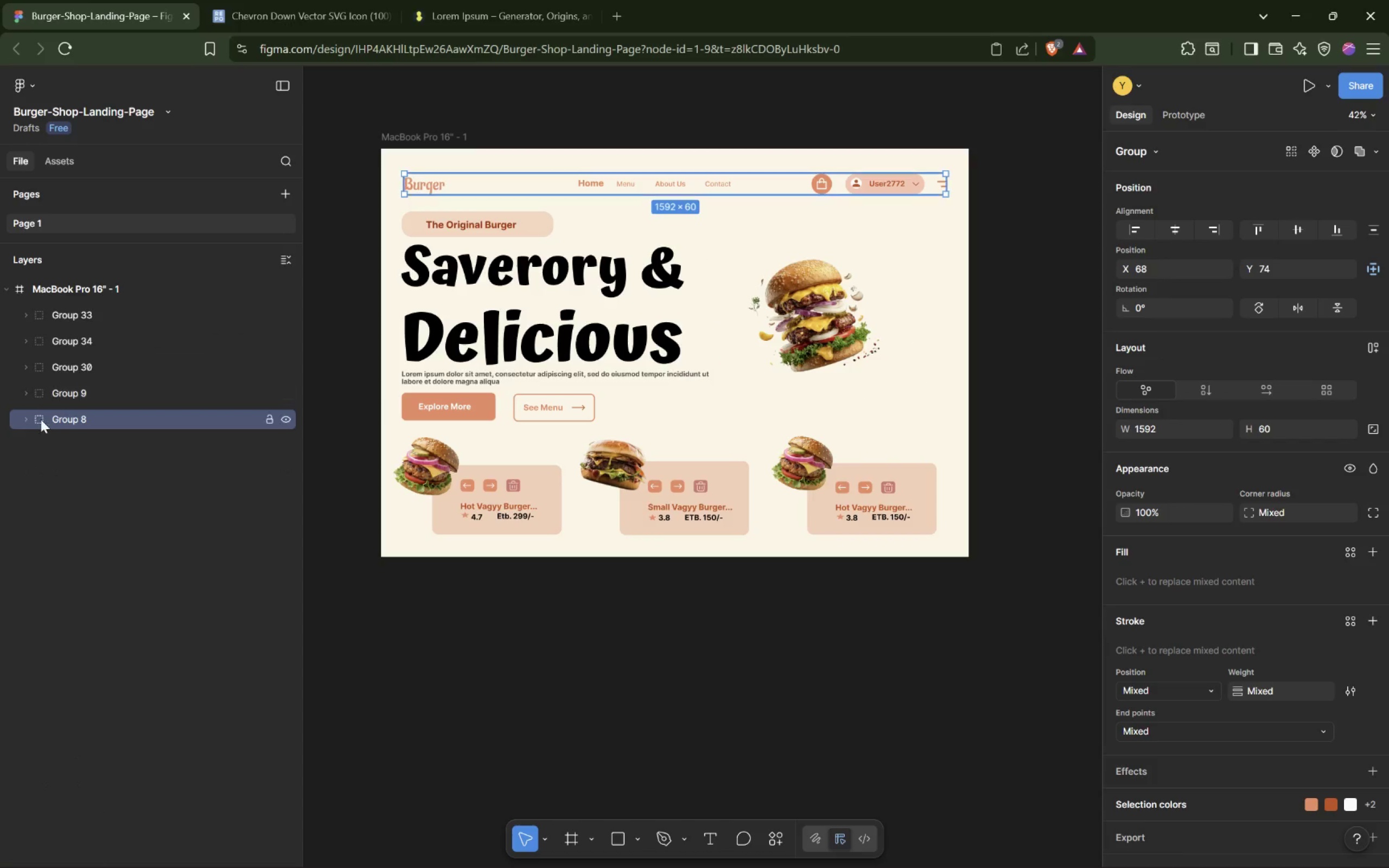 
left_click_drag(start_coordinate=[56, 419], to_coordinate=[77, 309])
 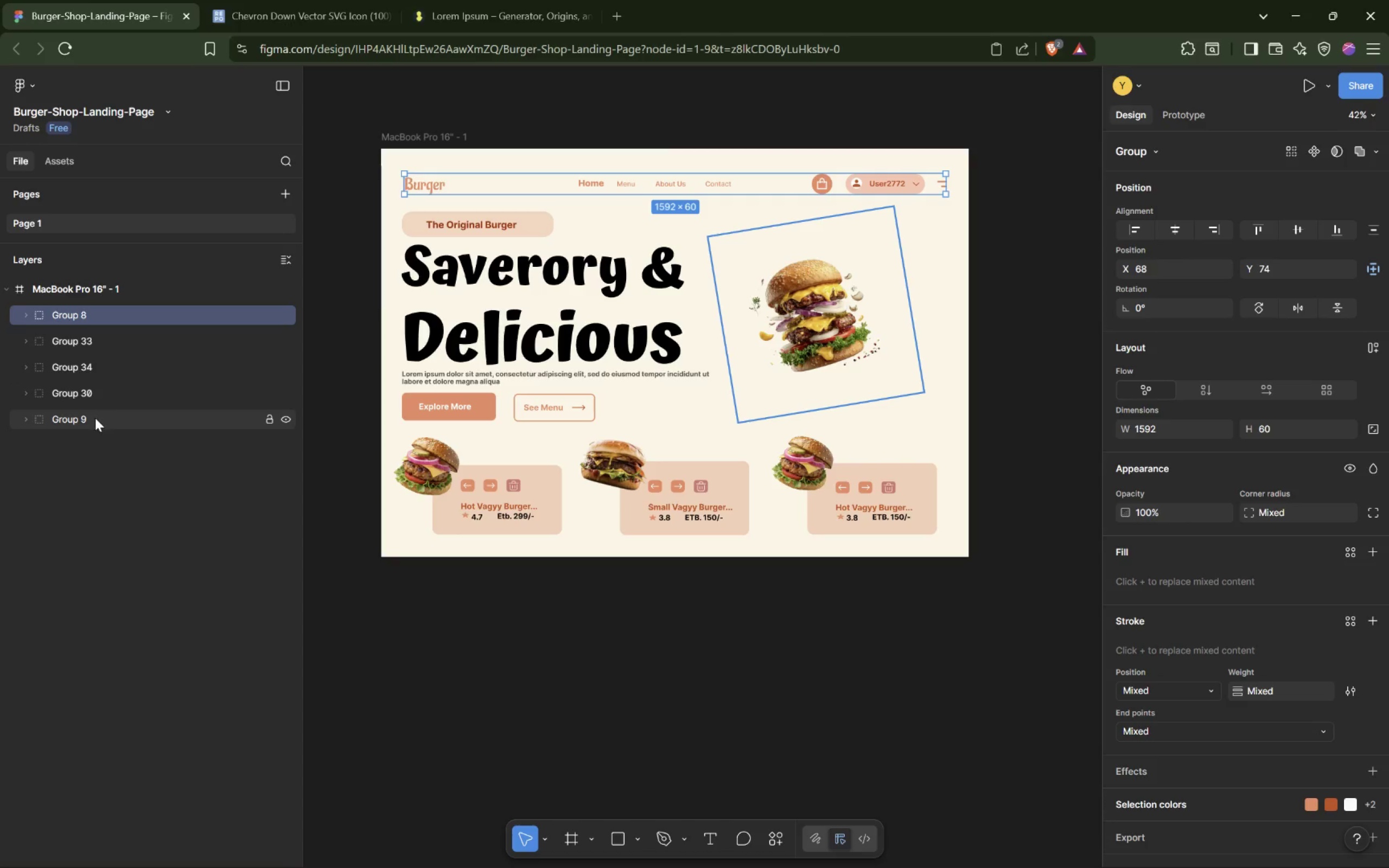 
left_click_drag(start_coordinate=[95, 418], to_coordinate=[102, 331])
 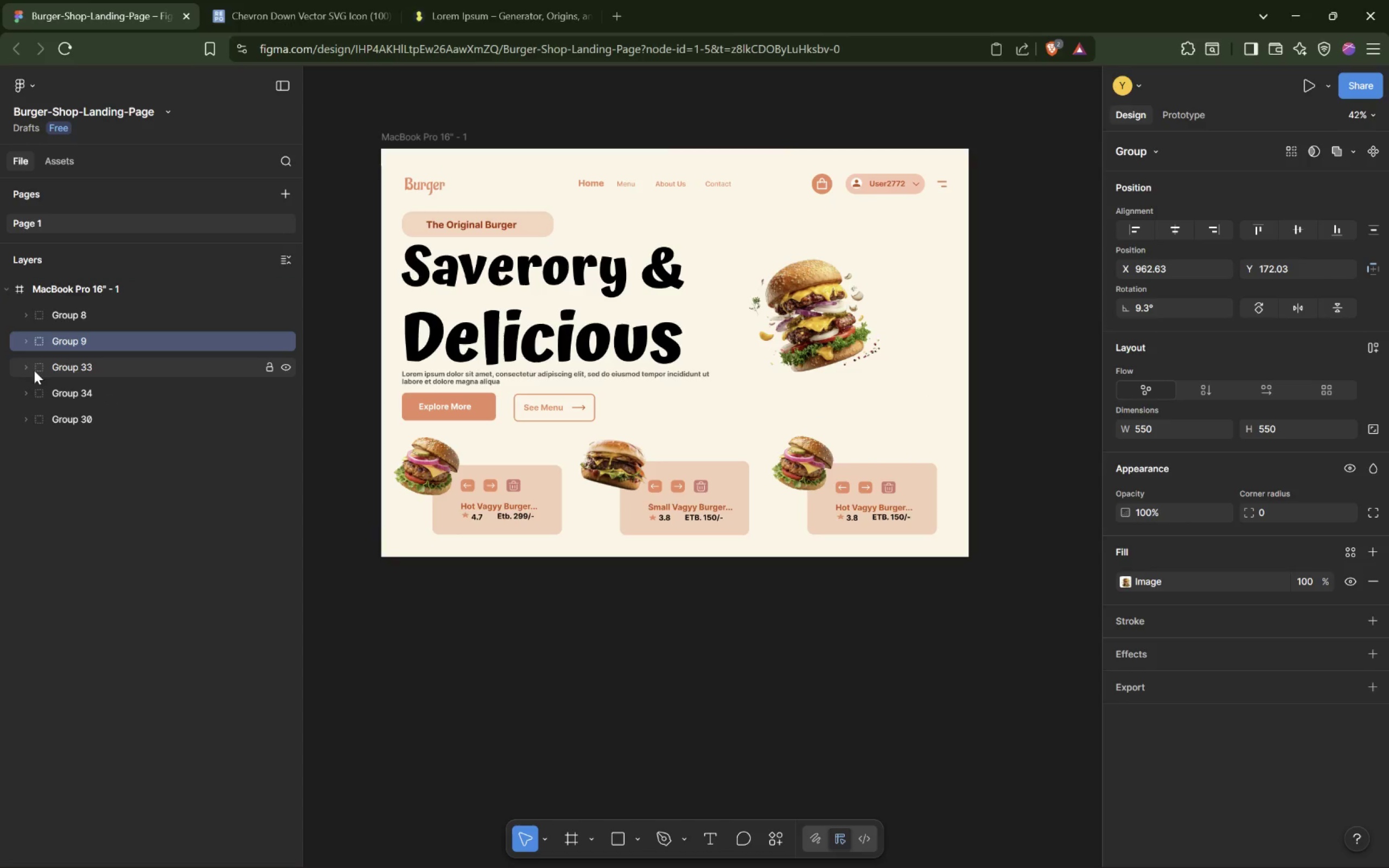 
left_click([23, 366])
 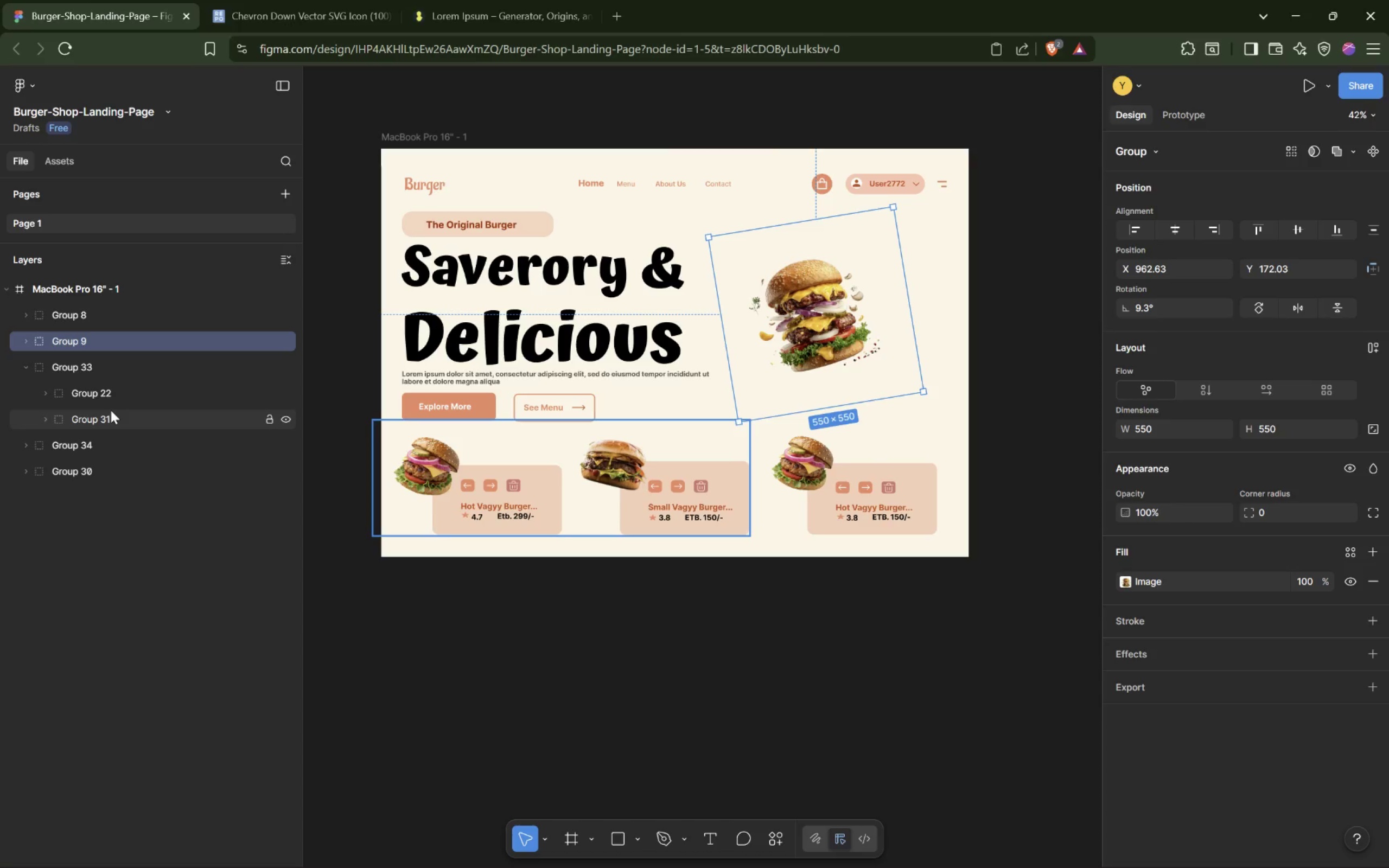 
wait(9.7)
 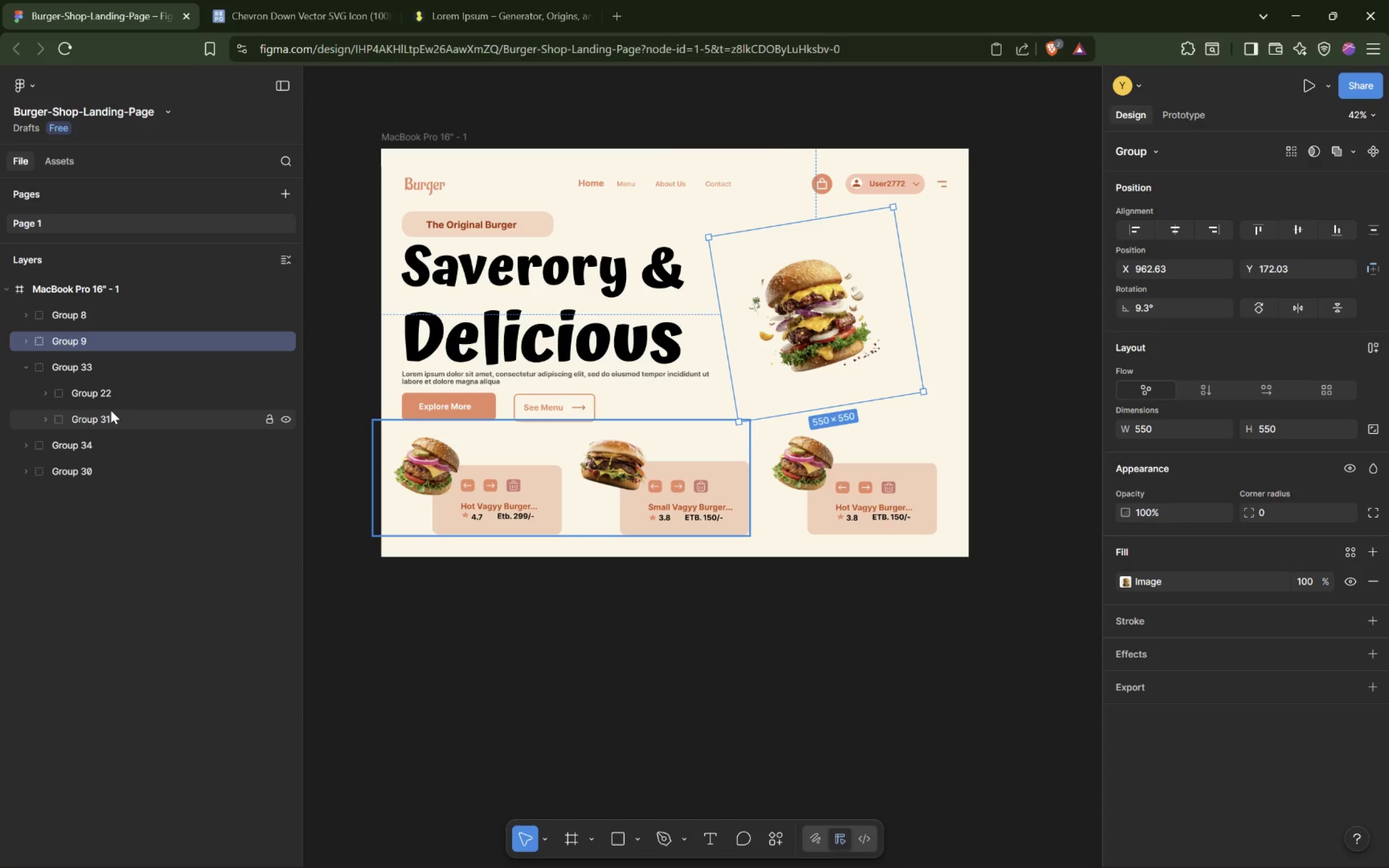 
left_click([40, 417])
 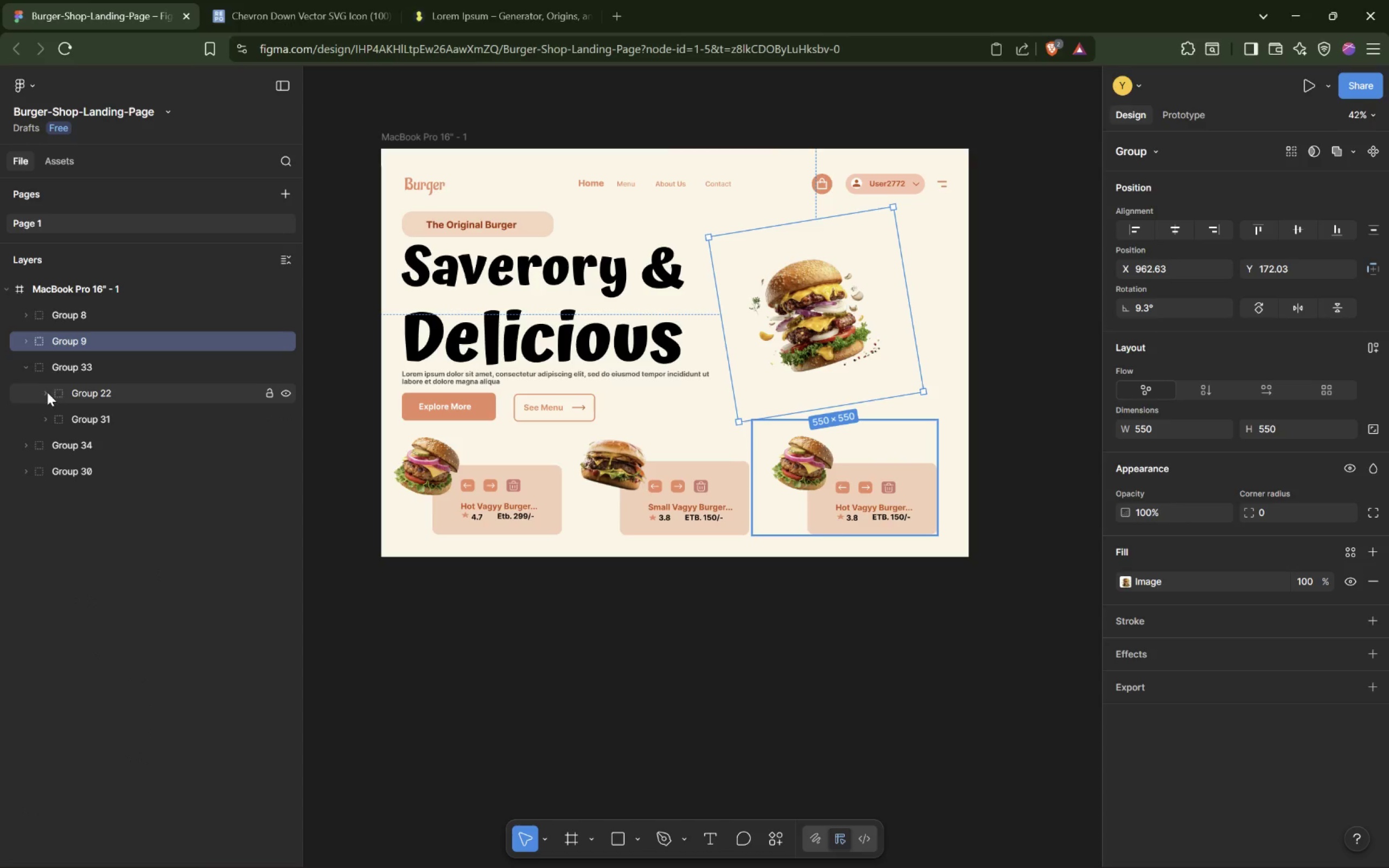 
left_click([47, 392])
 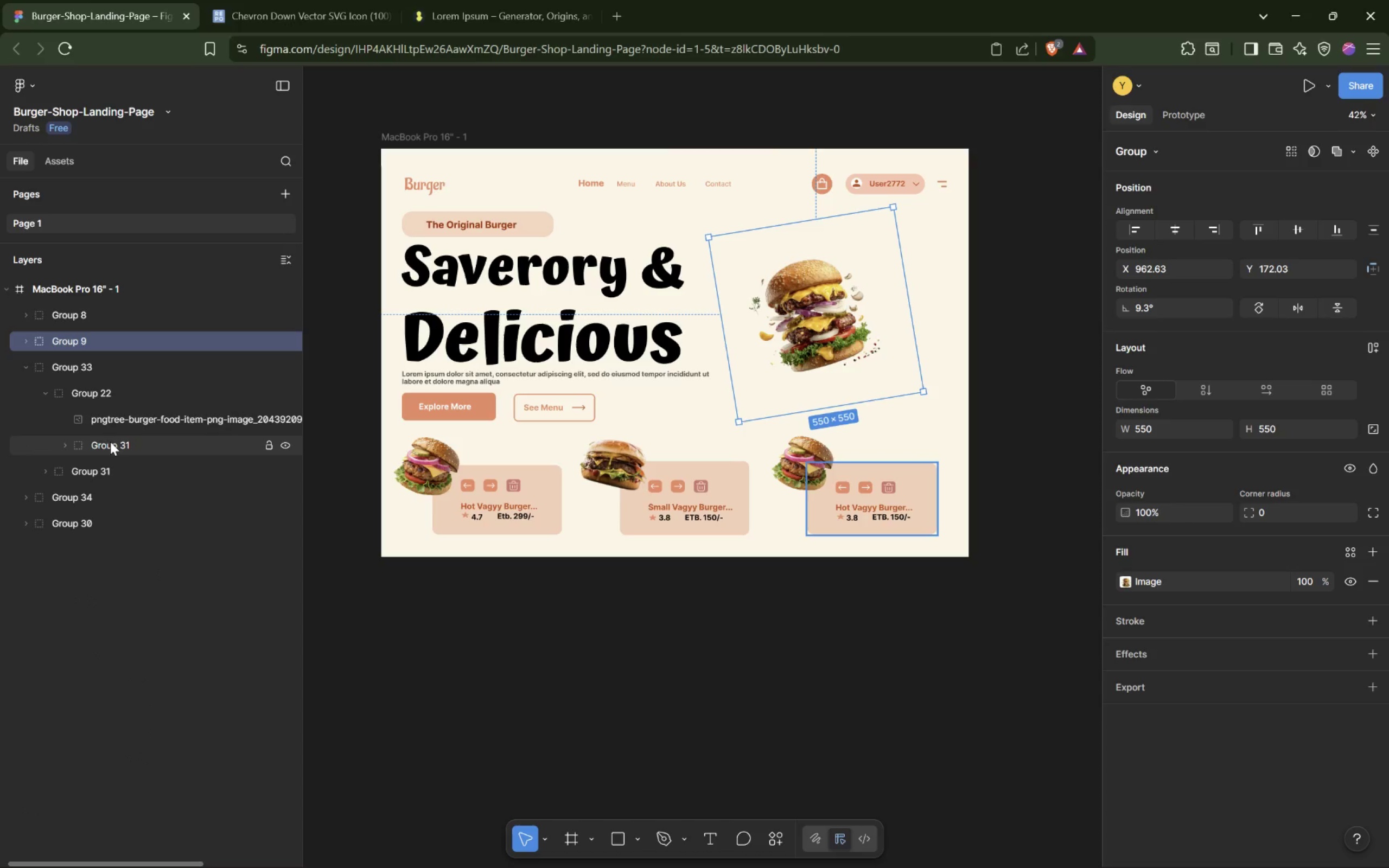 
left_click([116, 439])
 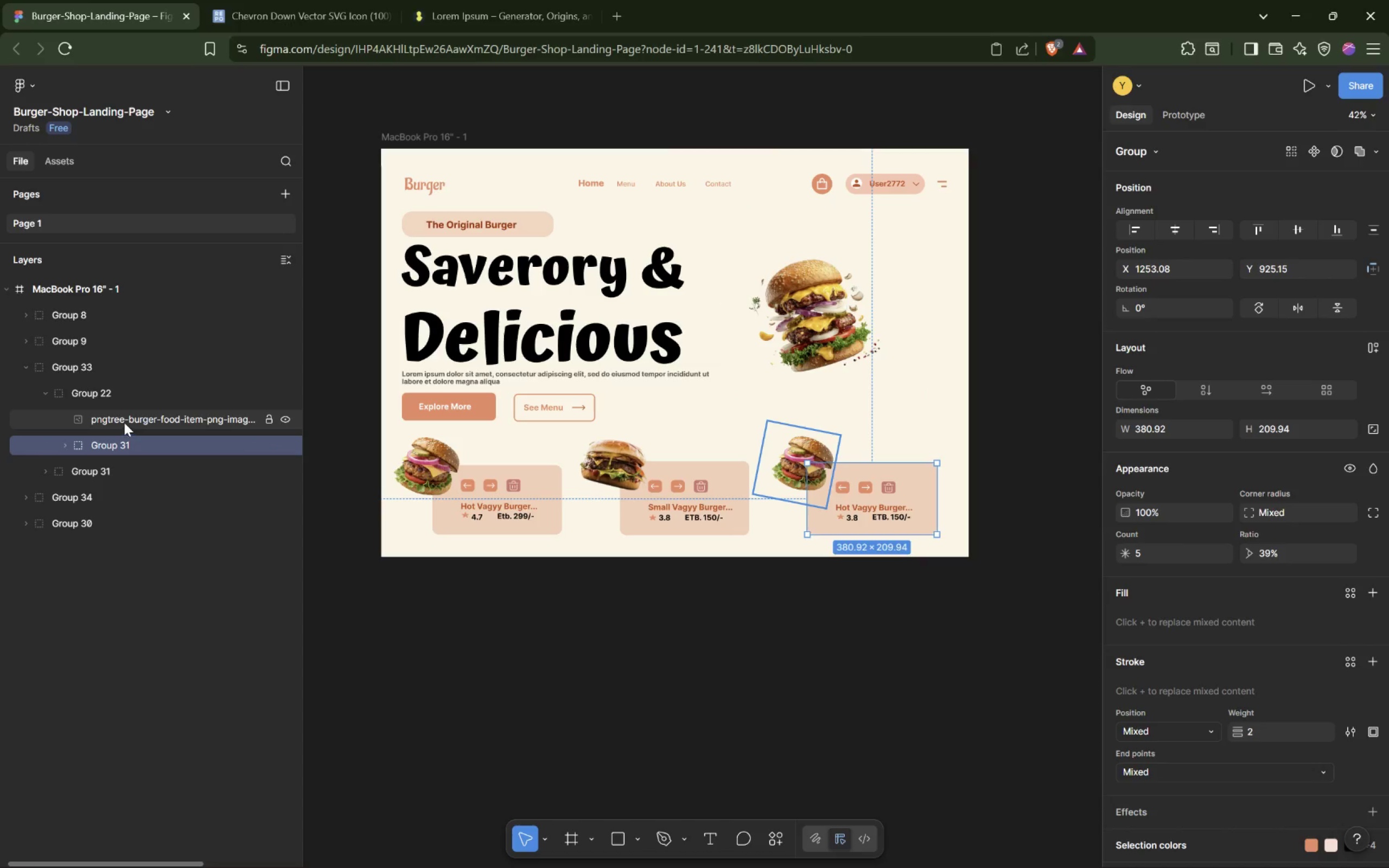 
hold_key(key=ShiftLeft, duration=0.8)
left_click([128, 416])
 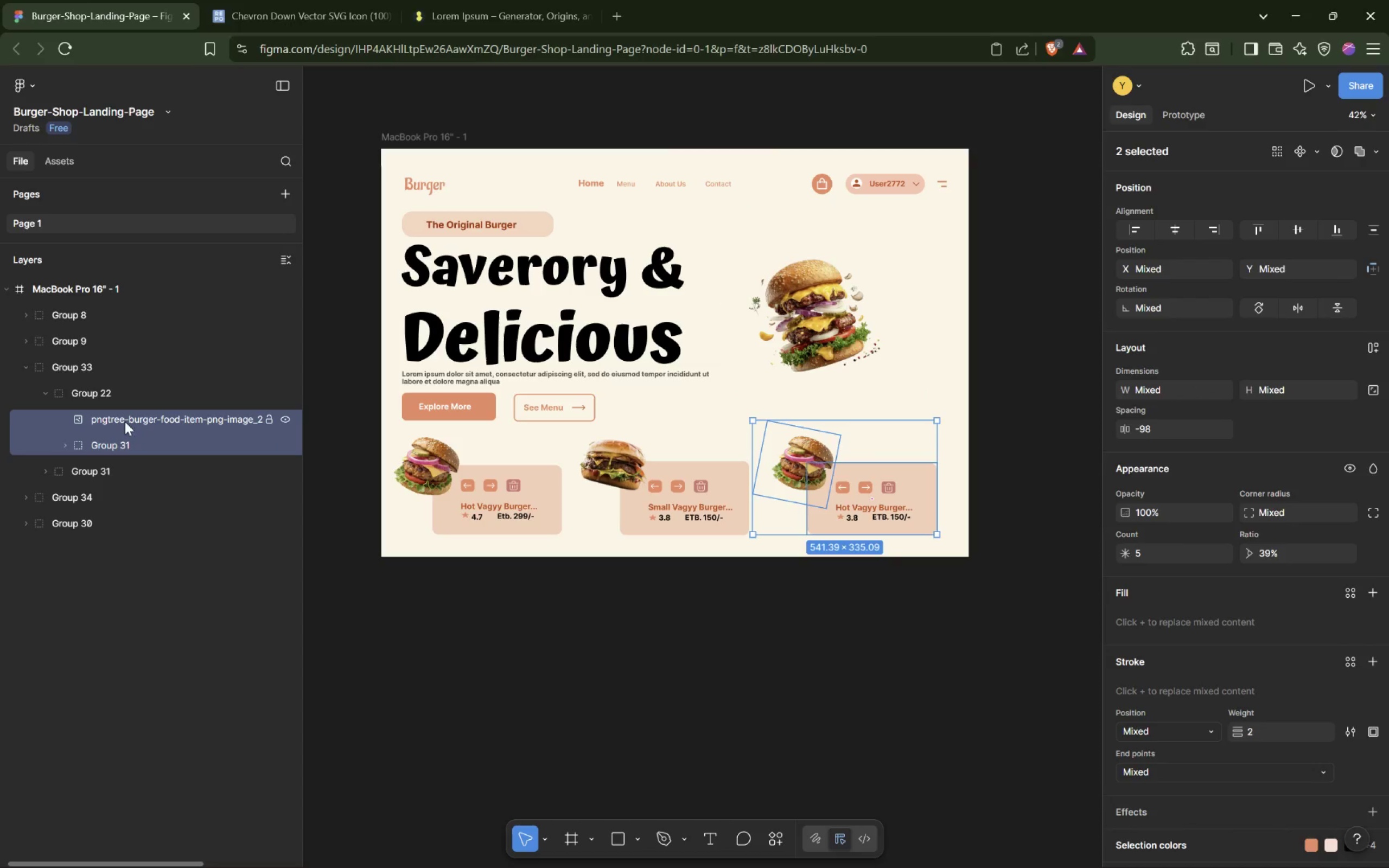 
hold_key(key=ControlLeft, duration=1.0)
left_click([105, 467])
 